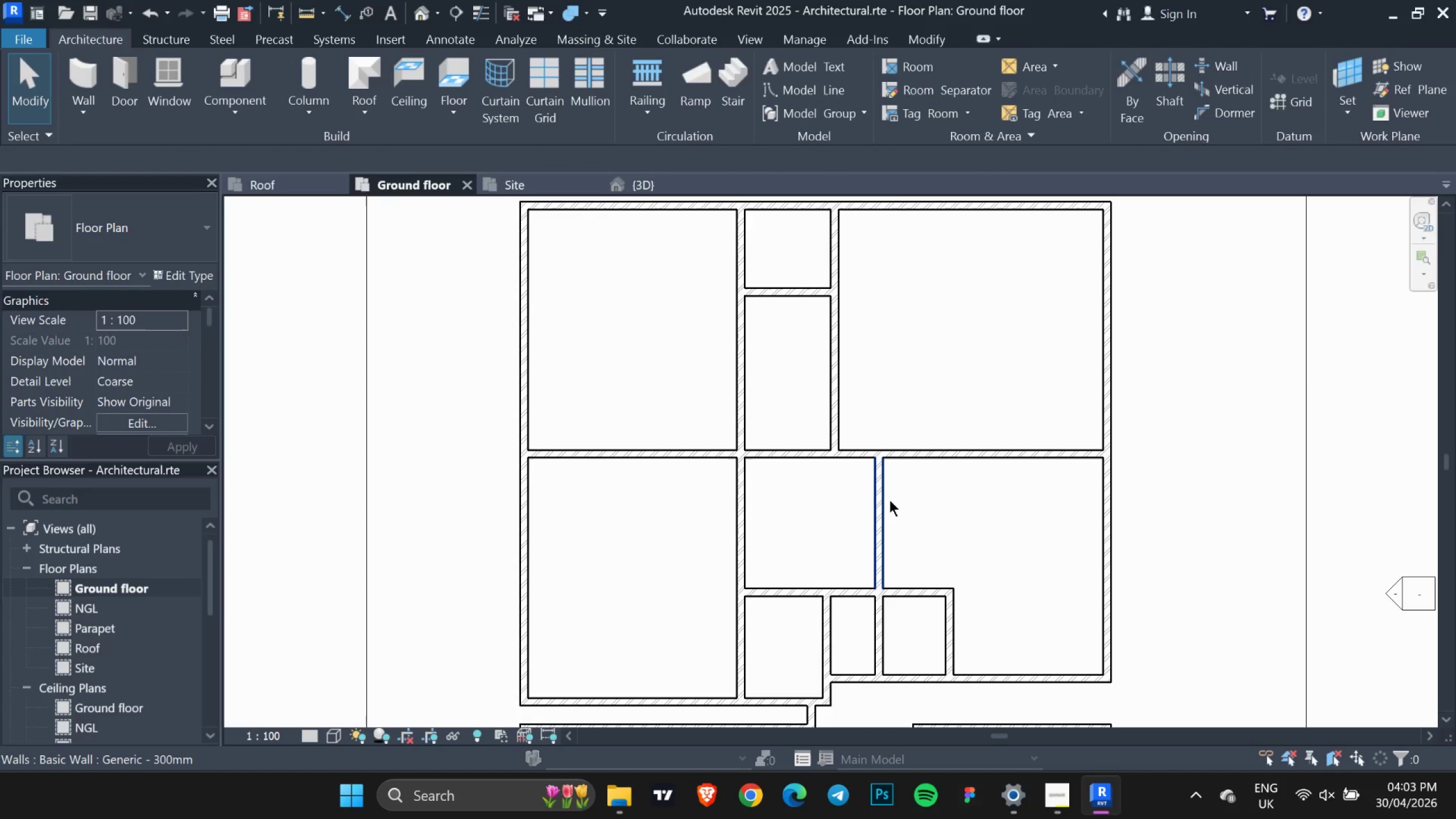 
left_click([884, 500])
 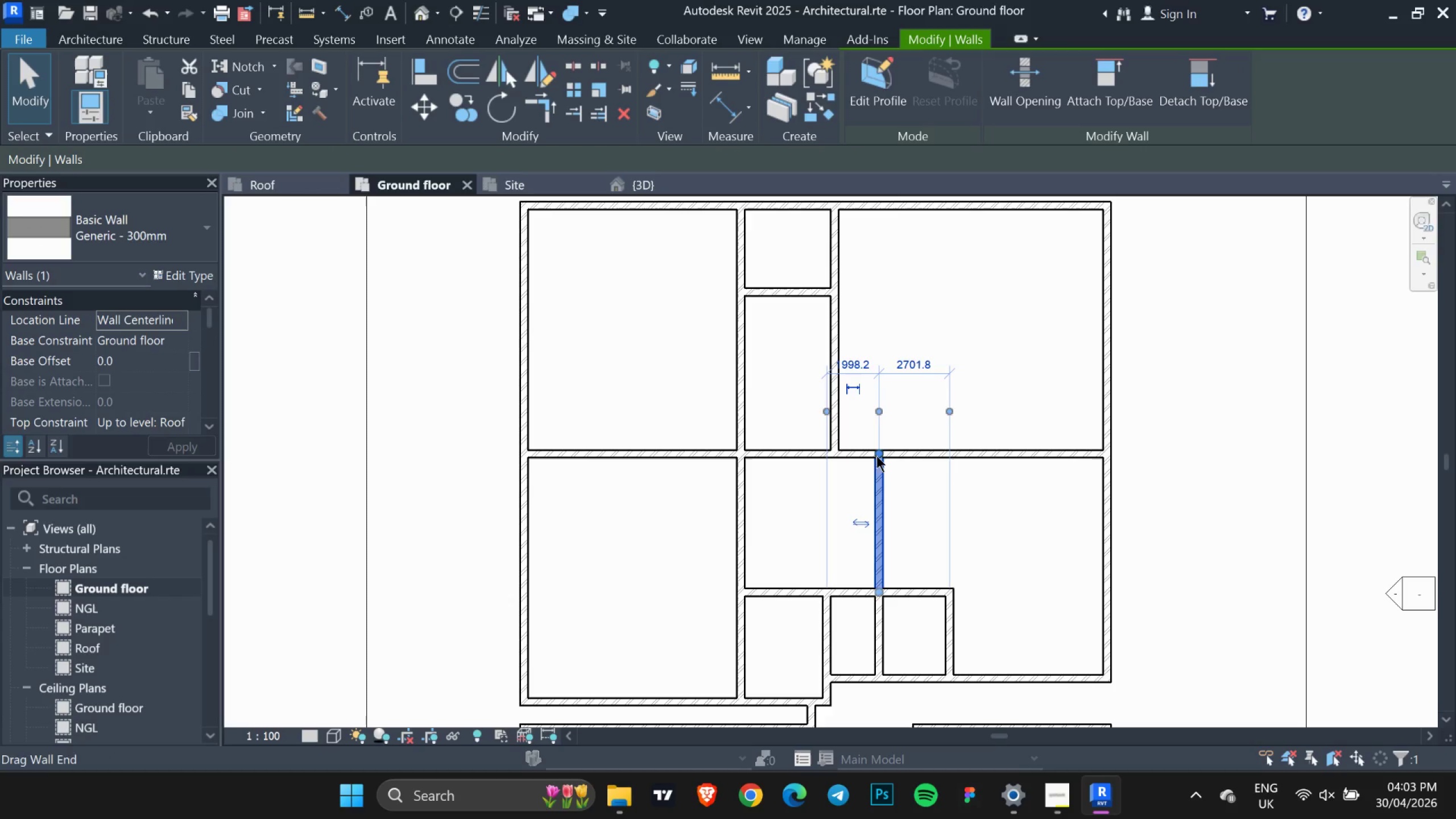 
left_click_drag(start_coordinate=[876, 456], to_coordinate=[872, 502])
 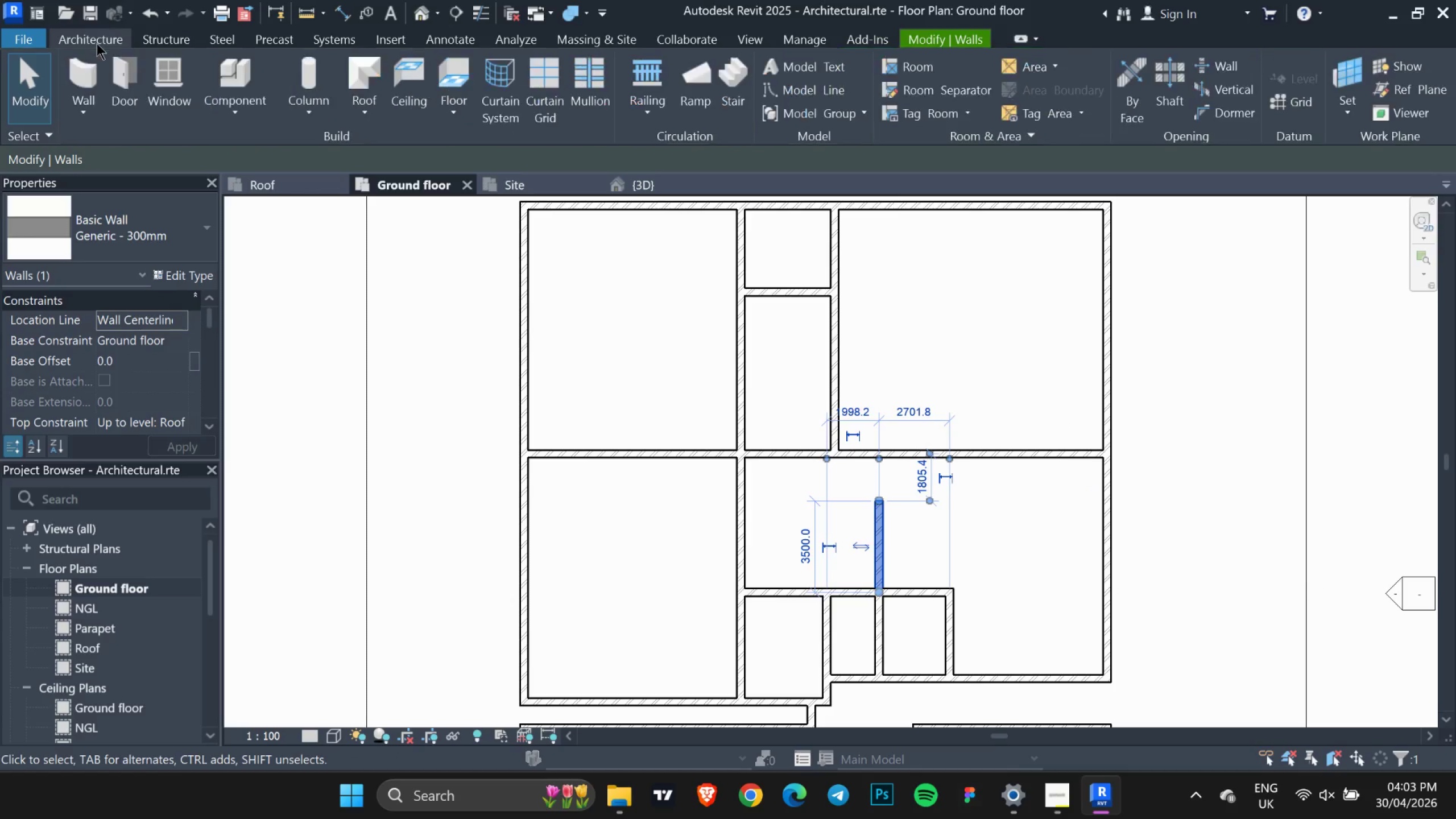 
double_click([81, 72])
 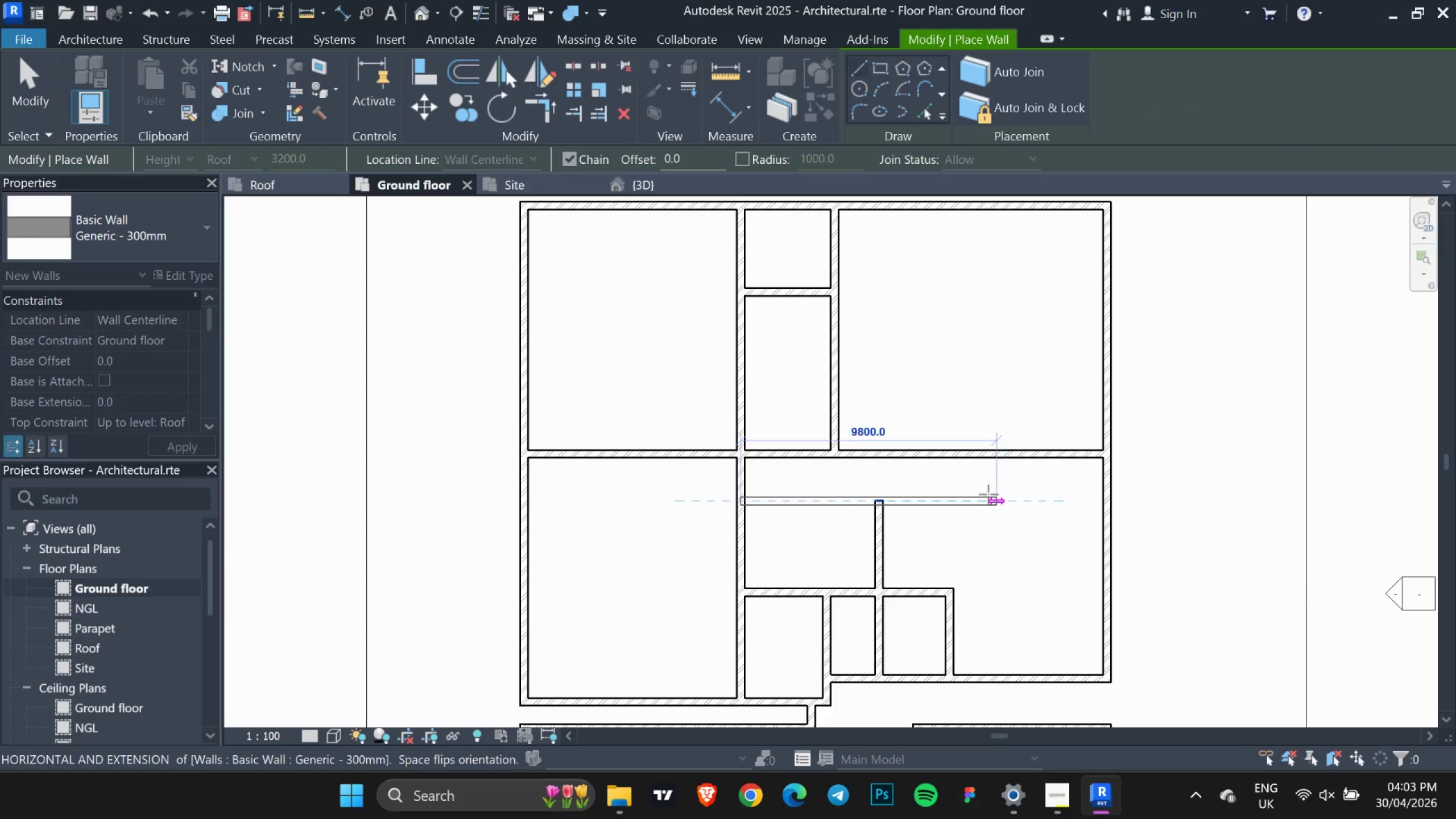 
left_click([879, 498])
 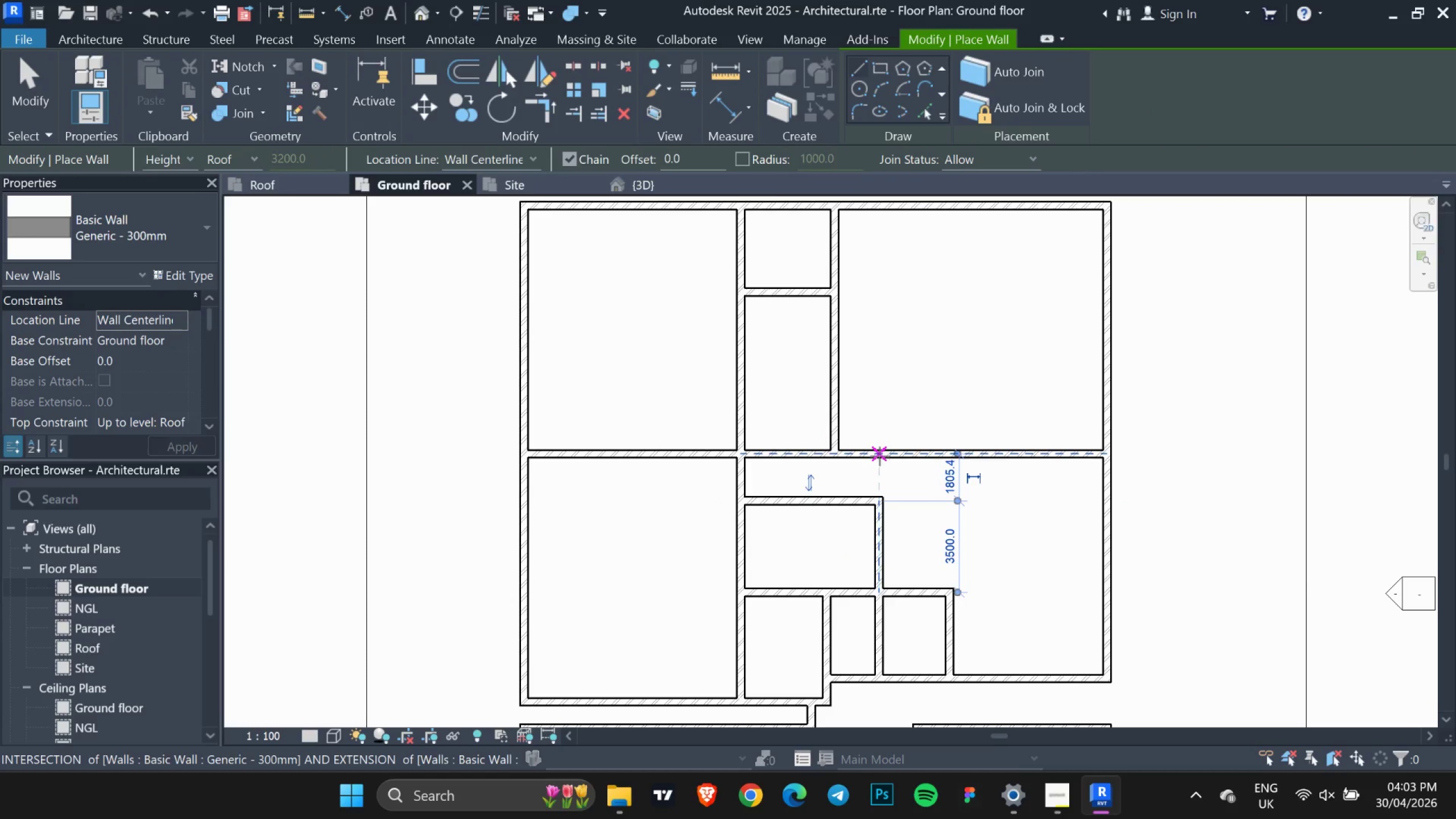 
left_click([880, 456])
 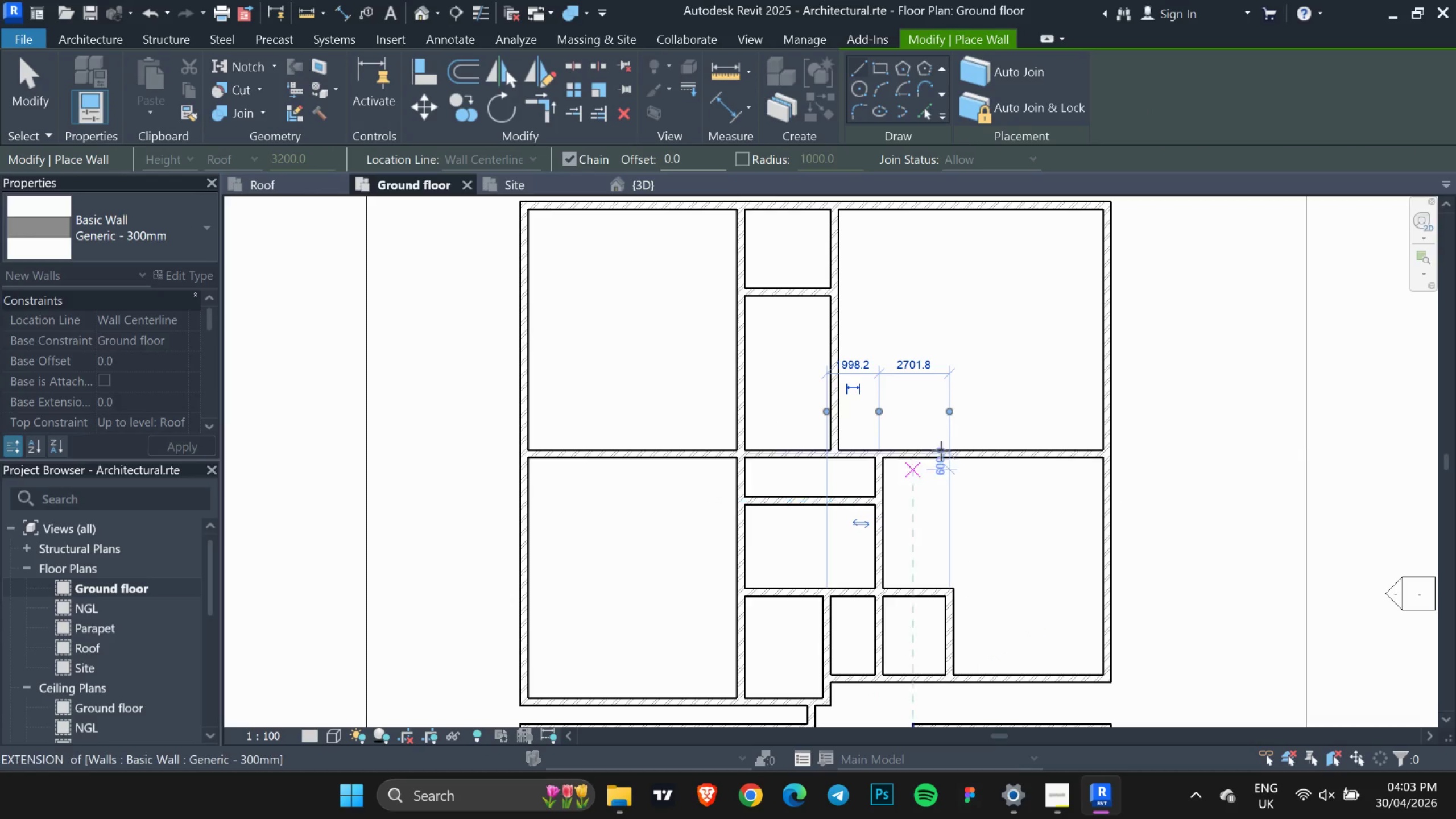 
key(Escape)
 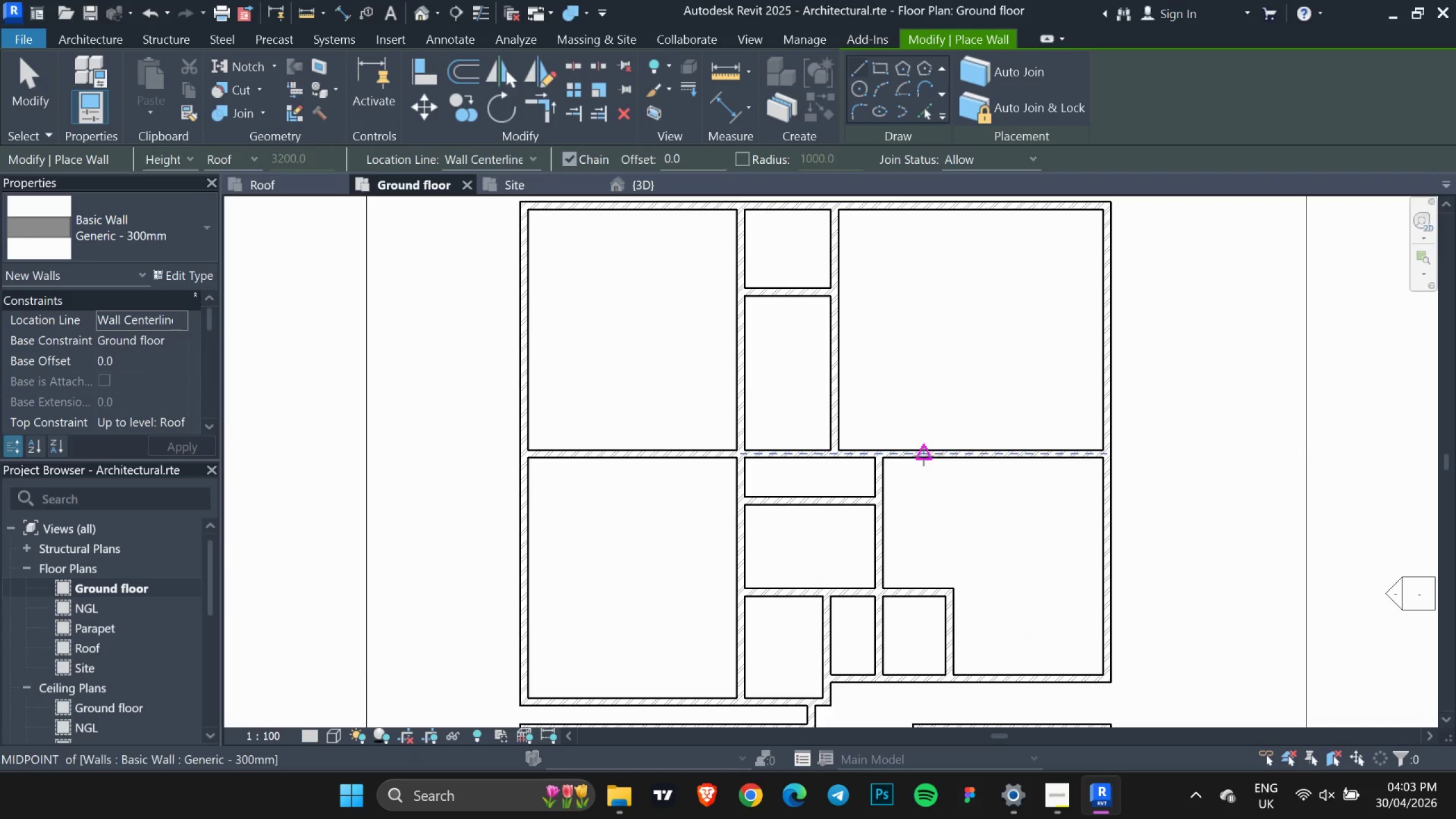 
key(Escape)
 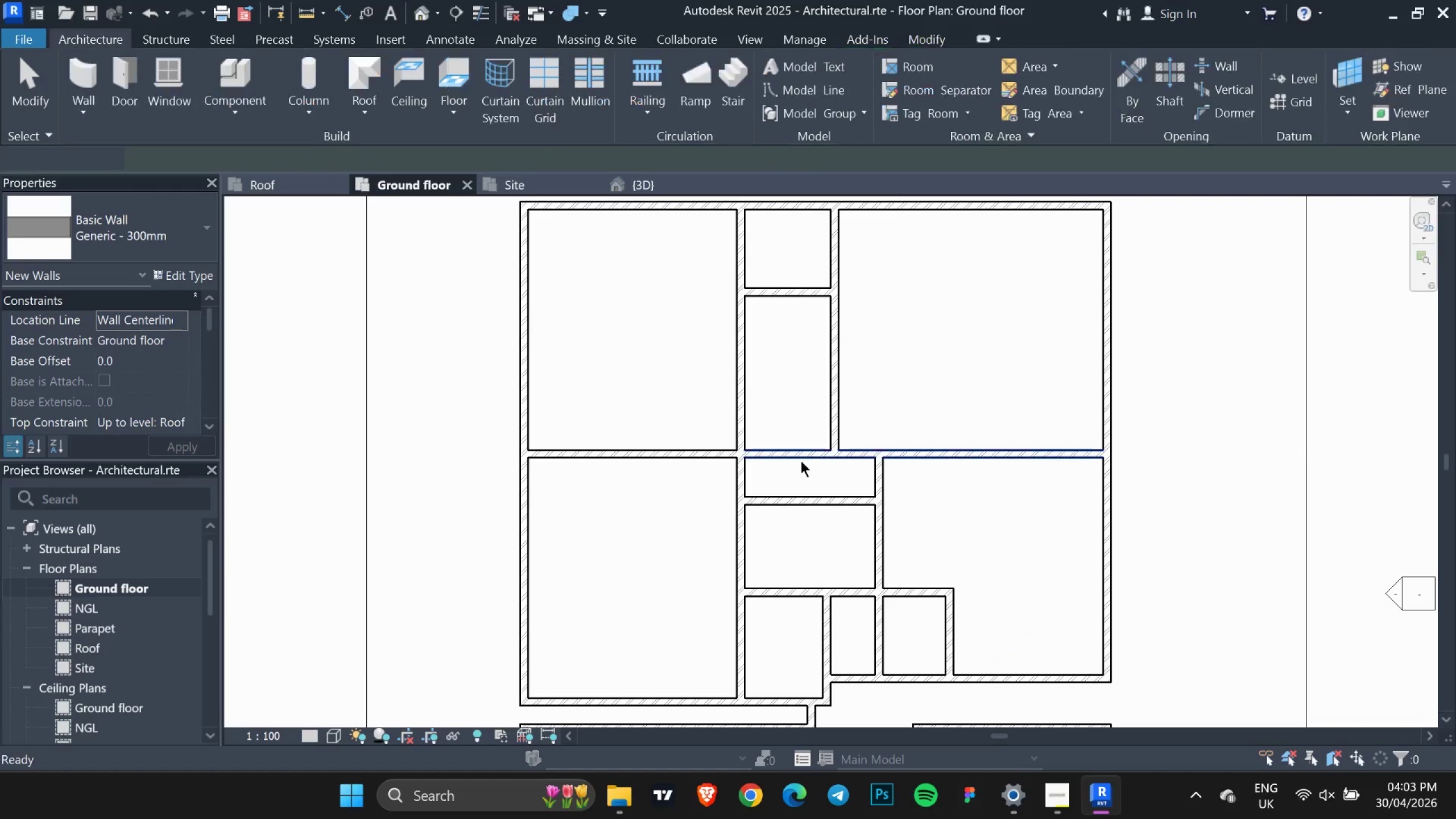 
key(Escape)
 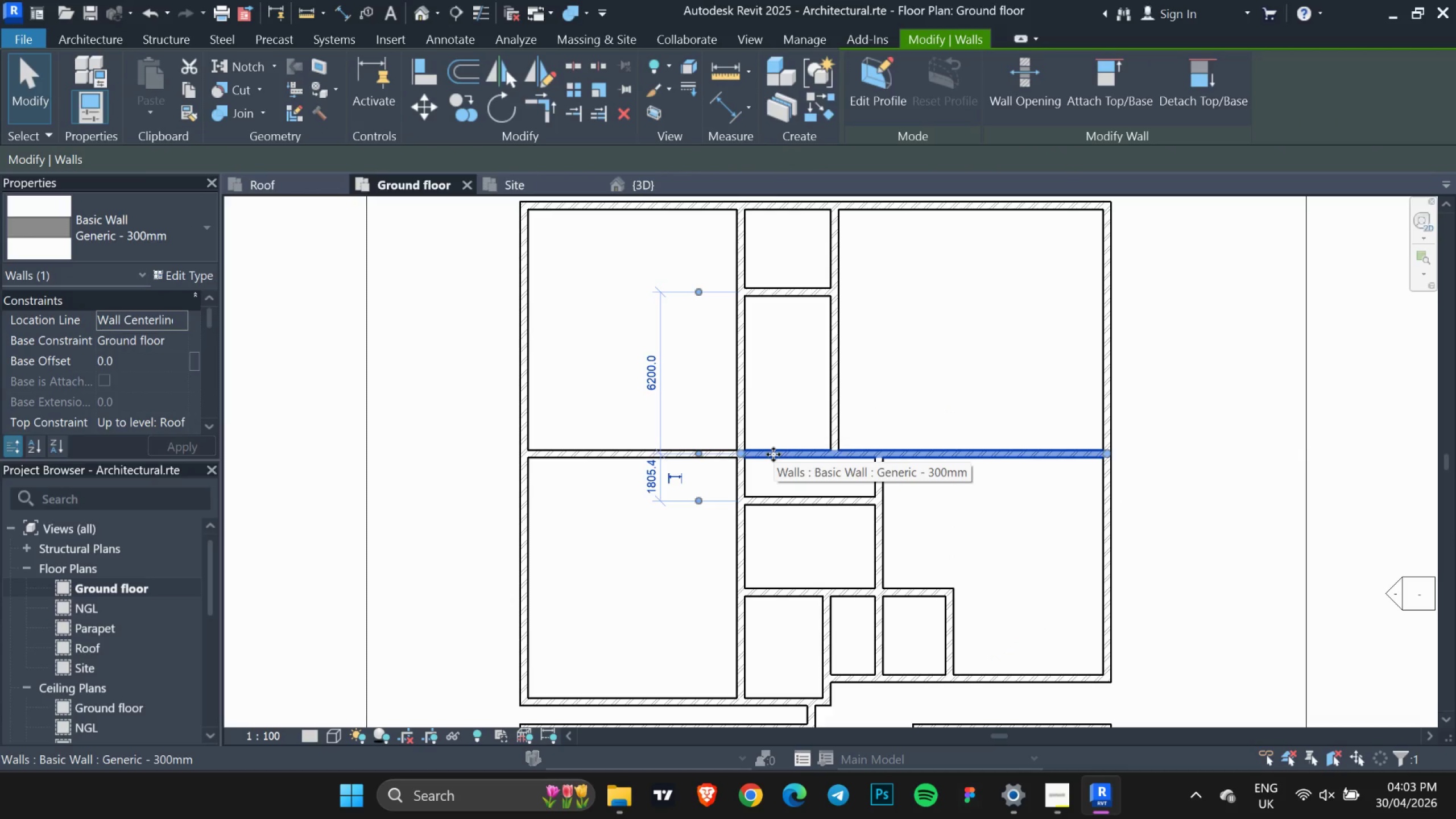 
key(ArrowUp)
 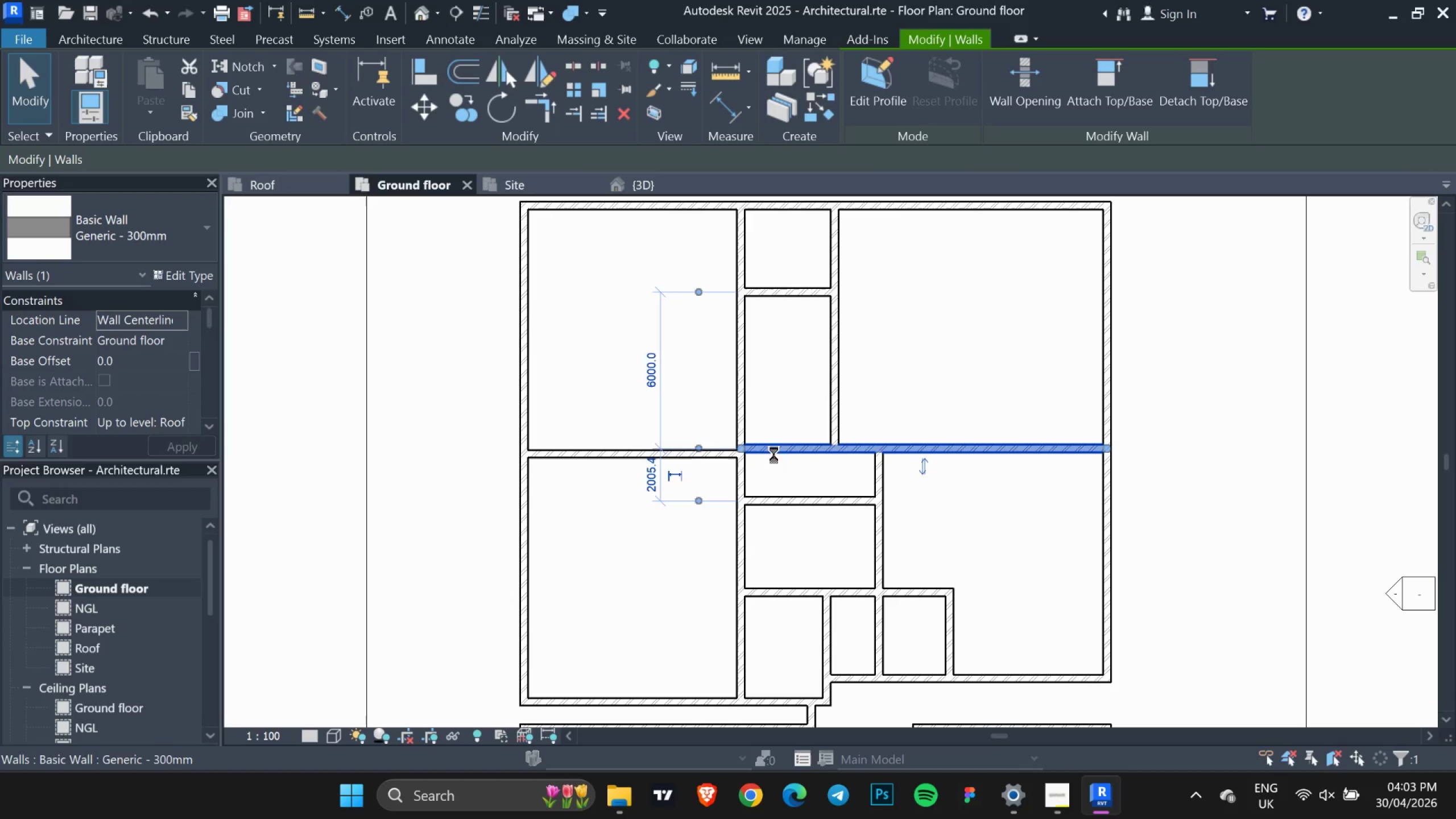 
key(ArrowUp)
 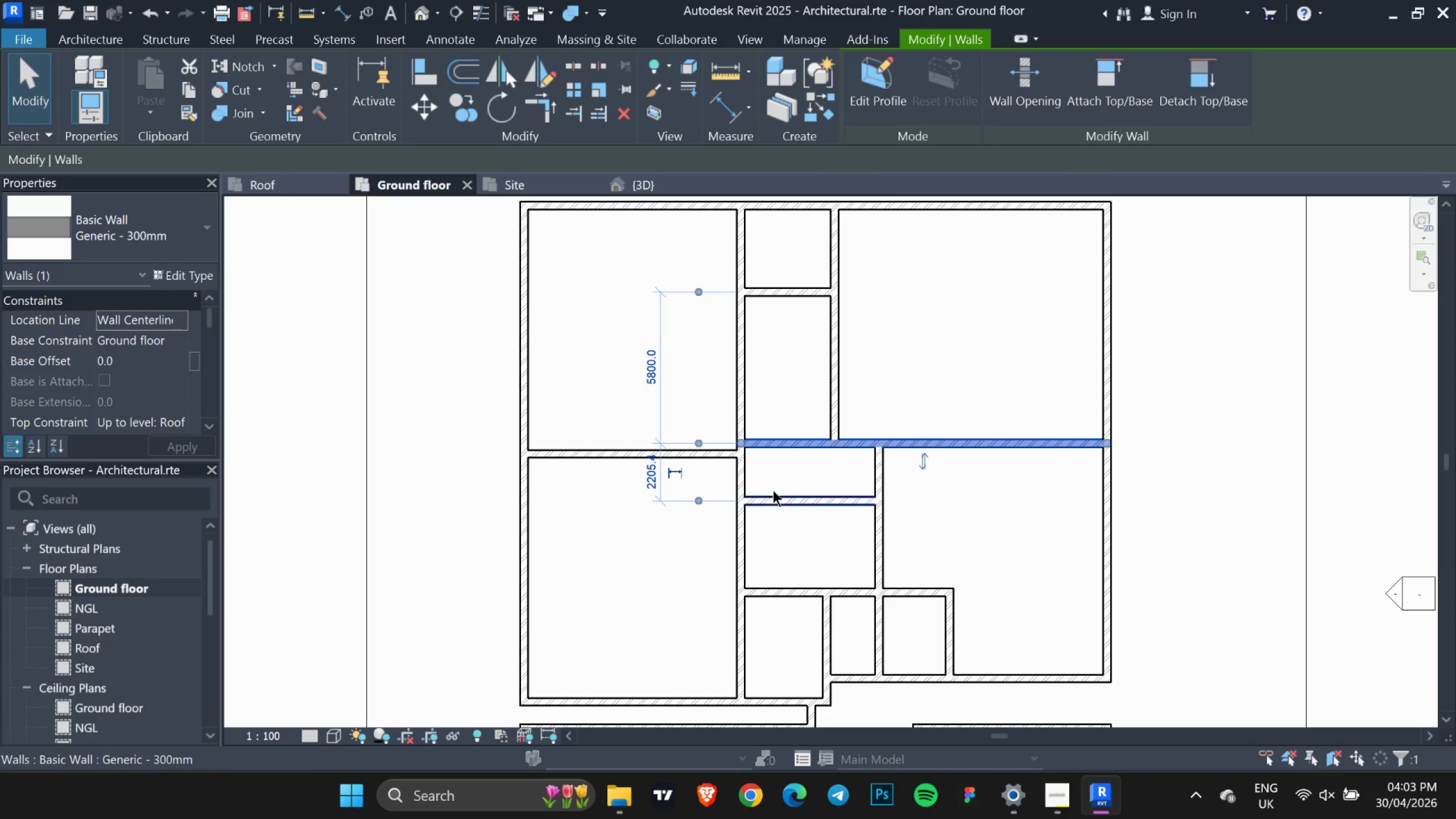 
key(ArrowDown)
 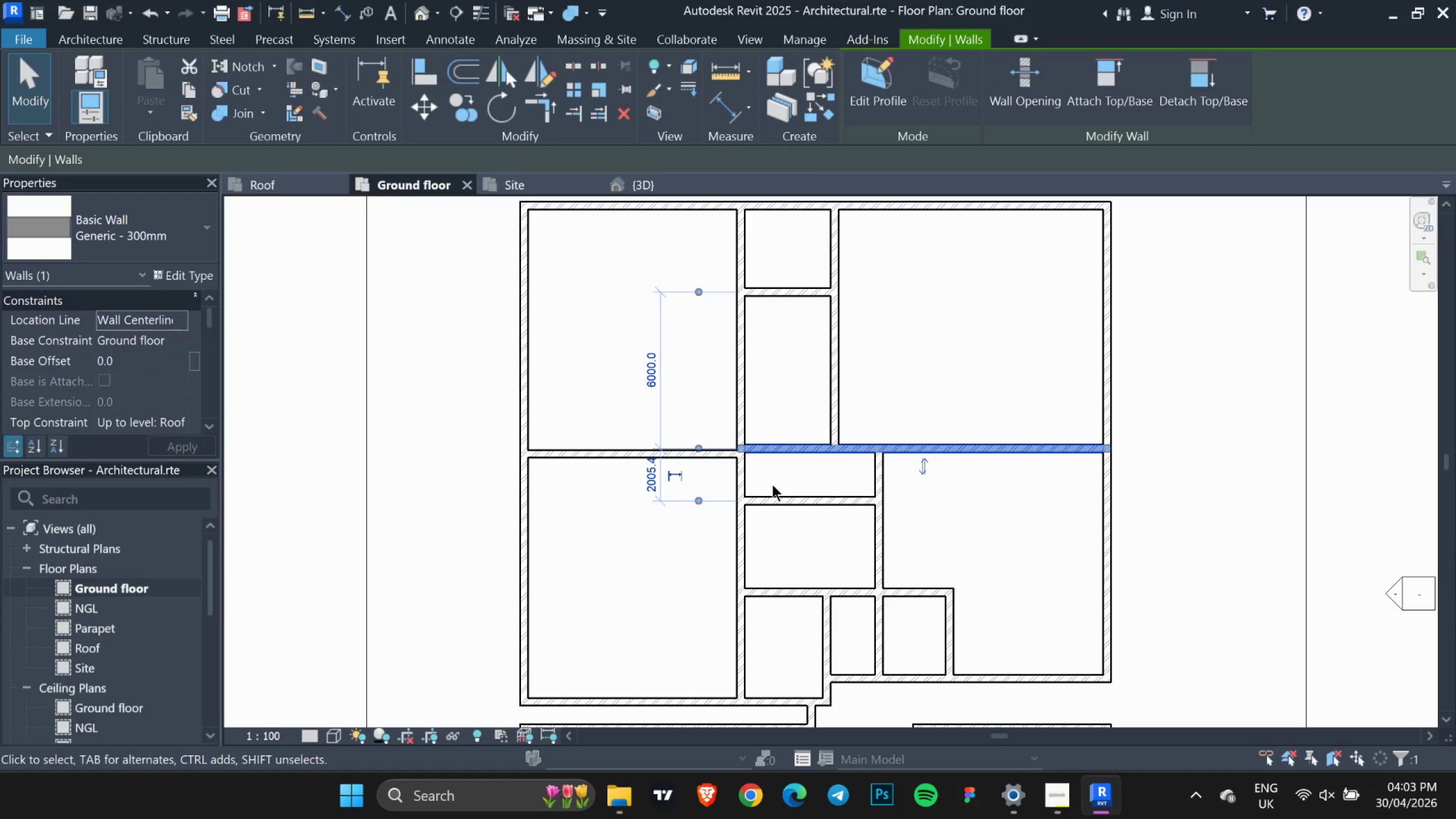 
key(ArrowUp)
 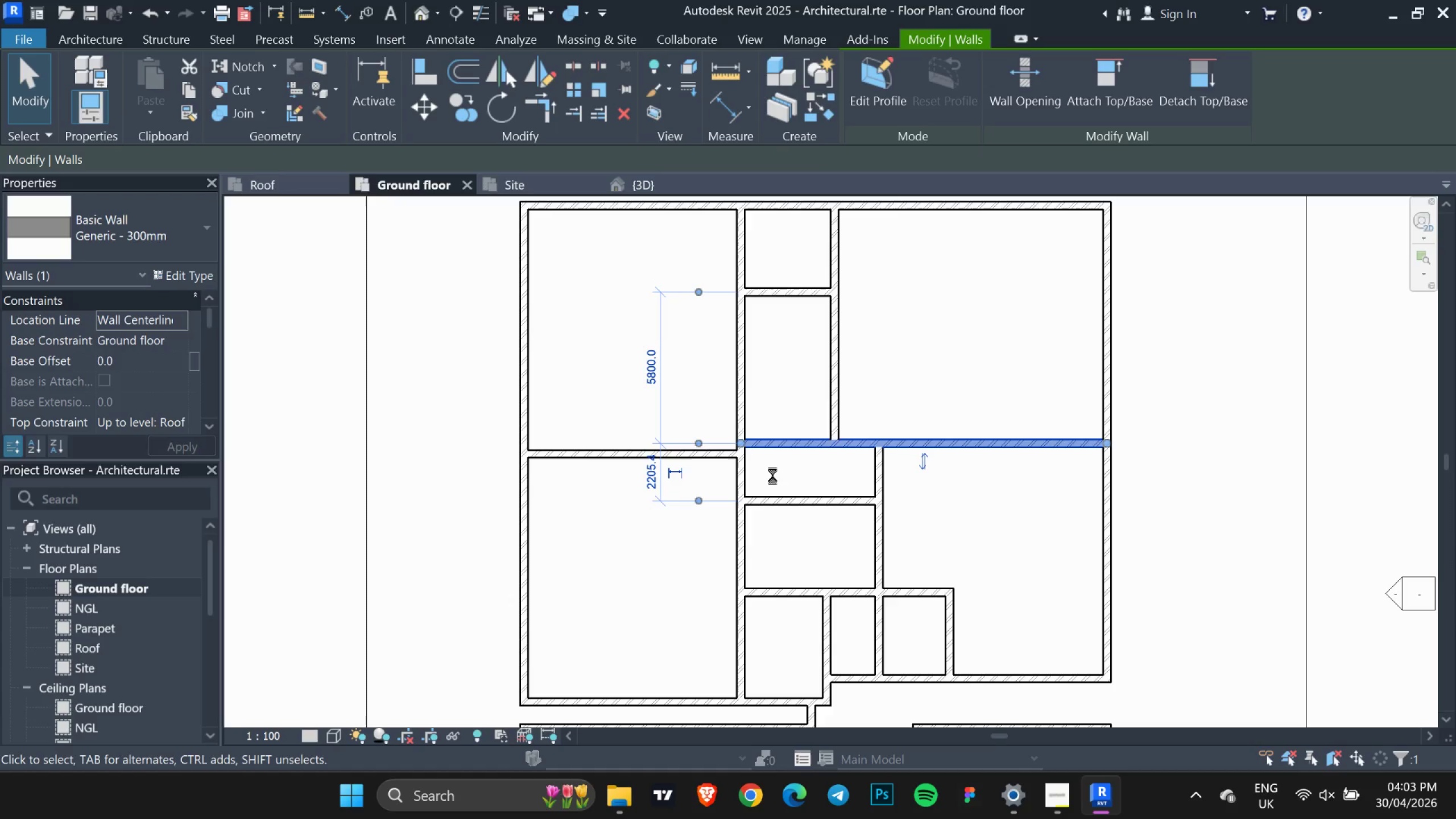 
key(ArrowUp)
 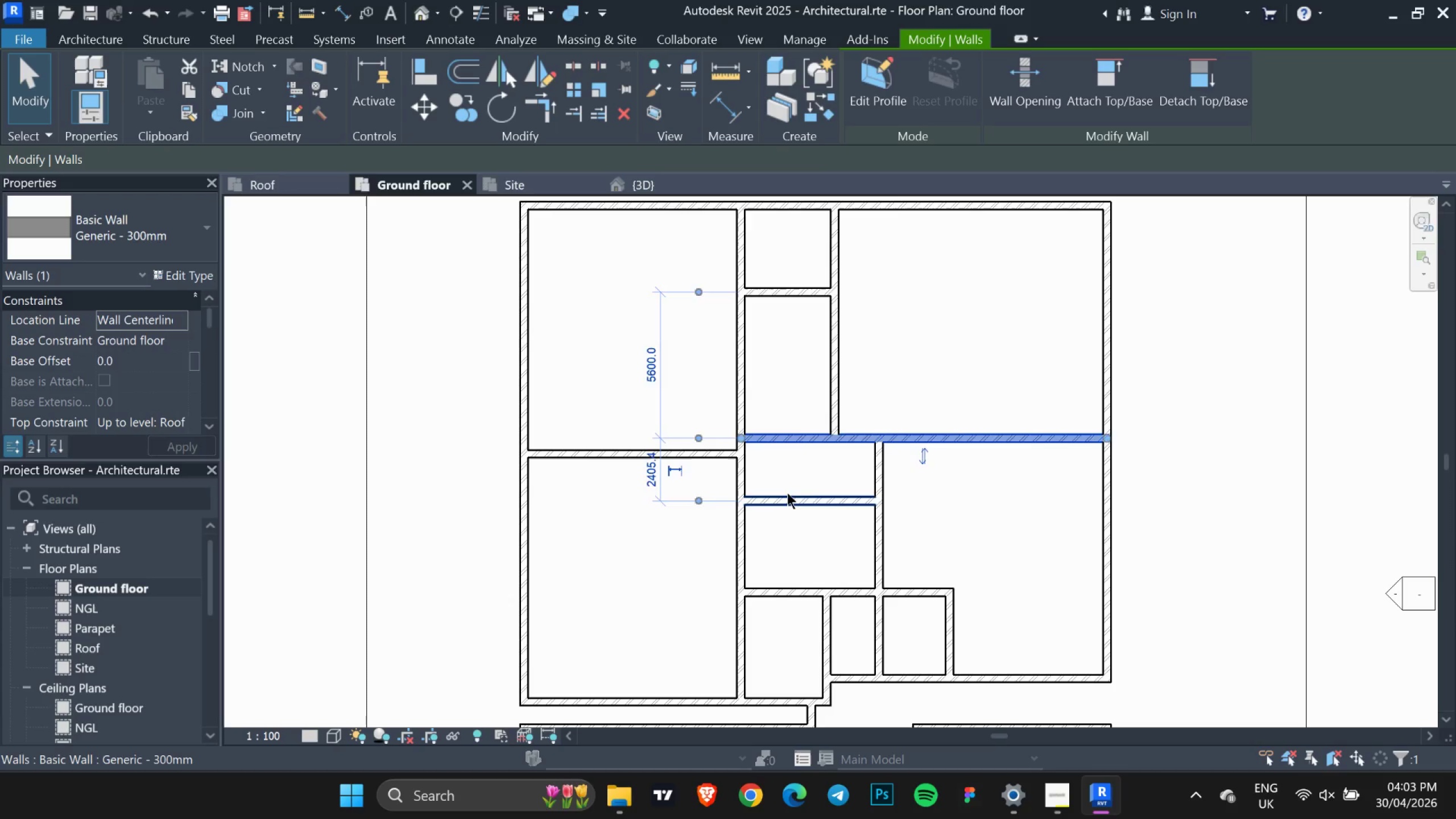 
left_click([787, 494])
 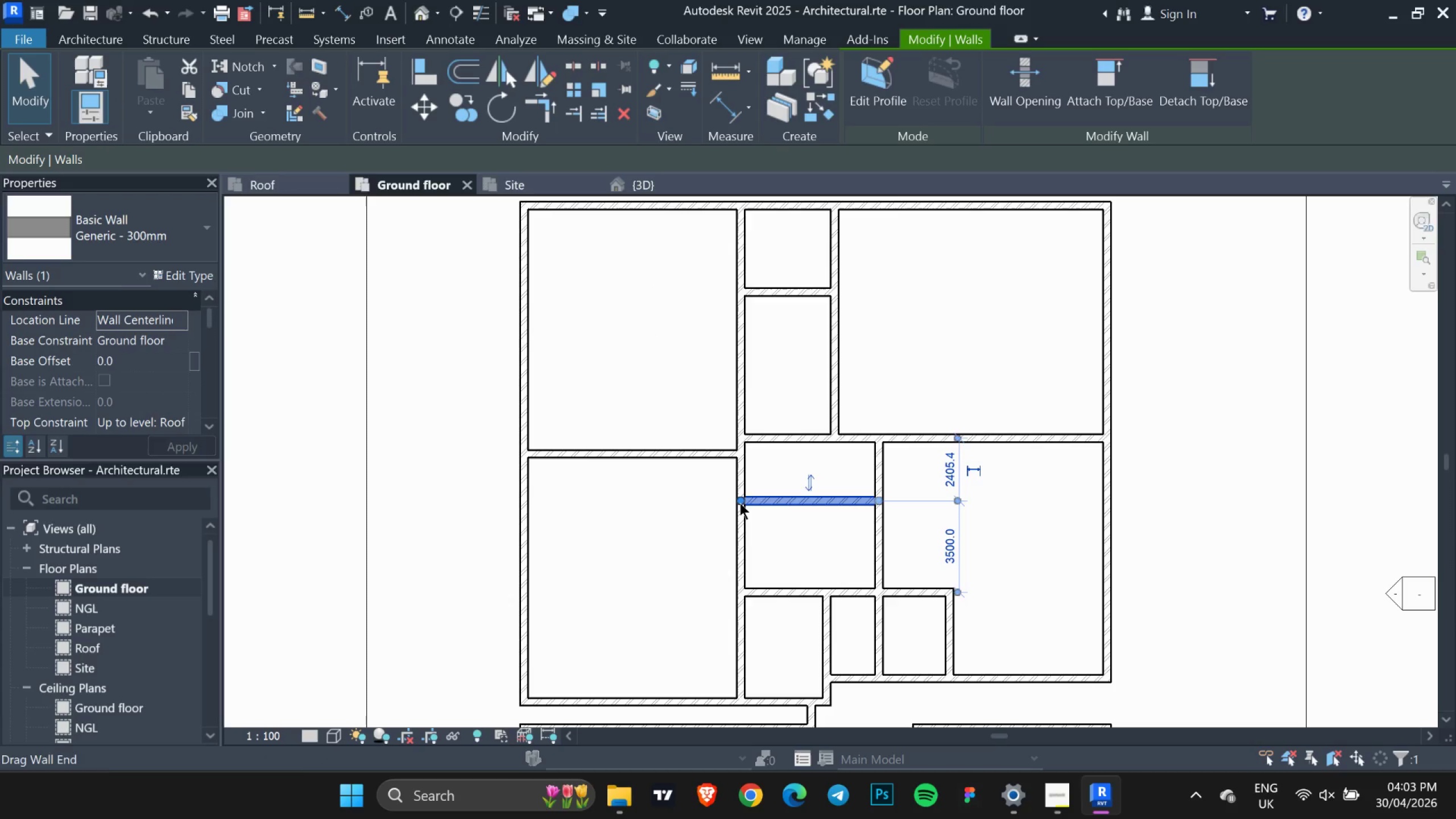 
left_click_drag(start_coordinate=[740, 503], to_coordinate=[529, 495])
 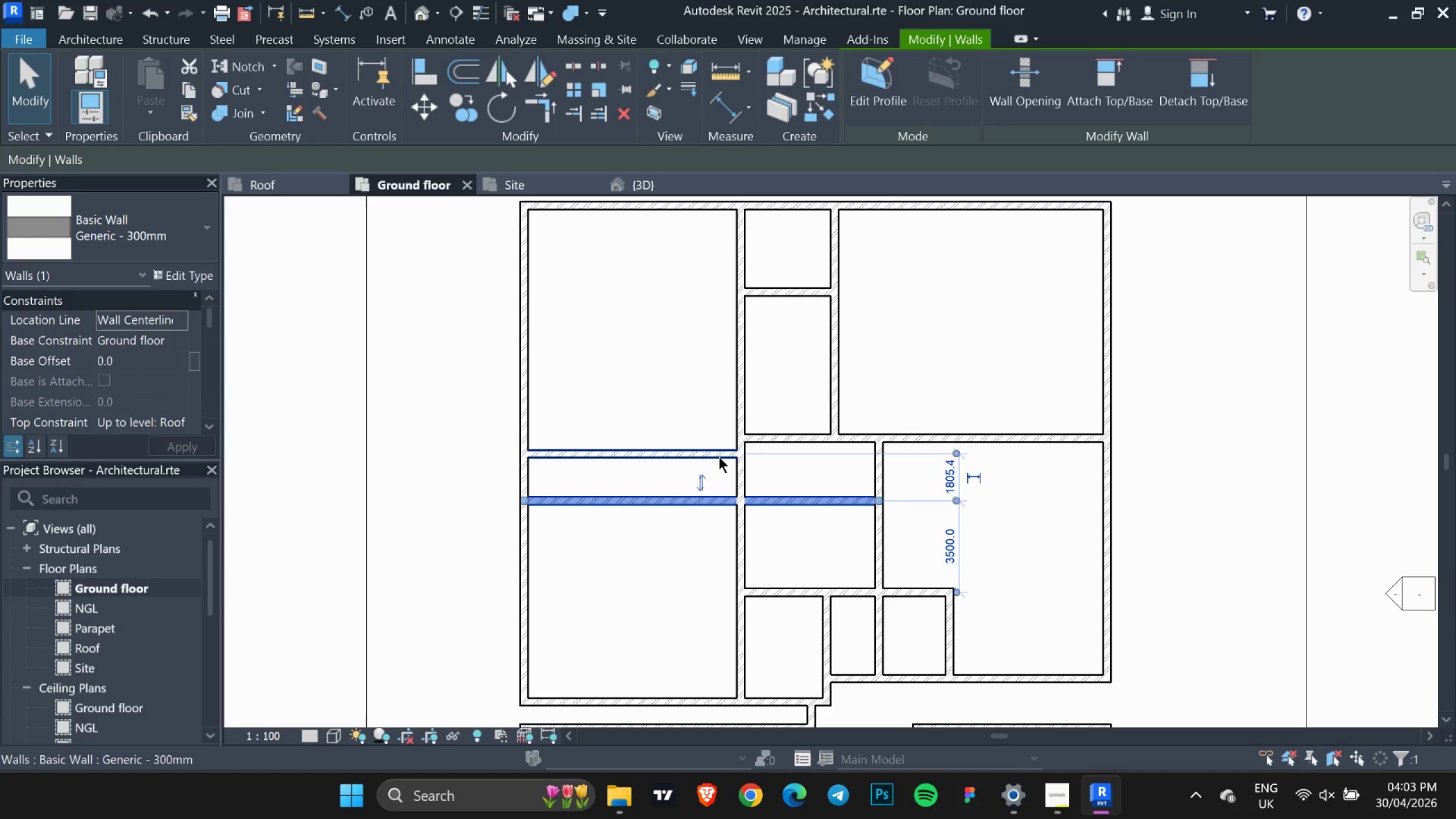 
left_click([719, 457])
 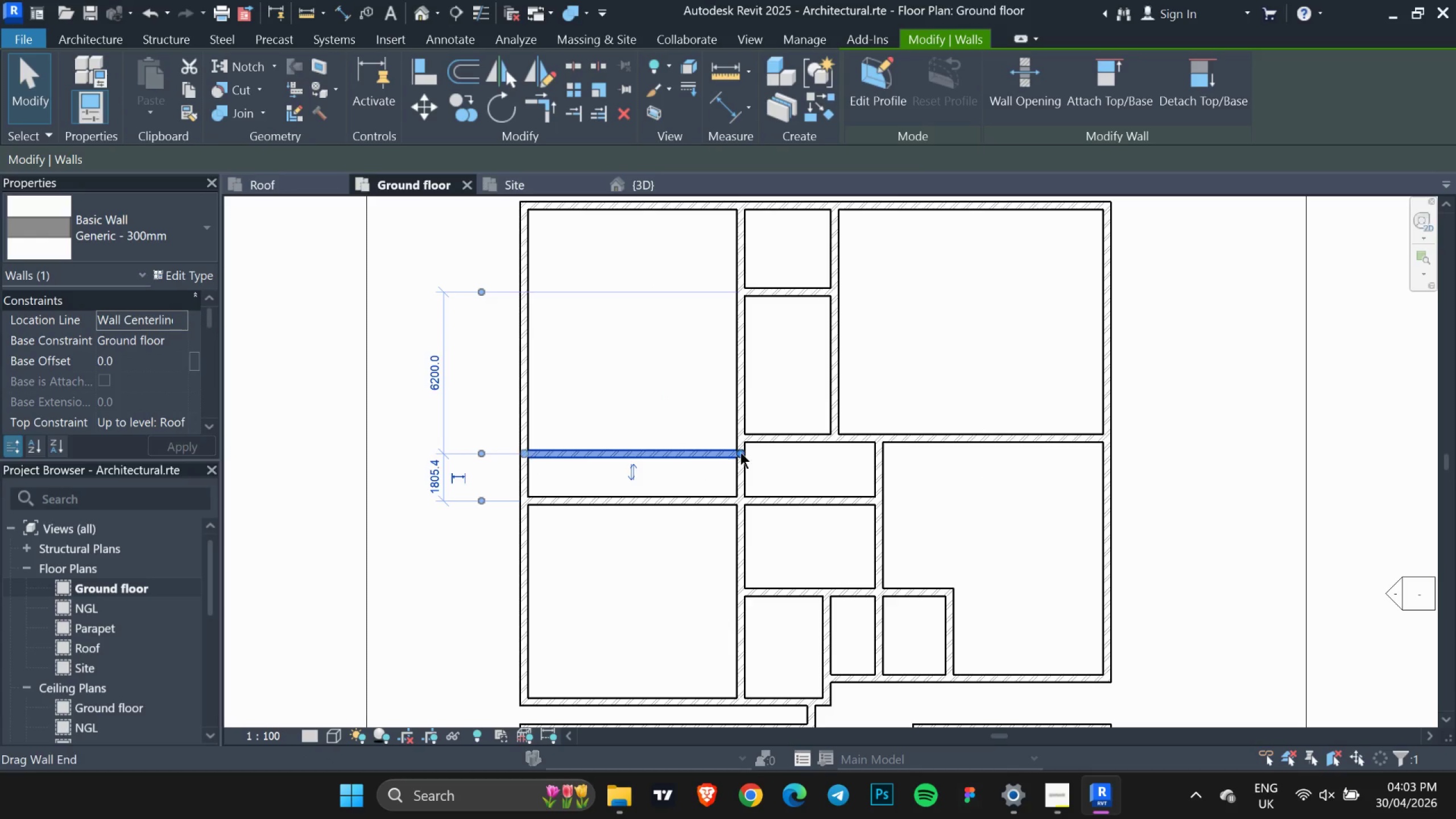 
left_click_drag(start_coordinate=[741, 452], to_coordinate=[657, 454])
 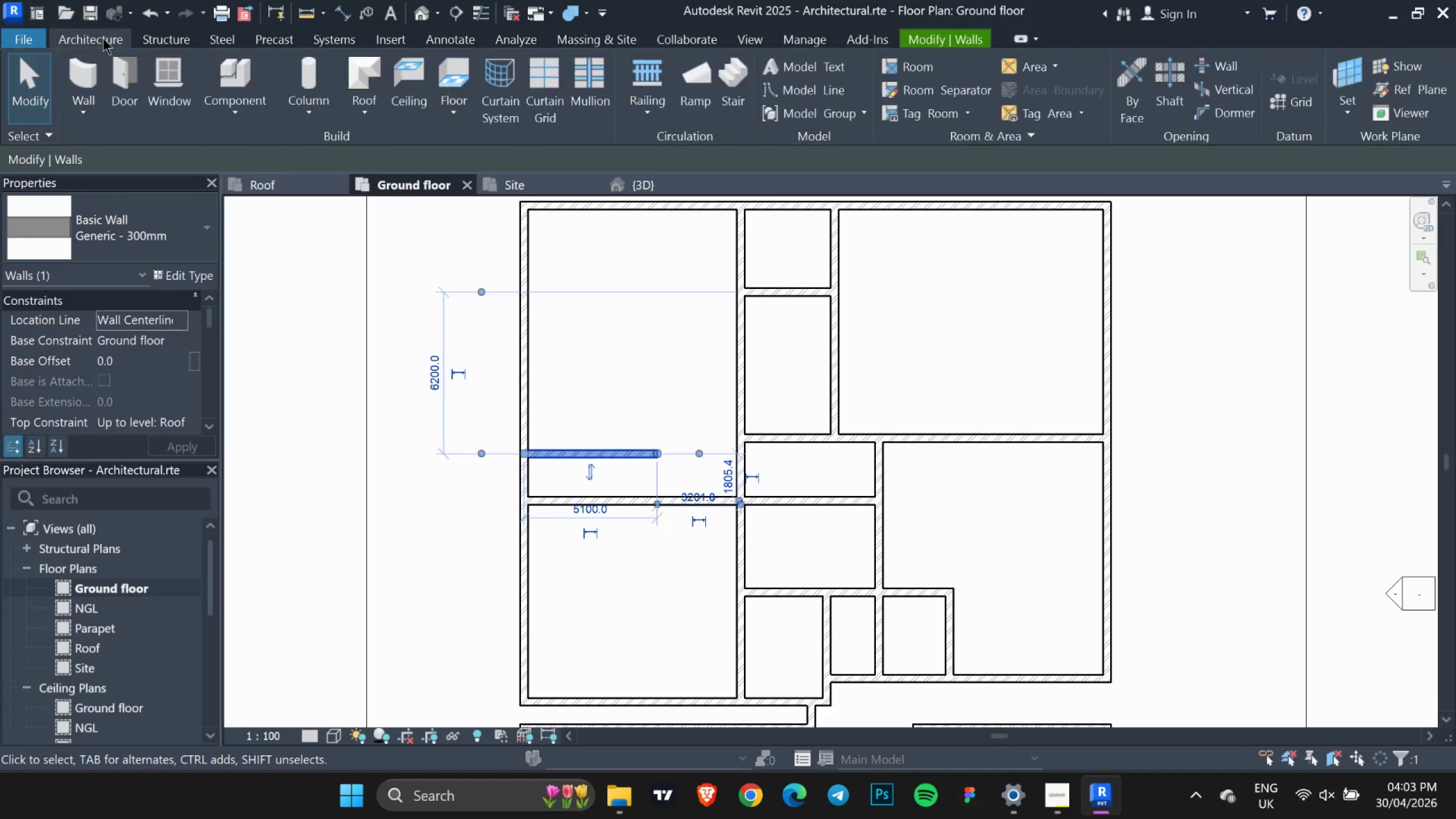 
double_click([84, 67])
 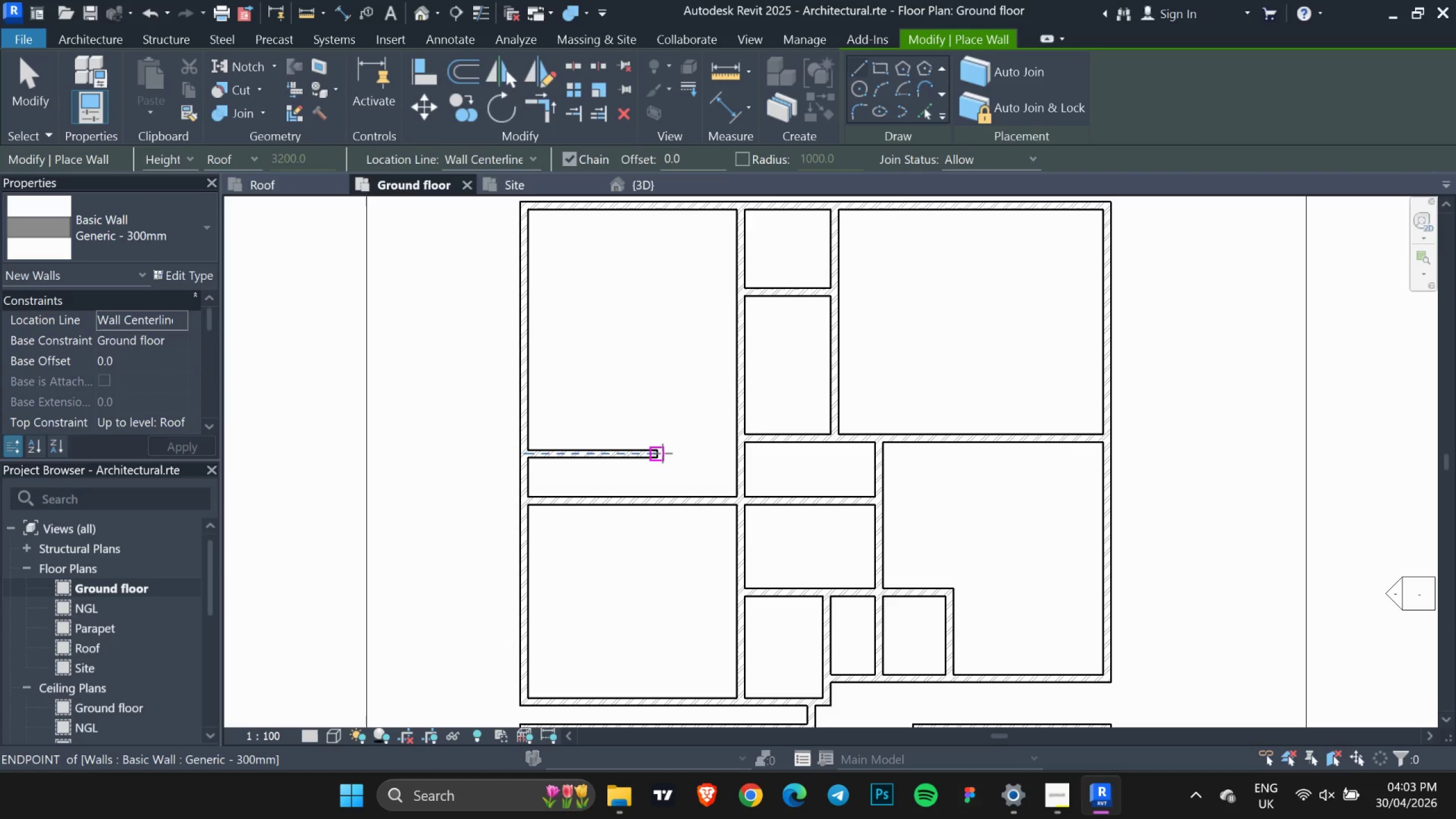 
left_click_drag(start_coordinate=[662, 451], to_coordinate=[662, 447])
 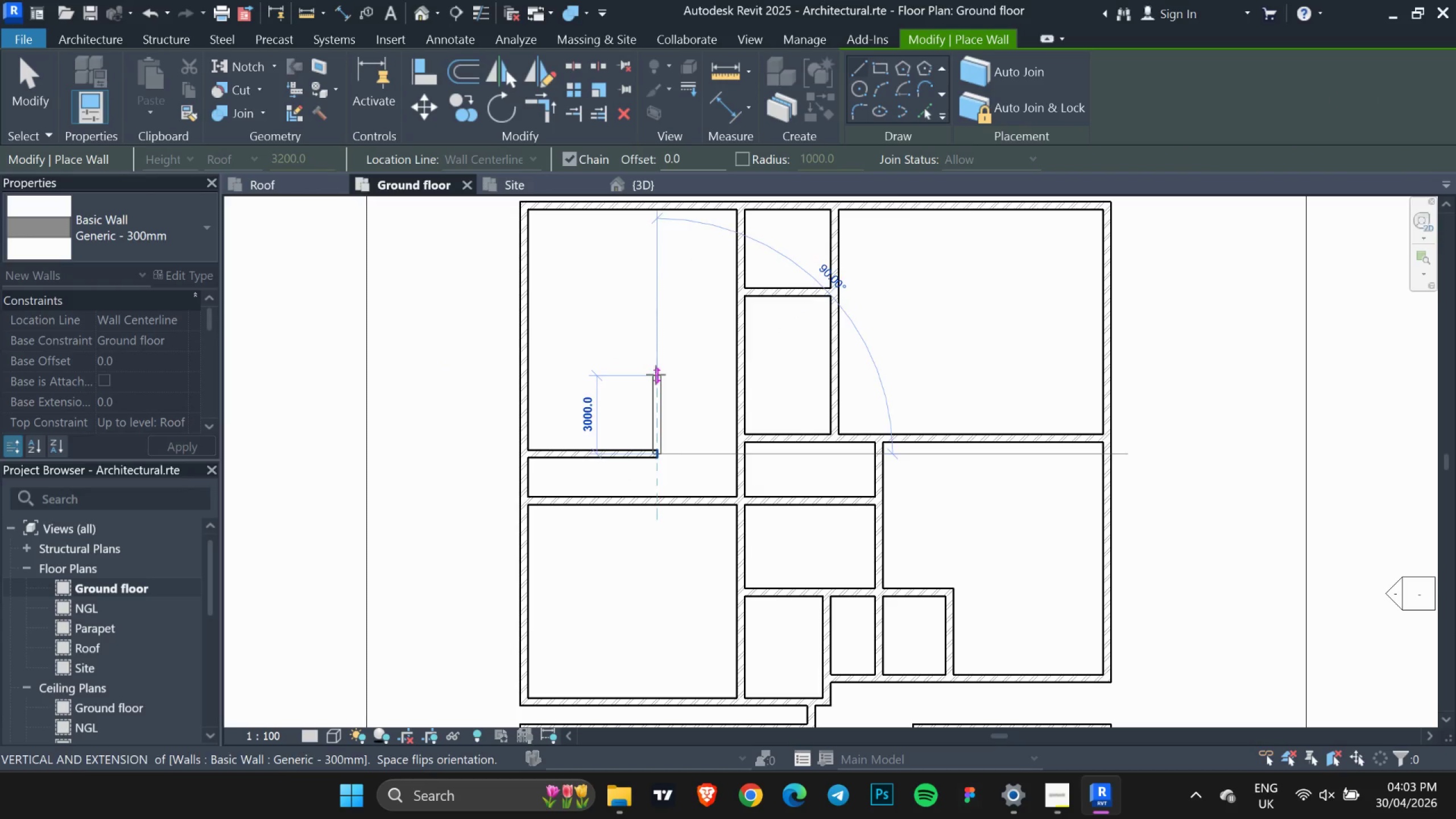 
left_click([524, 374])
 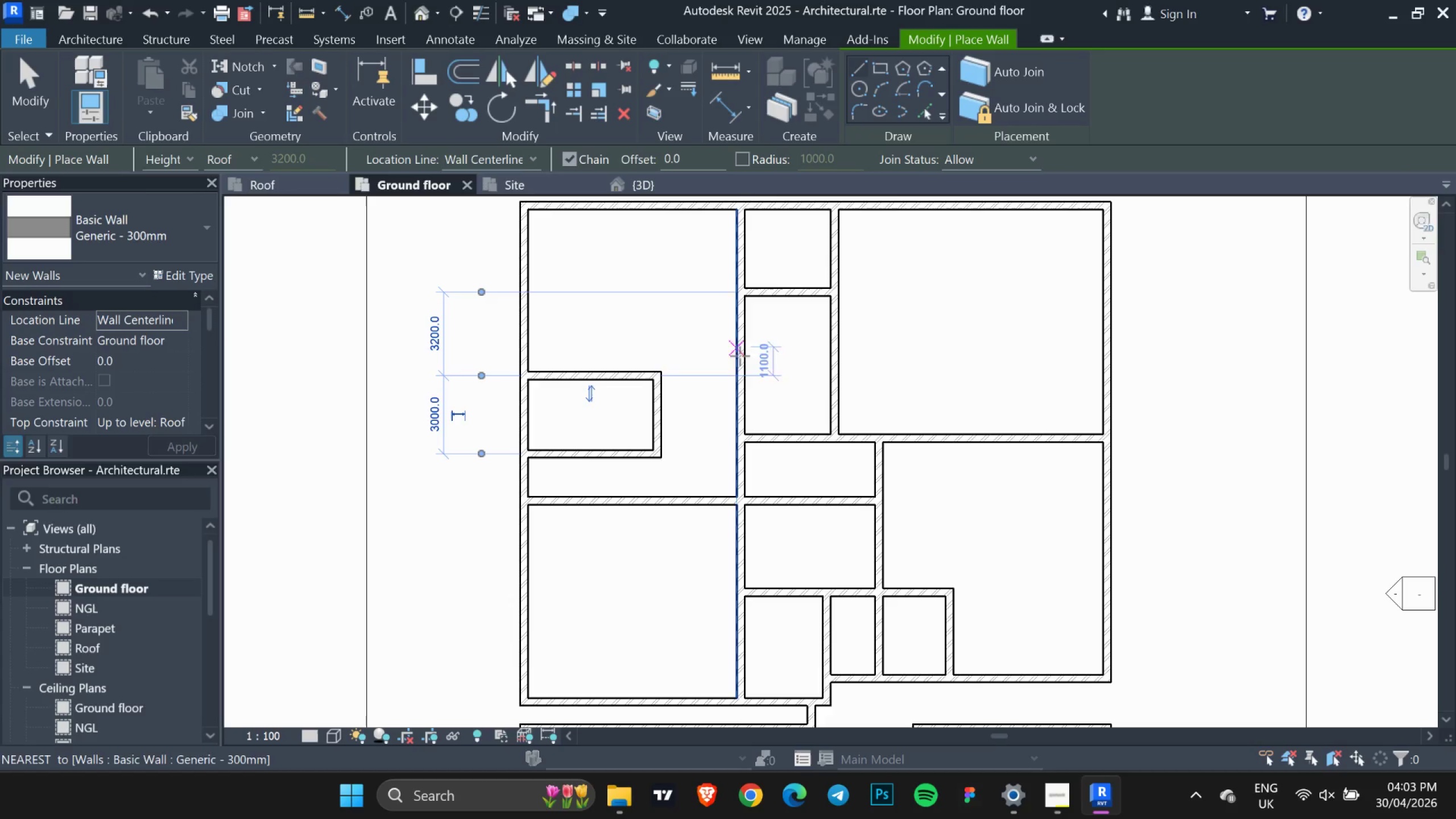 
key(Escape)
 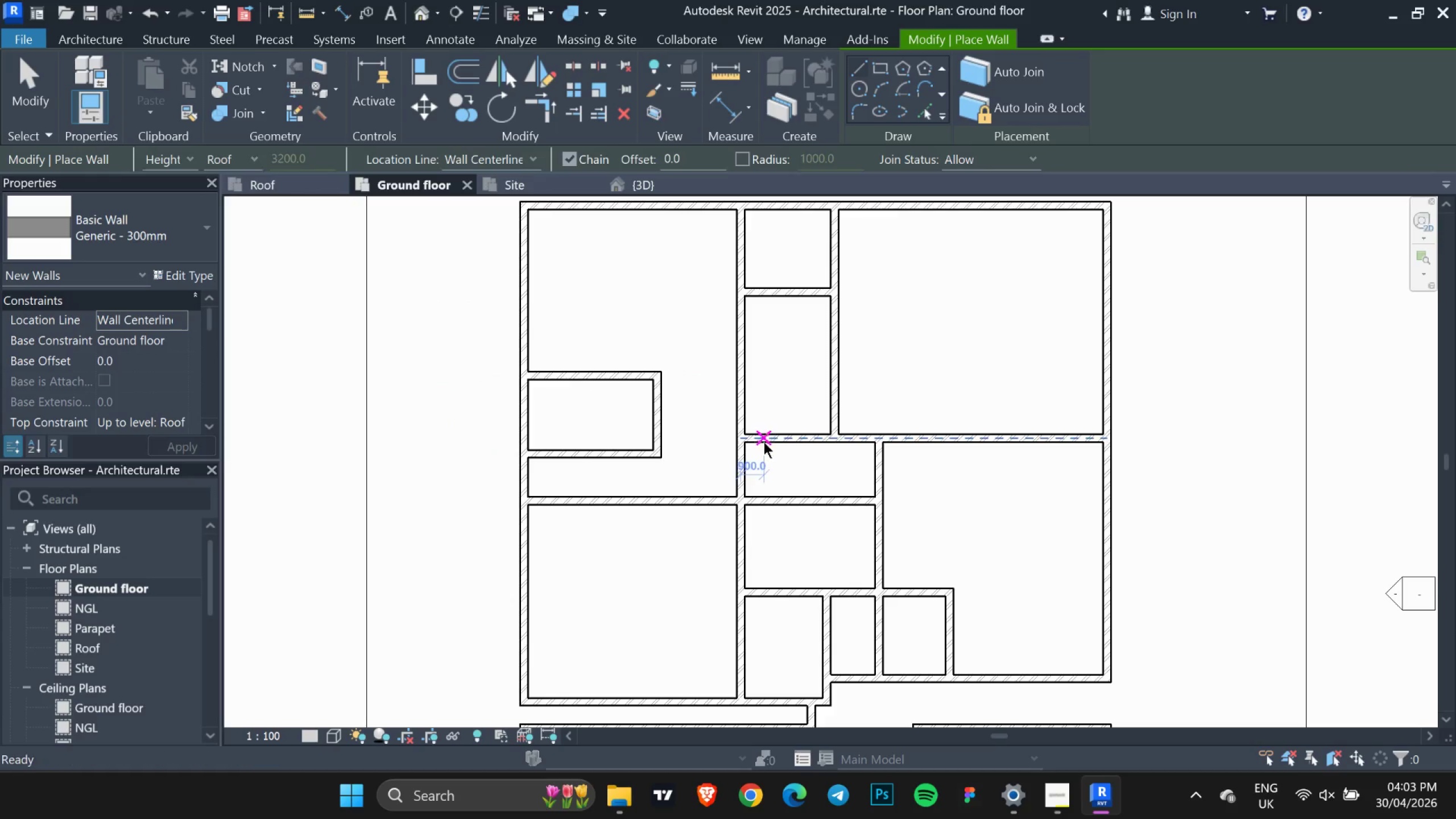 
key(Escape)
 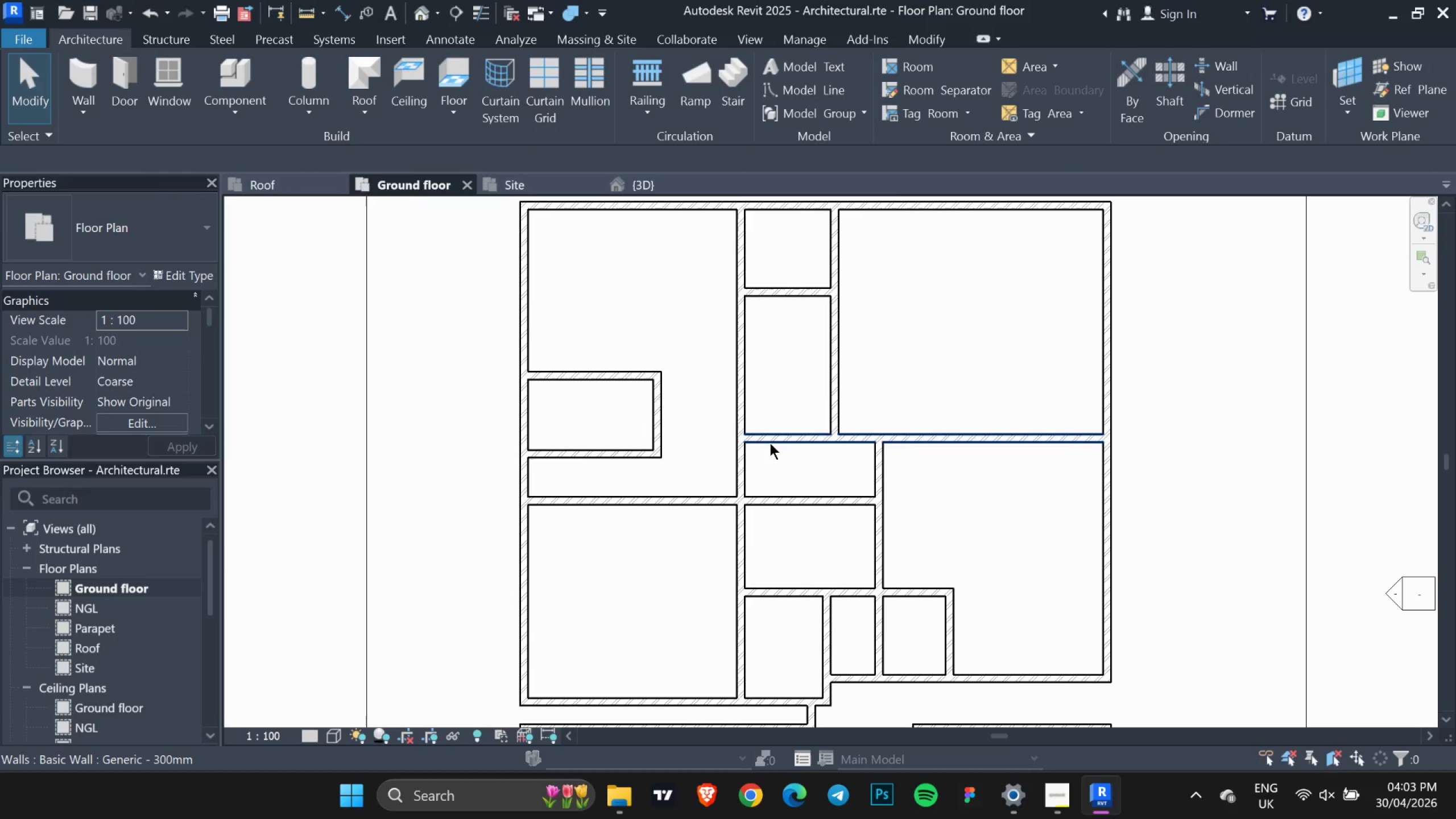 
left_click([770, 443])
 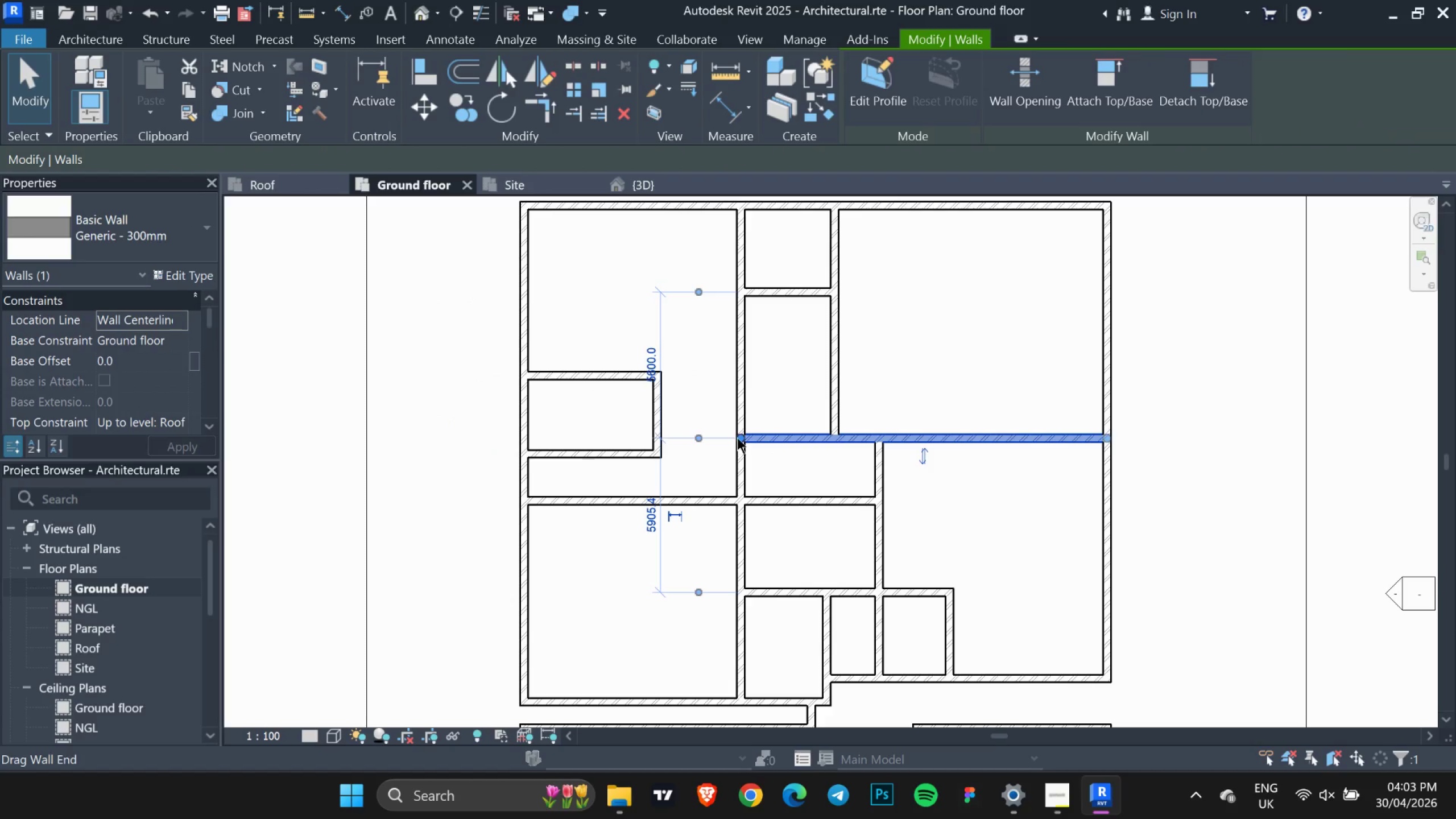 
left_click_drag(start_coordinate=[737, 436], to_coordinate=[663, 428])
 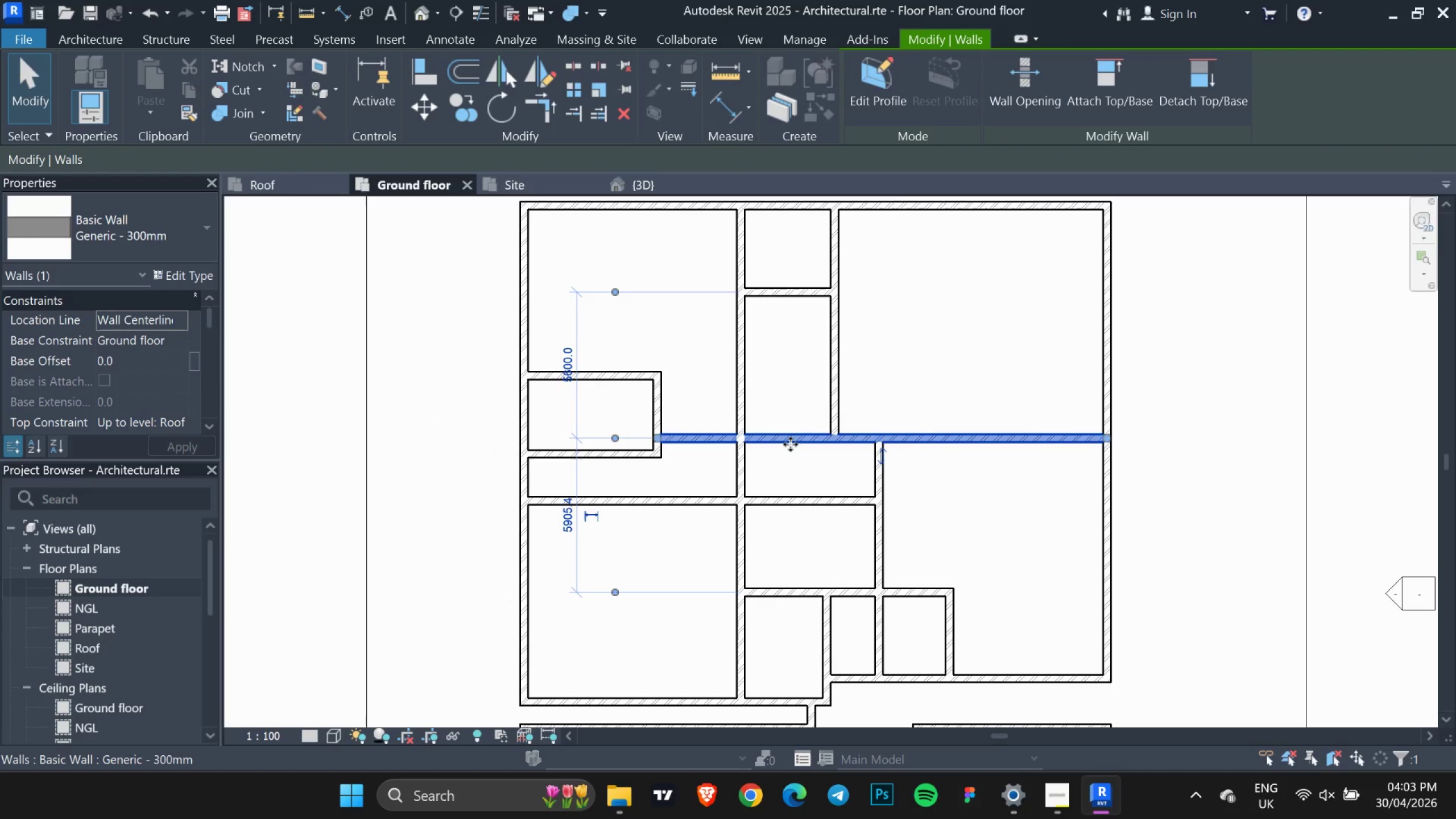 
left_click_drag(start_coordinate=[791, 444], to_coordinate=[781, 421])
 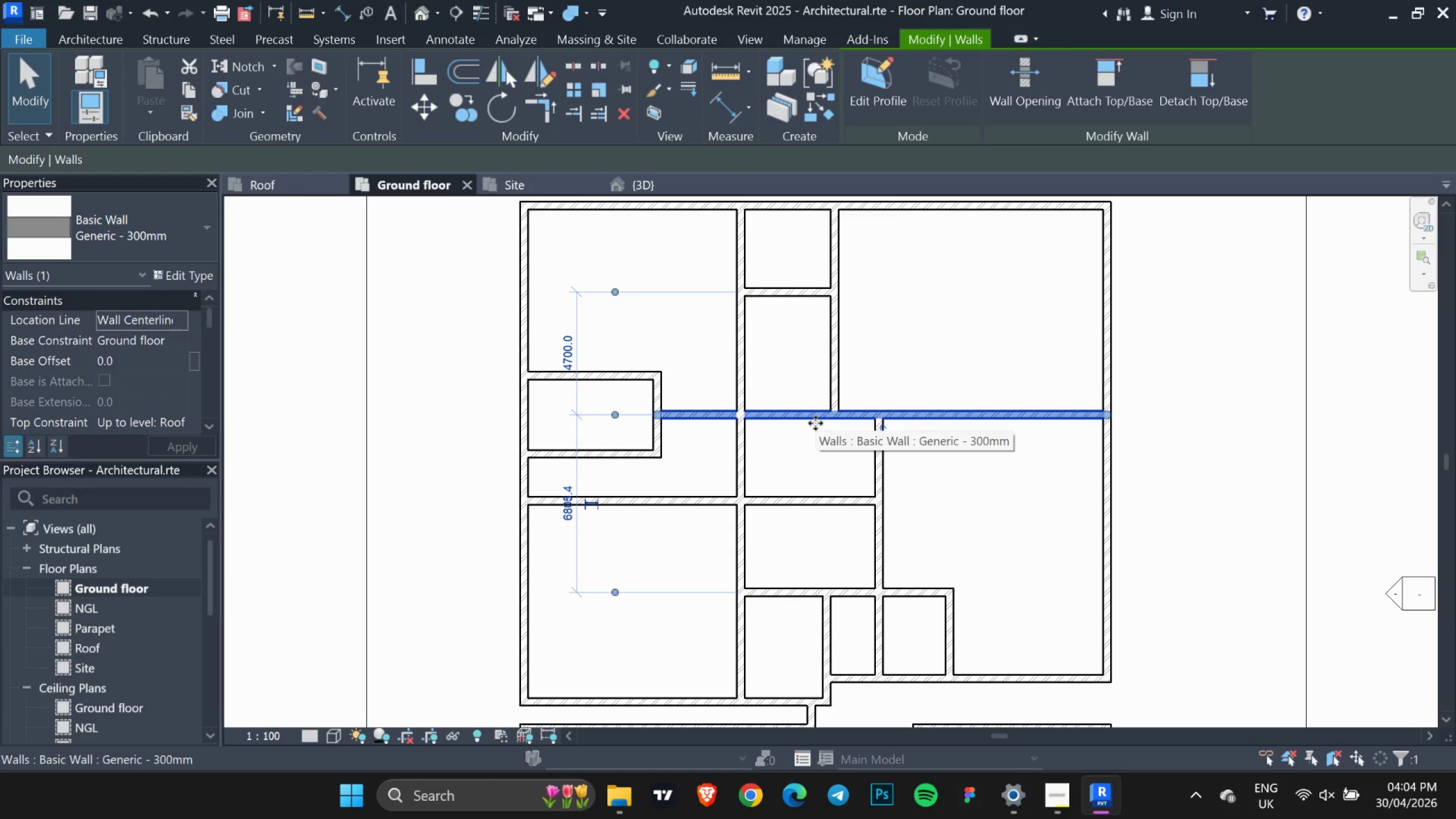 
key(ArrowDown)
 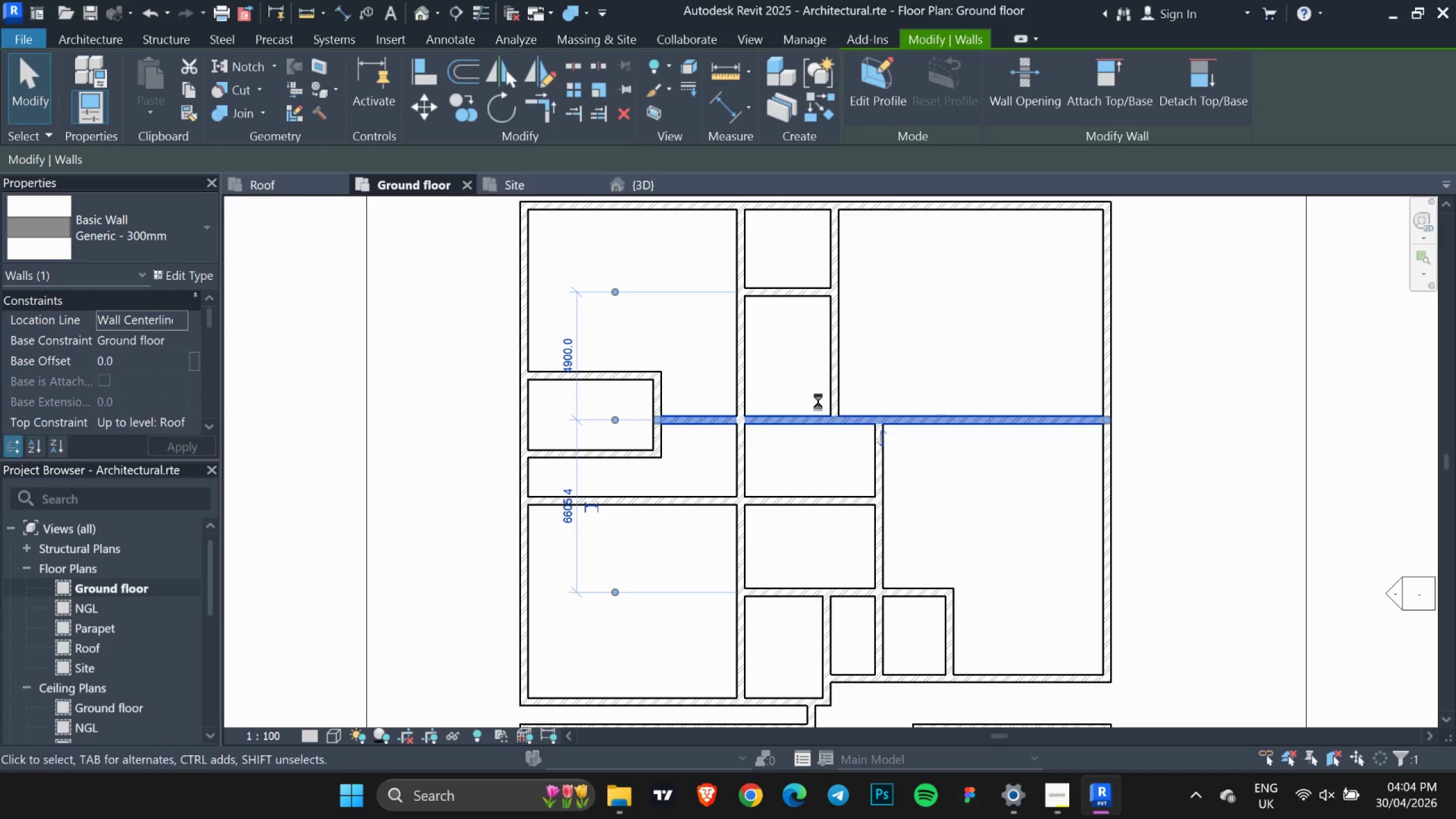 
key(ArrowDown)
 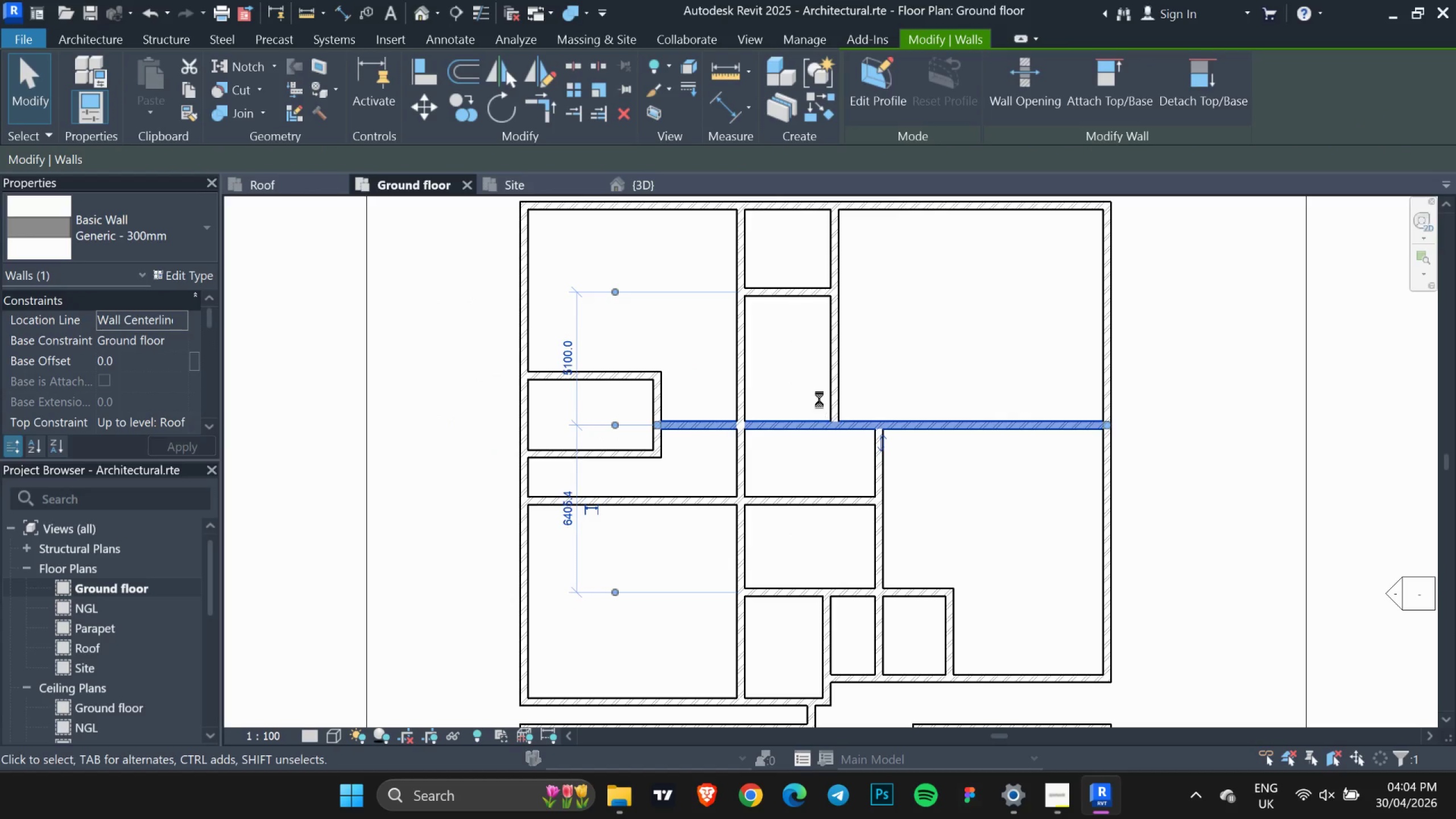 
key(ArrowUp)
 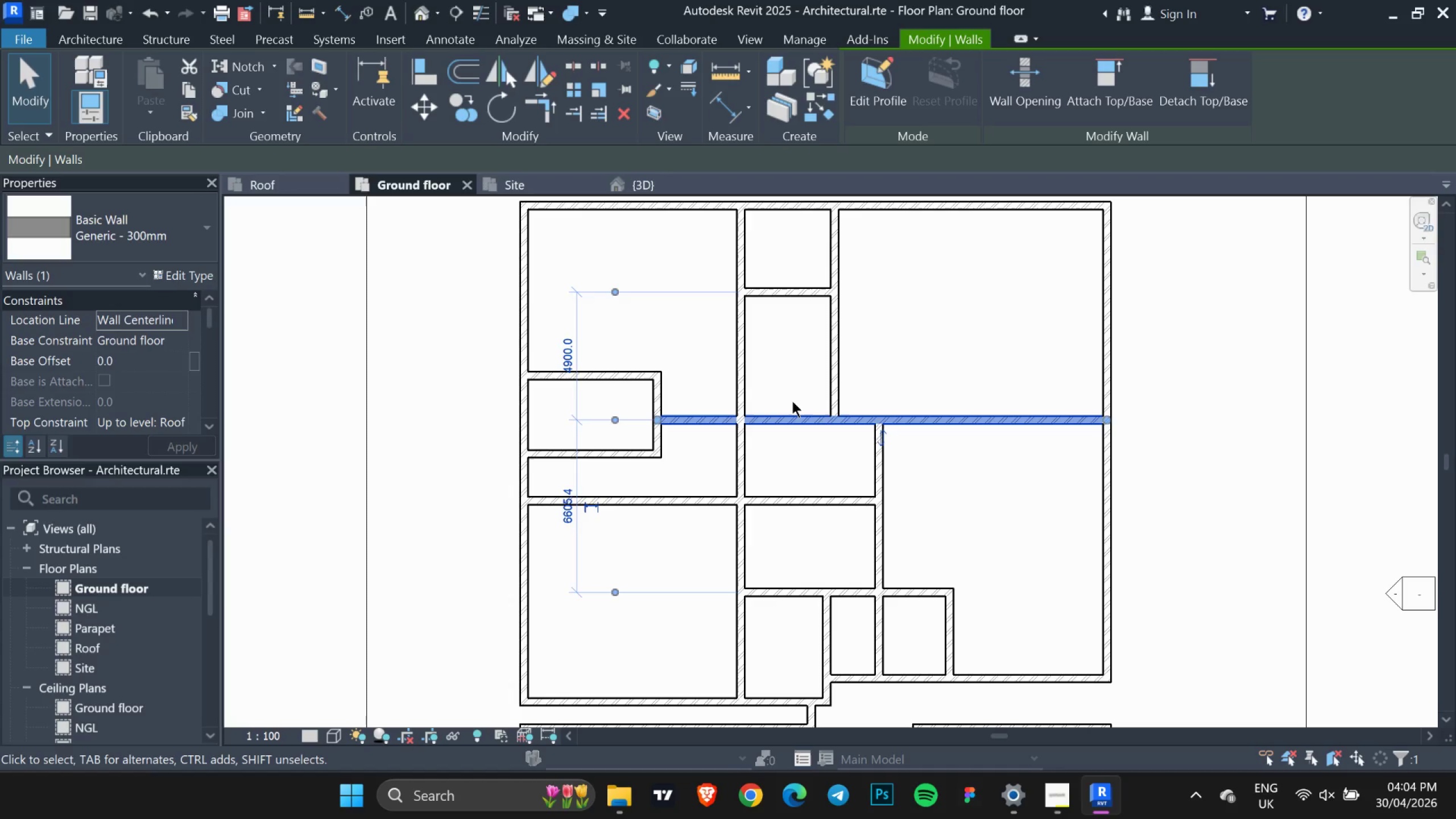 
key(ArrowUp)
 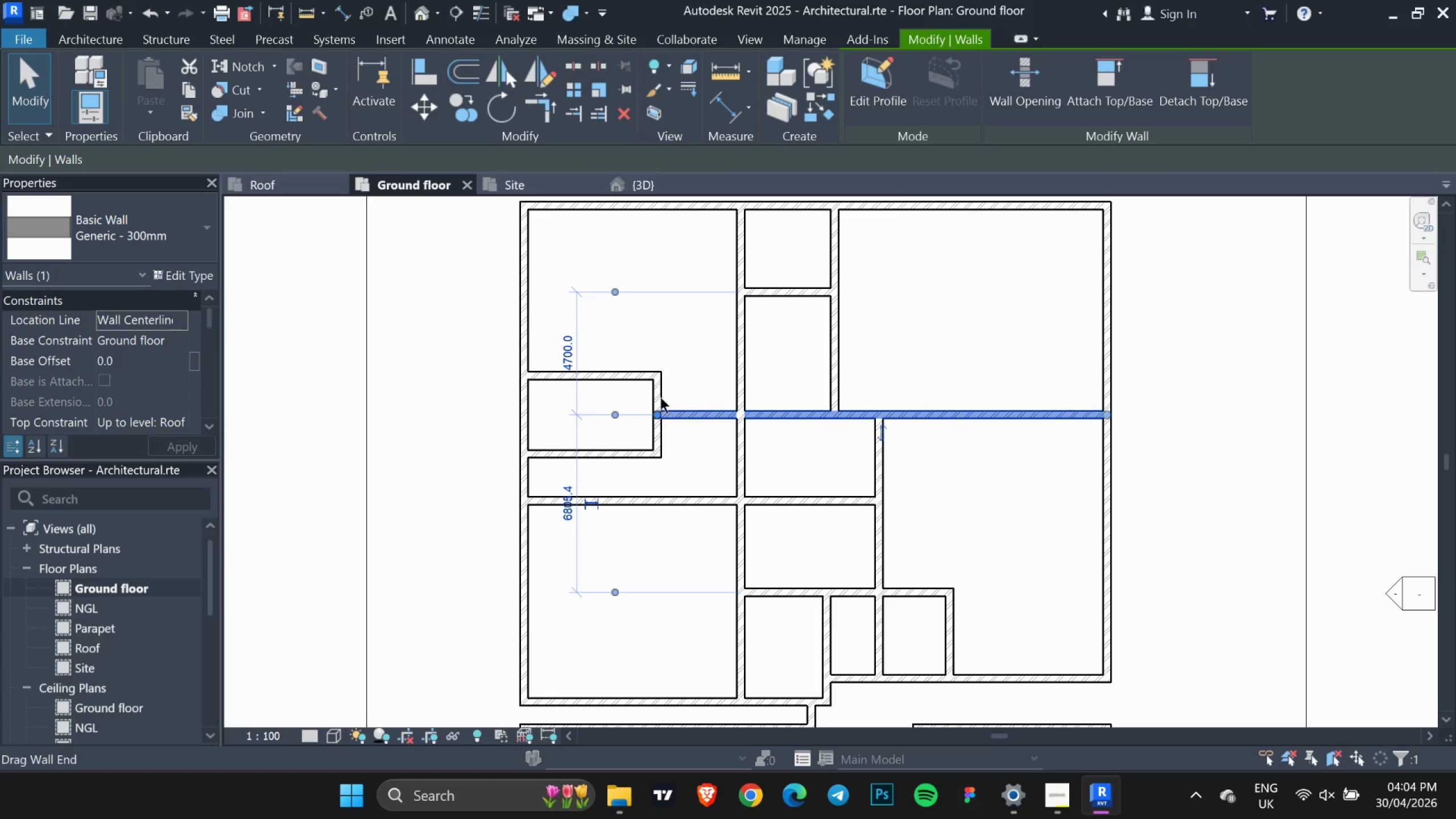 
left_click([660, 373])
 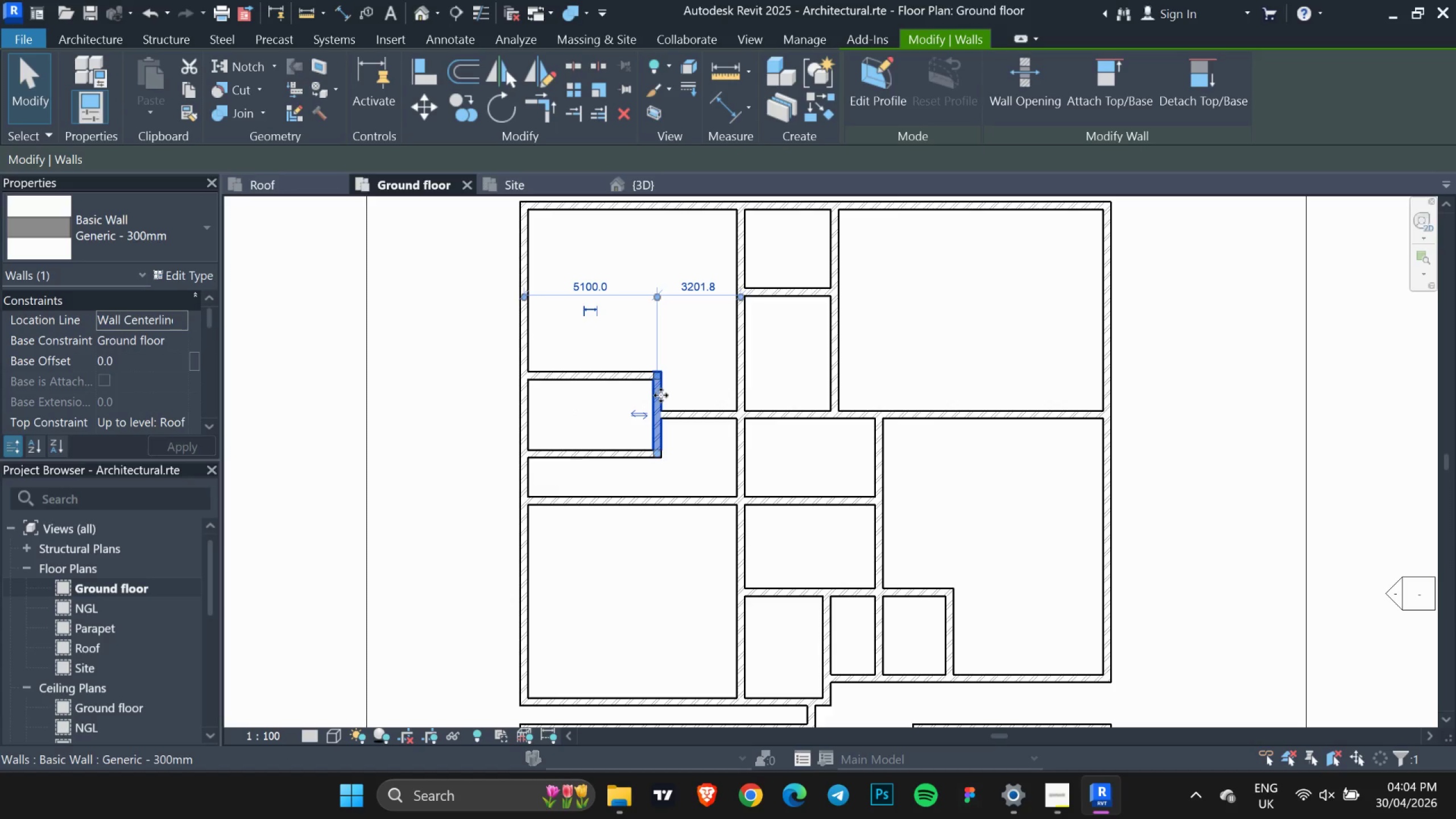 
left_click_drag(start_coordinate=[661, 395], to_coordinate=[684, 397])
 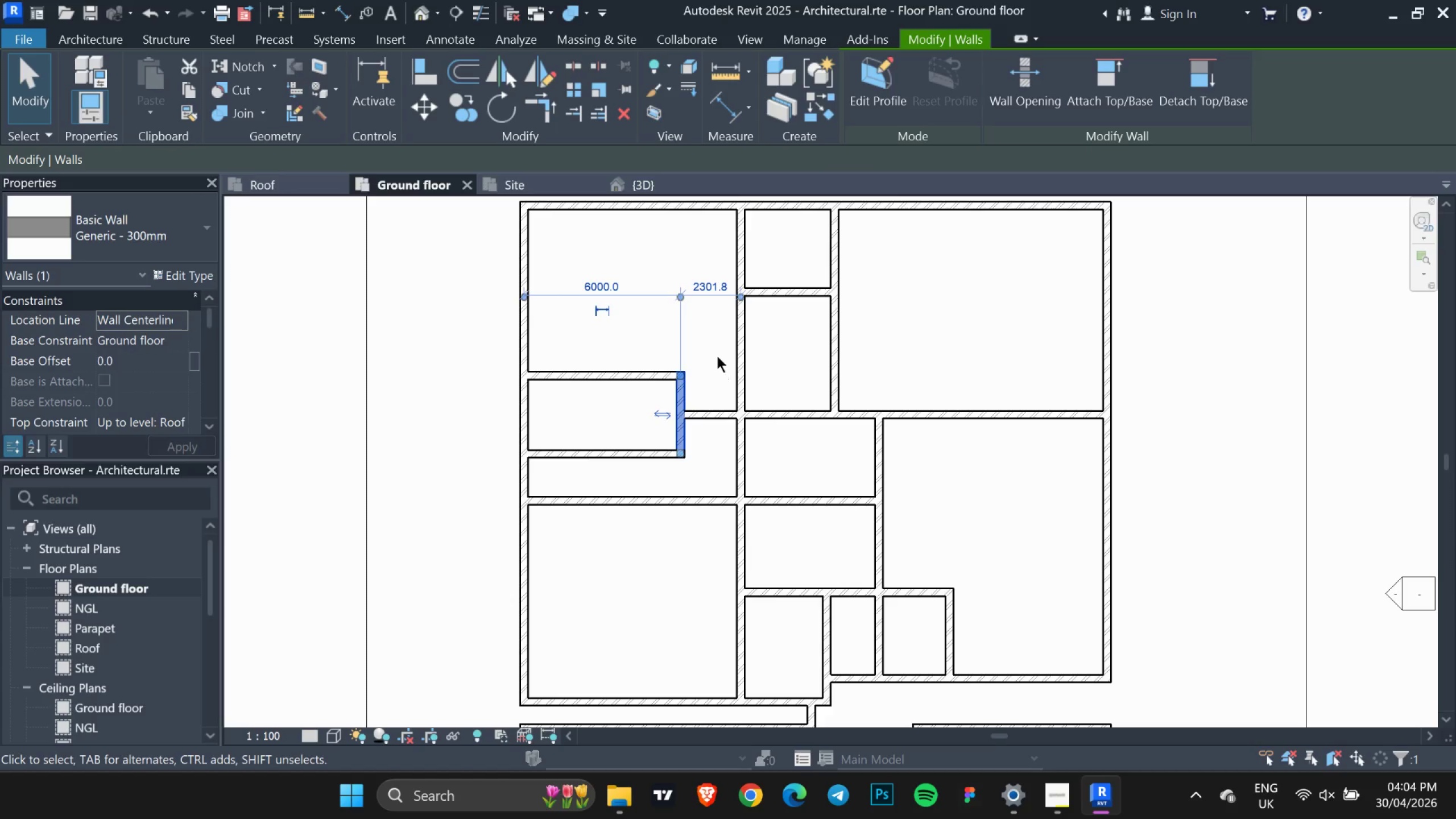 
wait(7.52)
 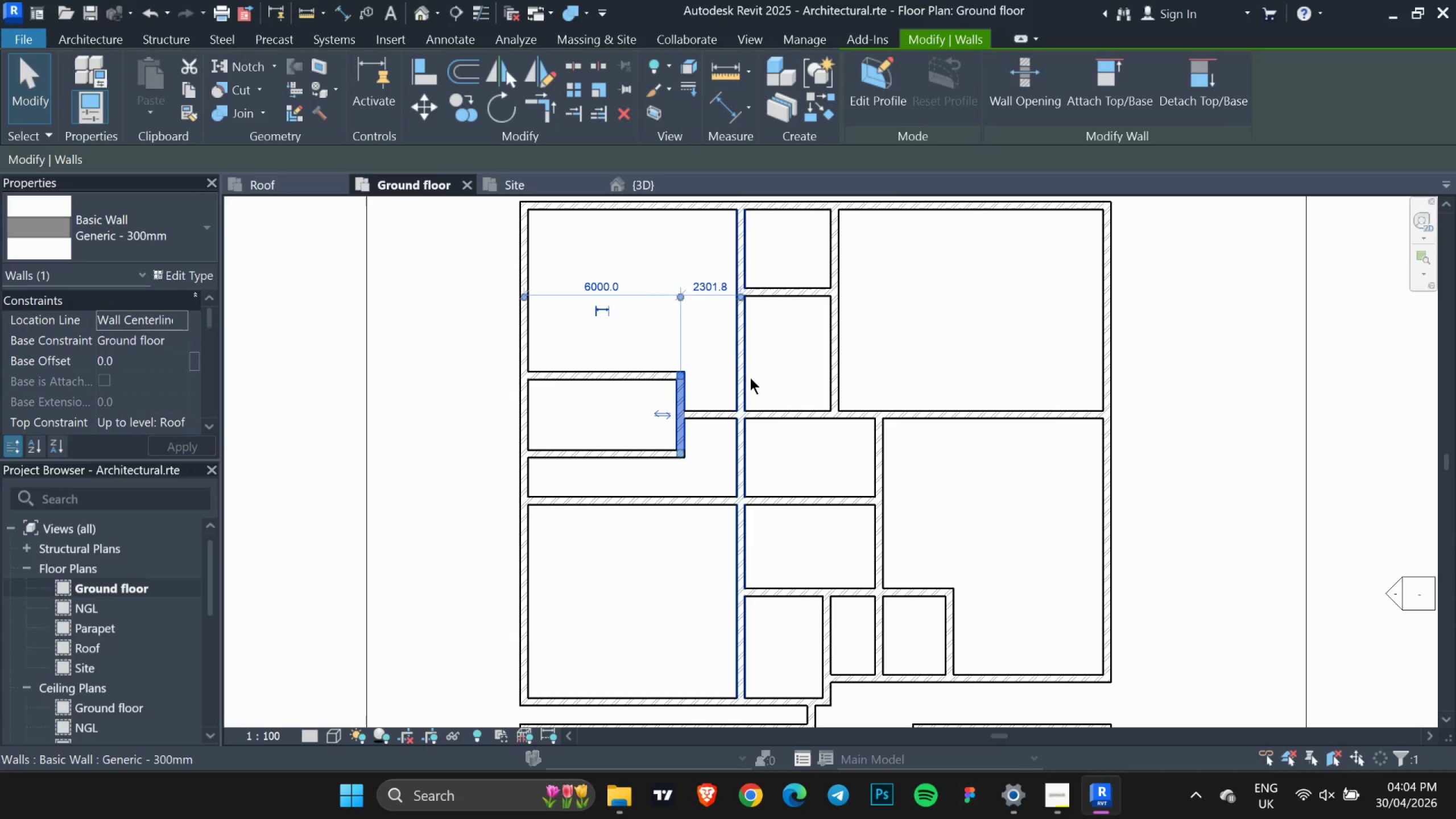 
left_click([706, 369])
 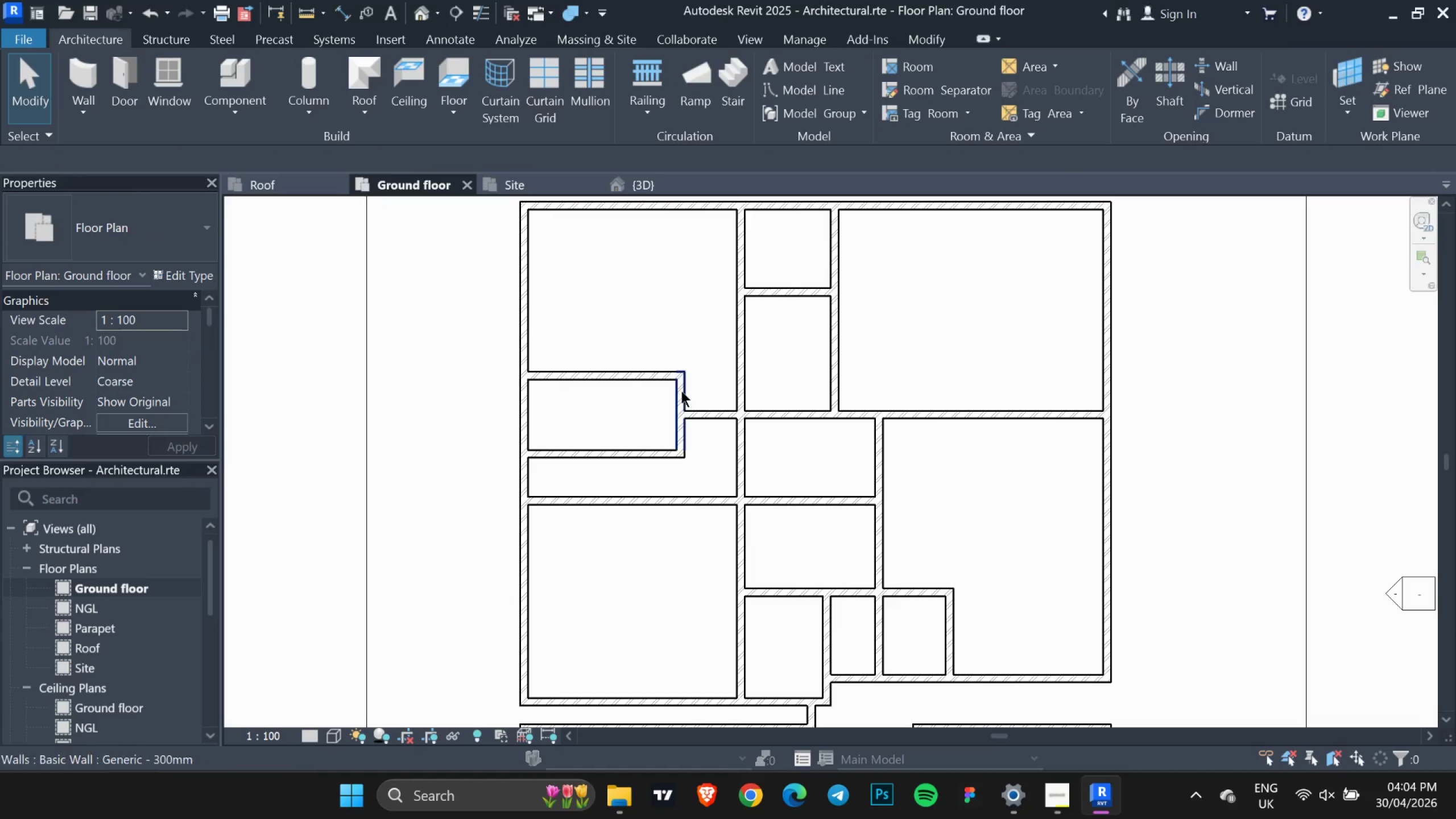 
left_click([672, 394])
 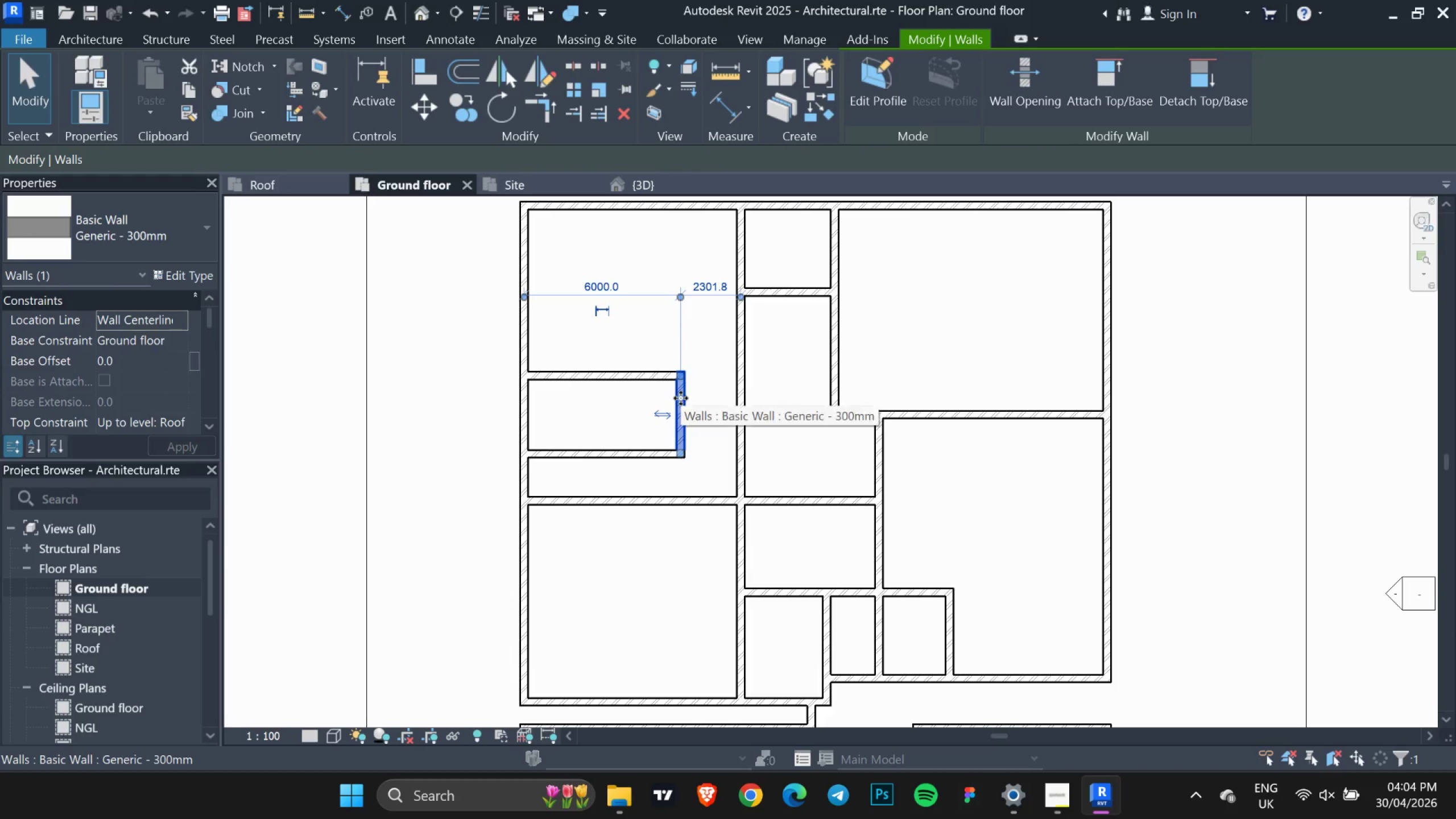 
left_click_drag(start_coordinate=[681, 398], to_coordinate=[652, 396])
 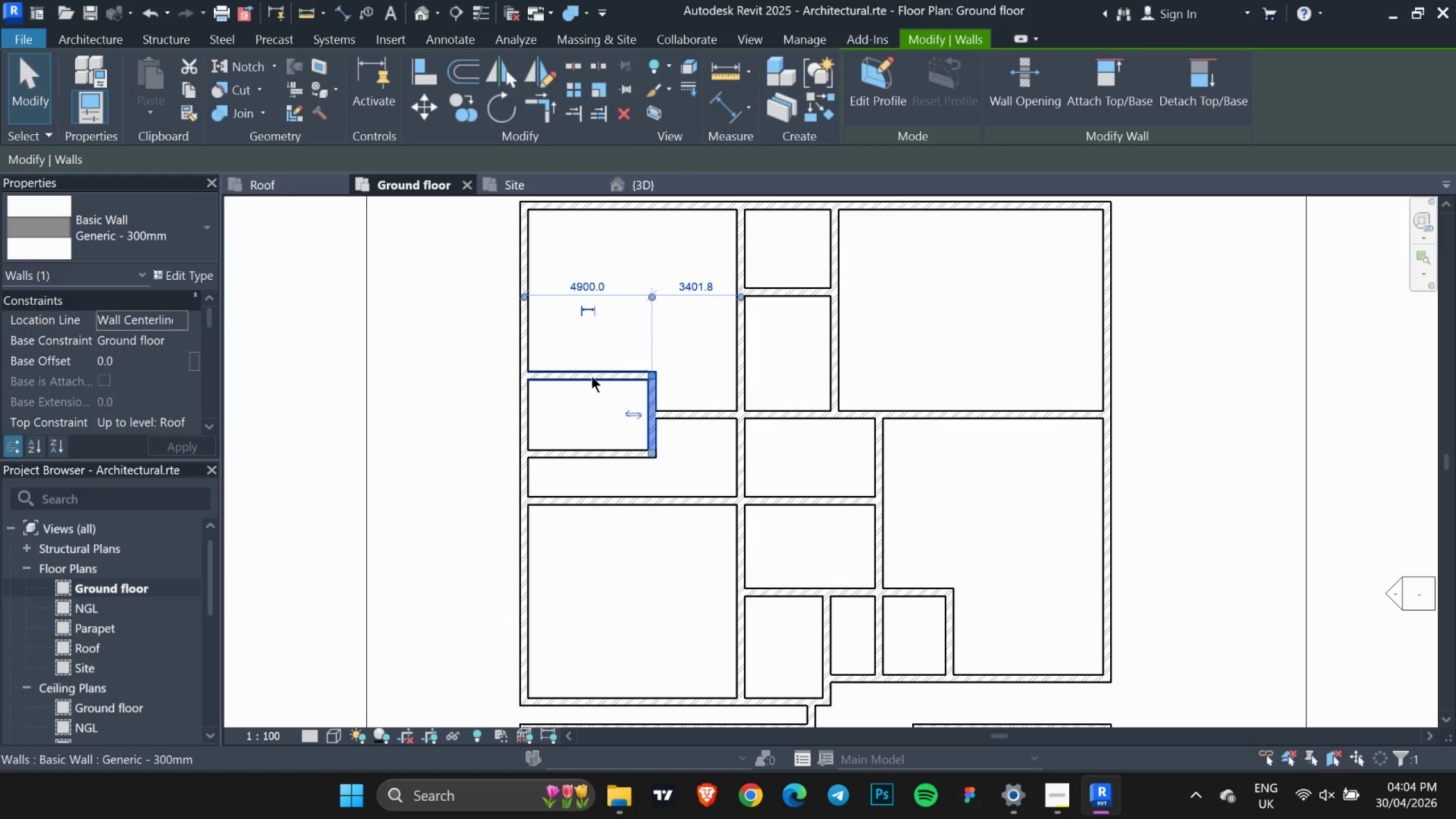 
left_click([592, 376])
 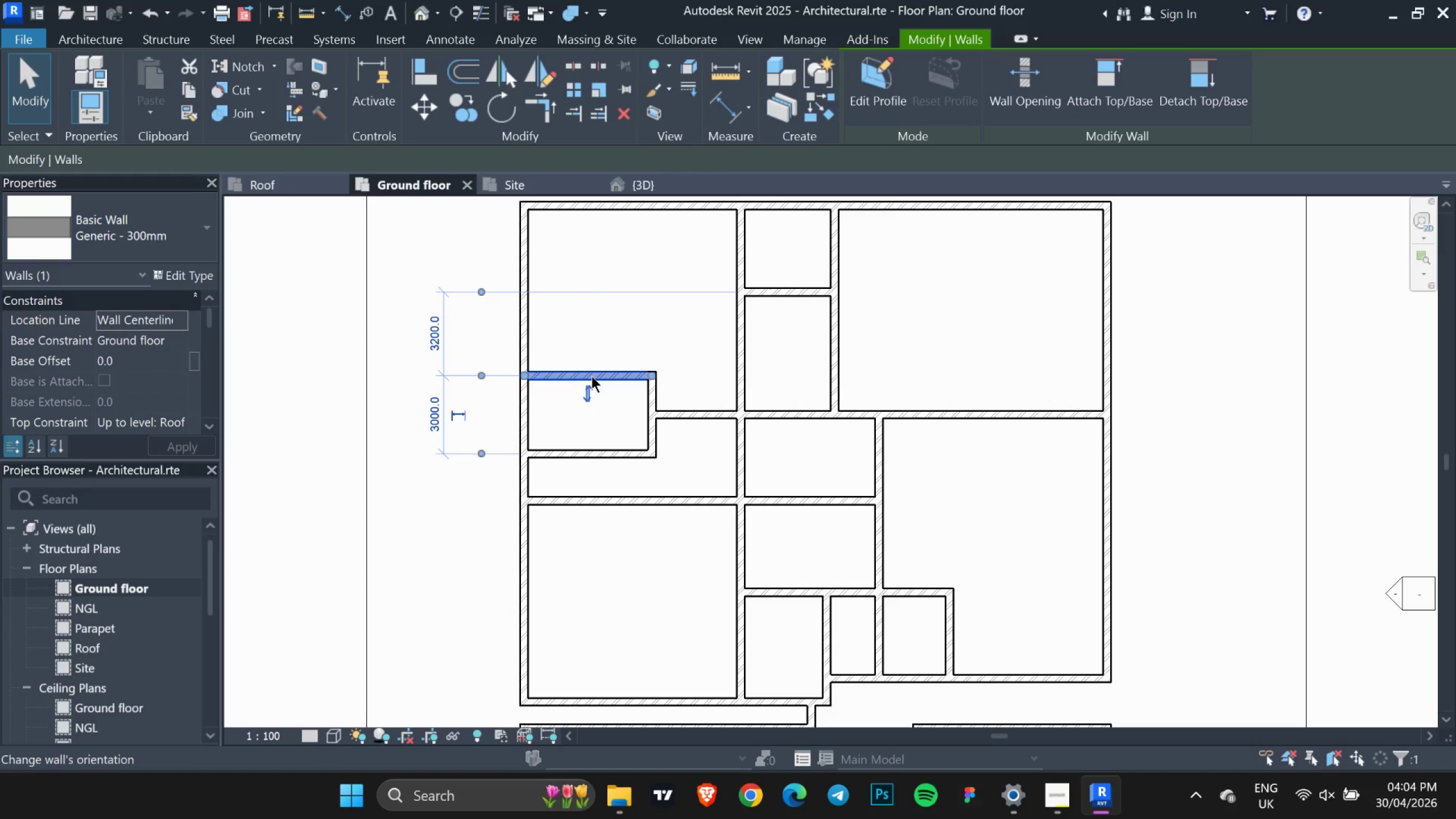 
key(ArrowUp)
 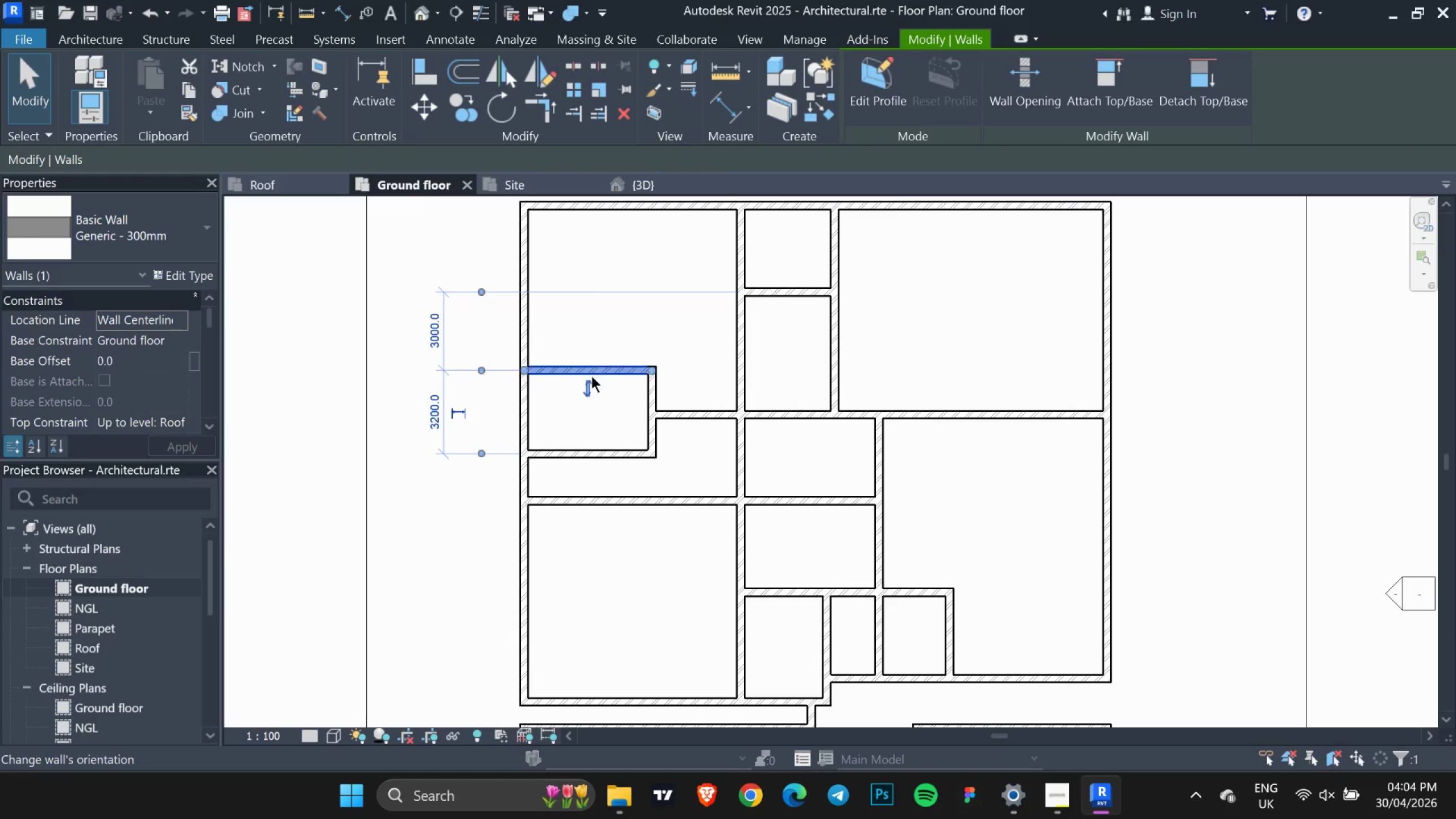 
key(ArrowUp)
 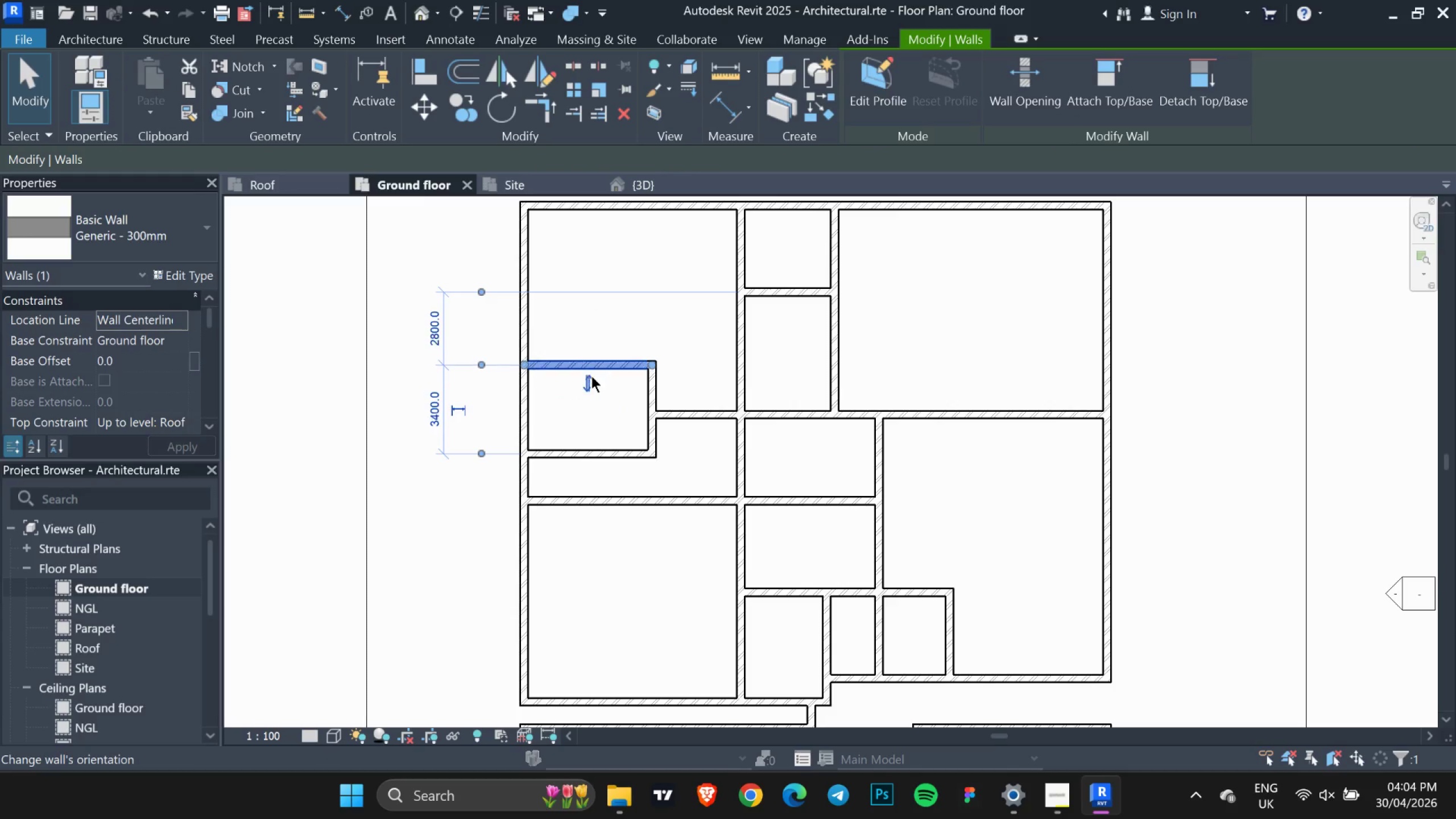 
key(ArrowUp)
 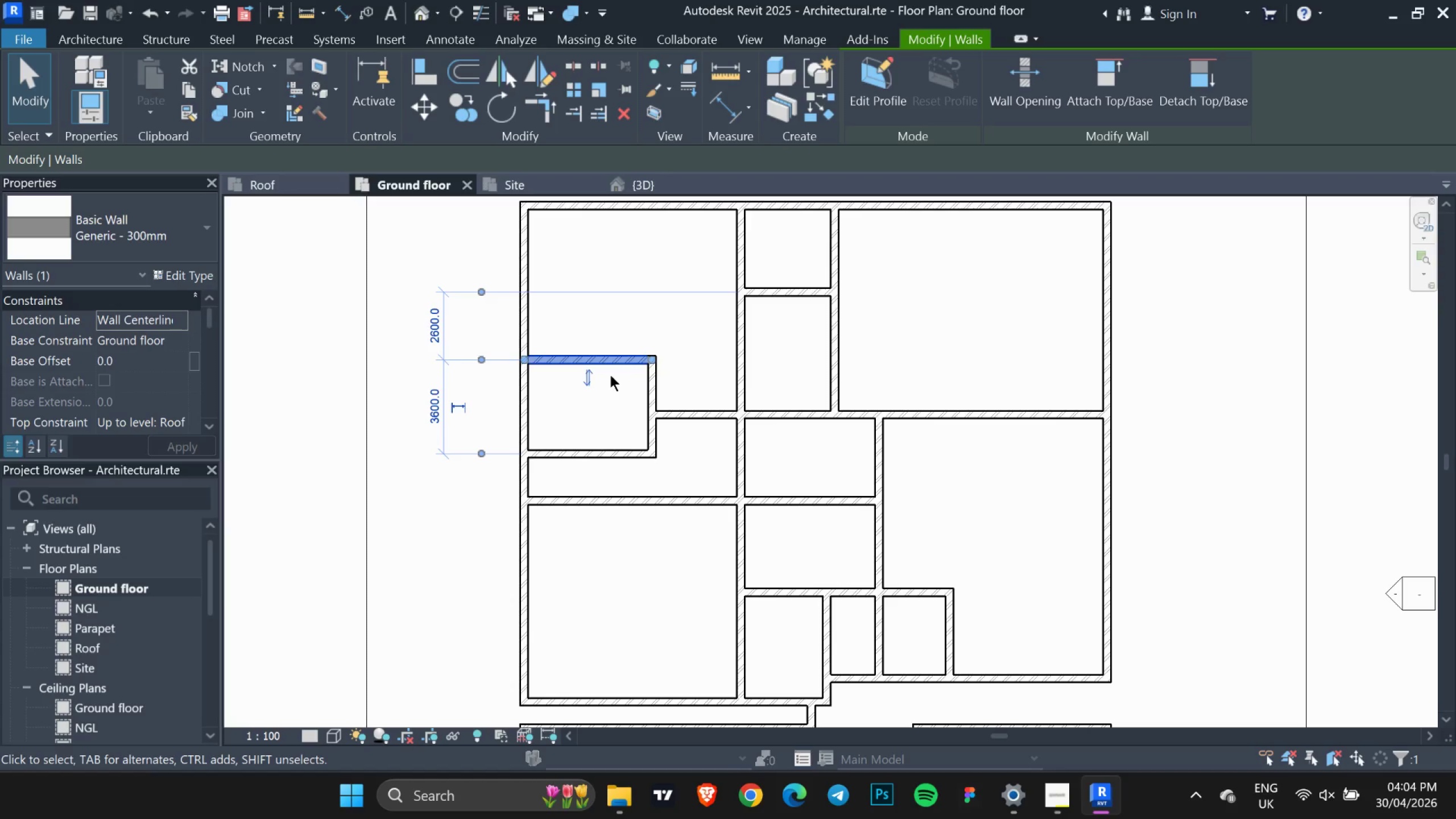 
wait(7.0)
 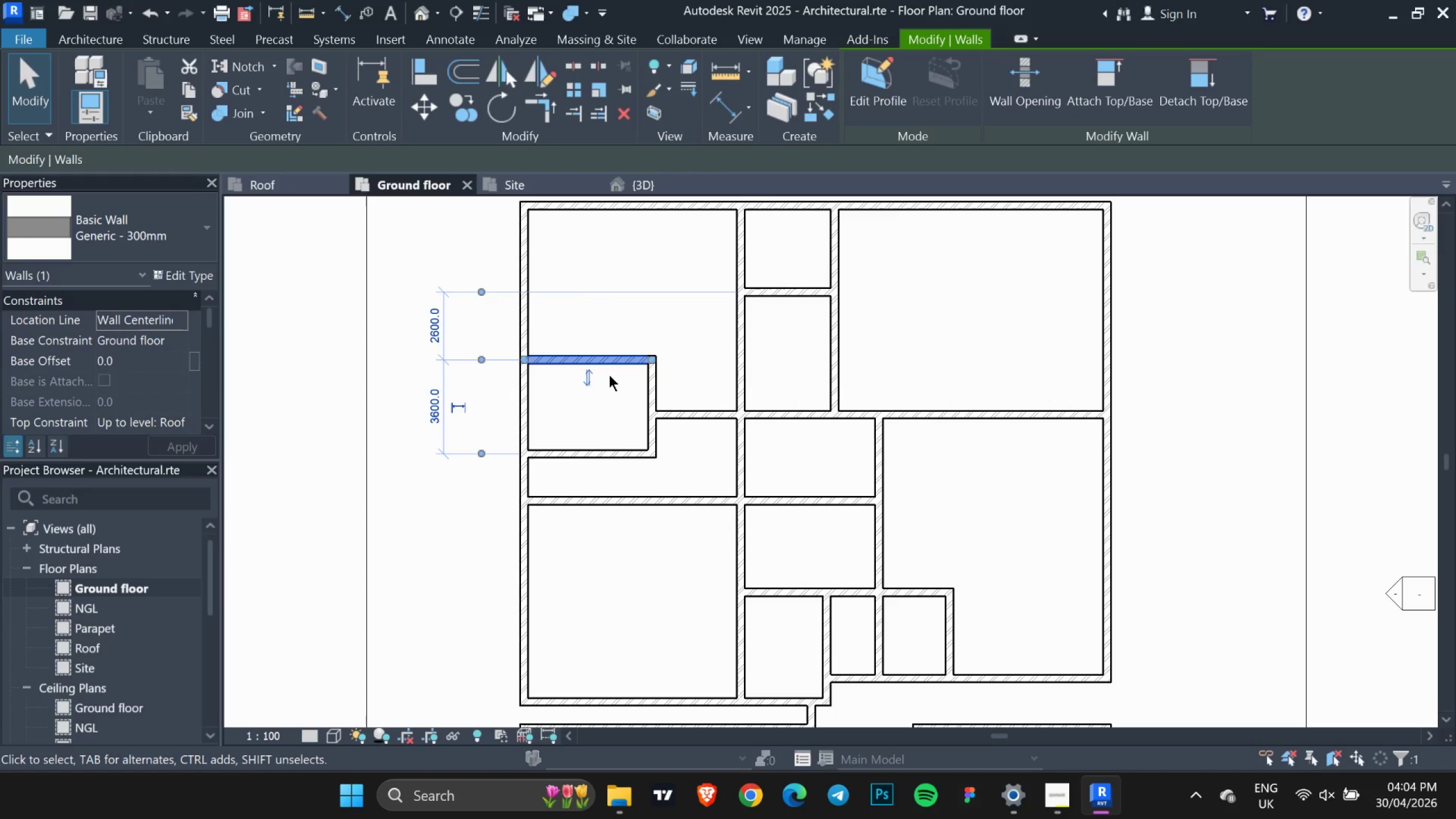 
left_click([623, 497])
 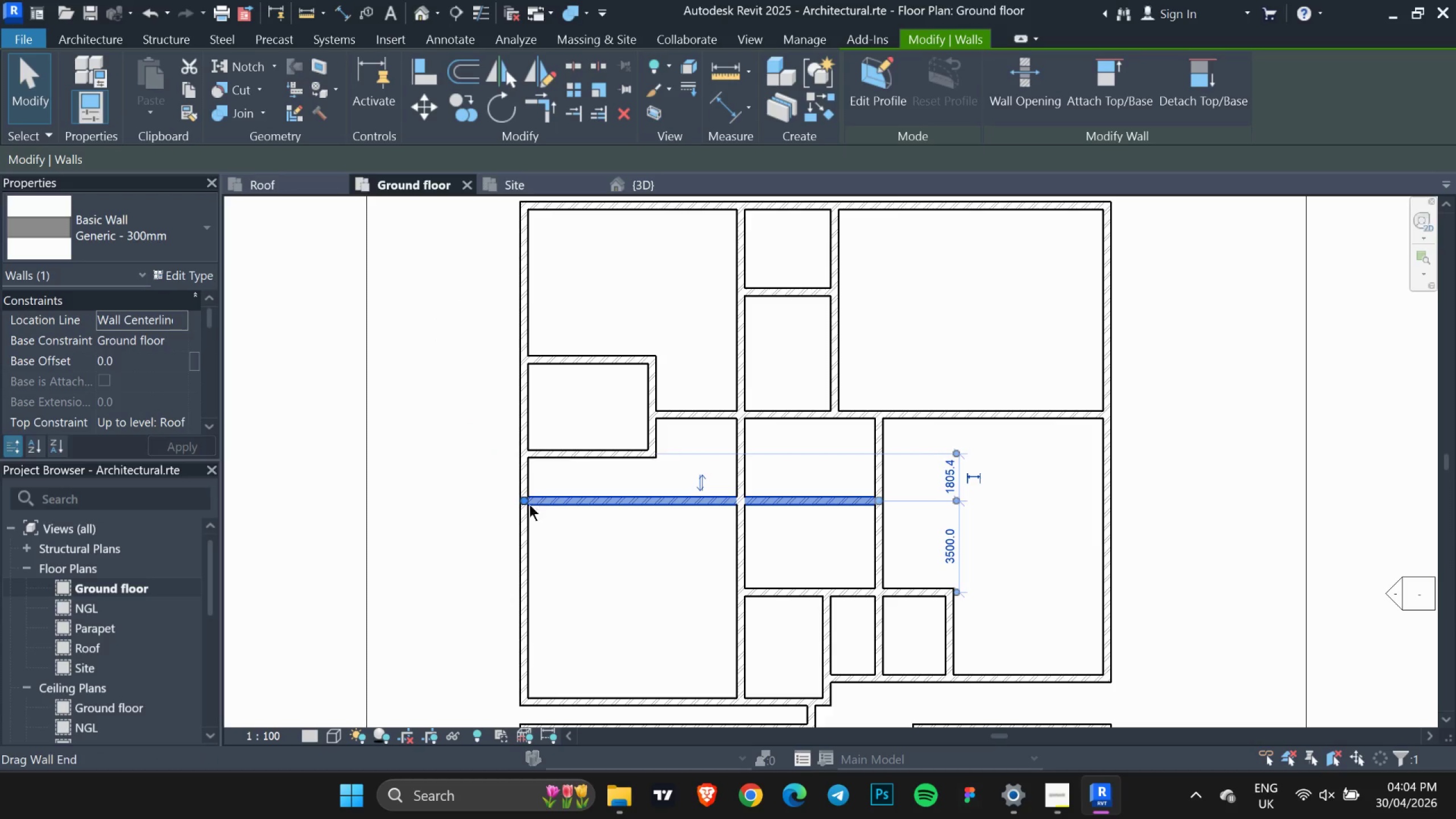 
left_click_drag(start_coordinate=[526, 502], to_coordinate=[649, 495])
 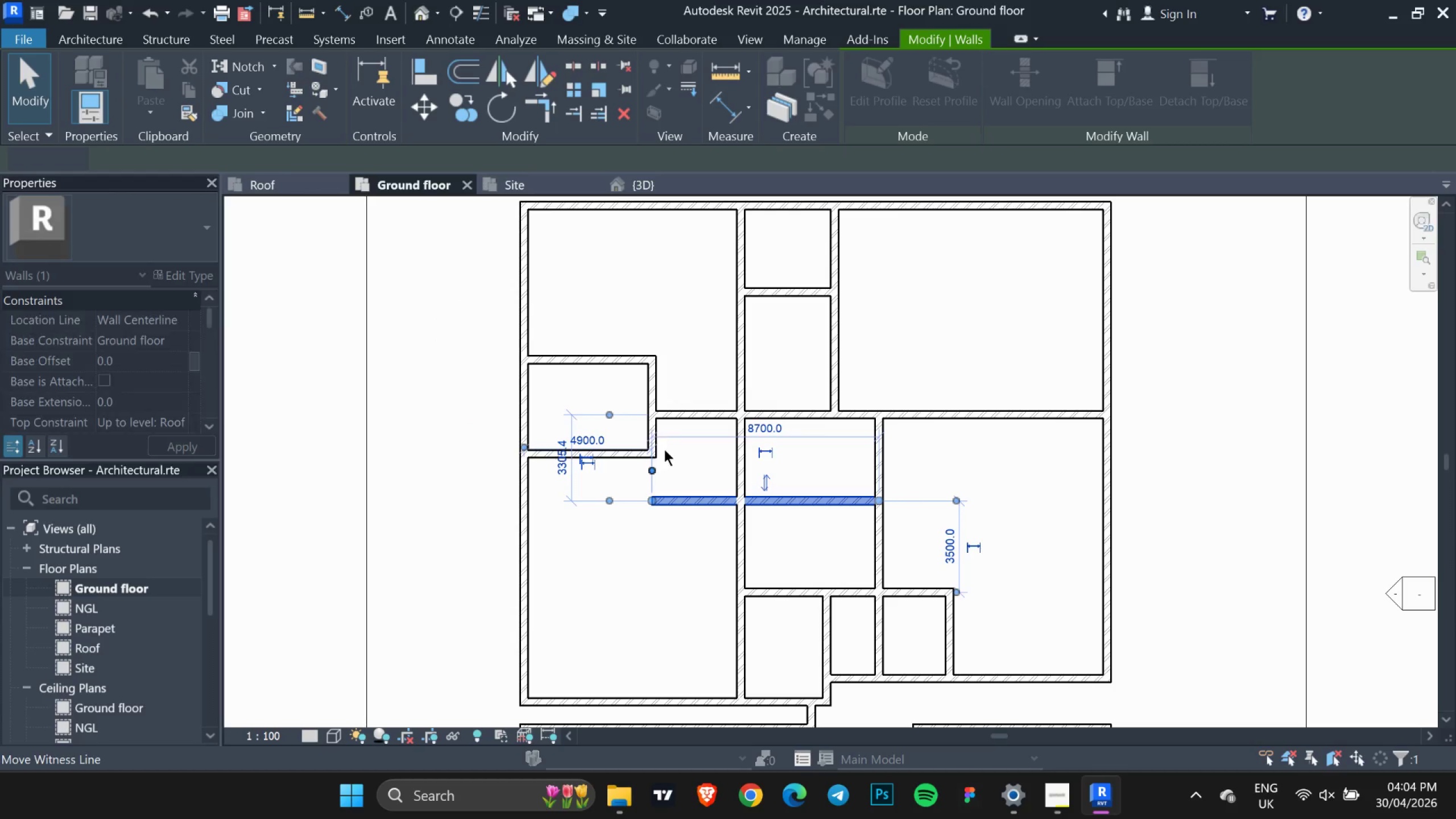 
left_click([664, 445])
 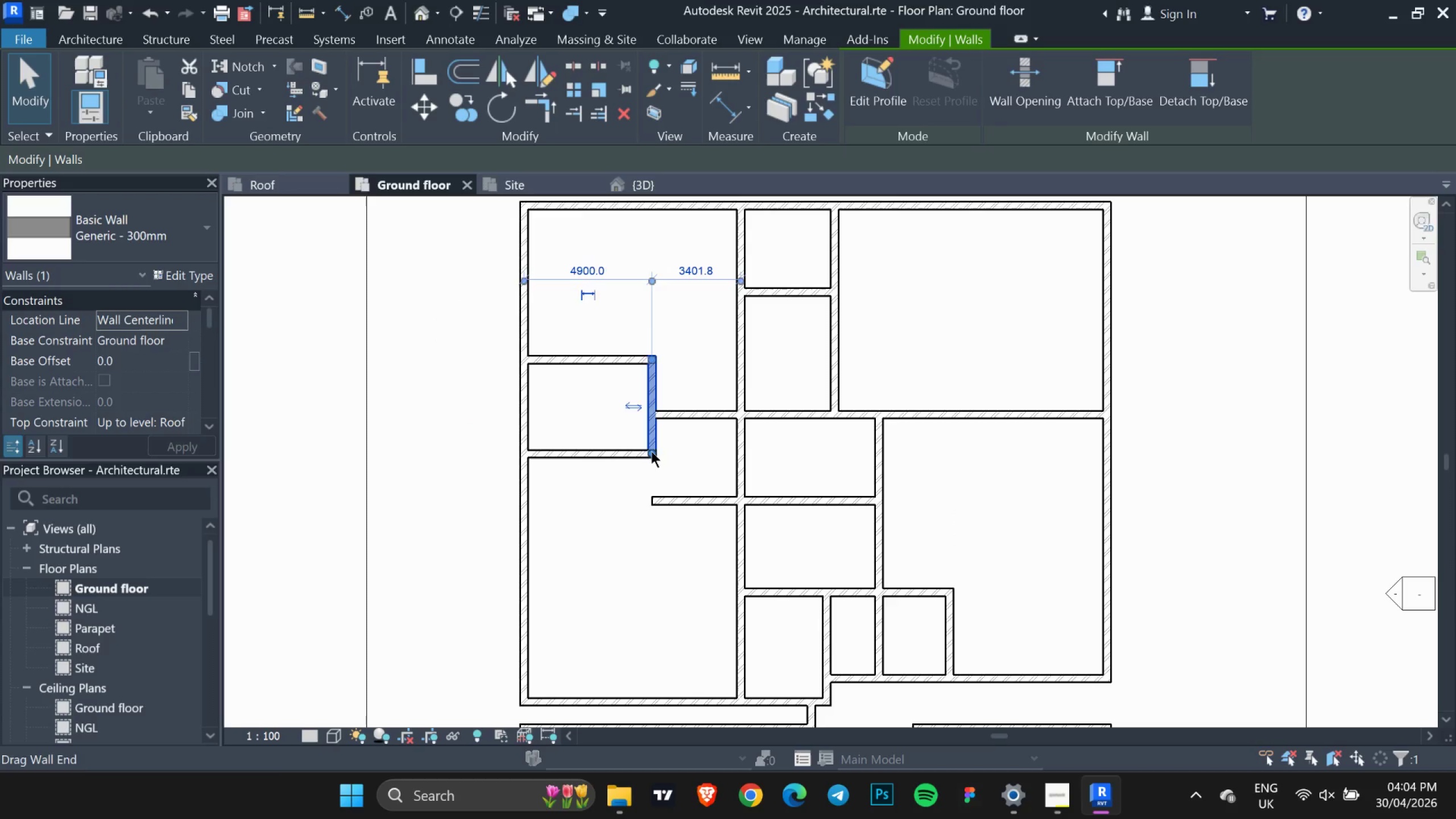 
left_click_drag(start_coordinate=[650, 452], to_coordinate=[653, 505])
 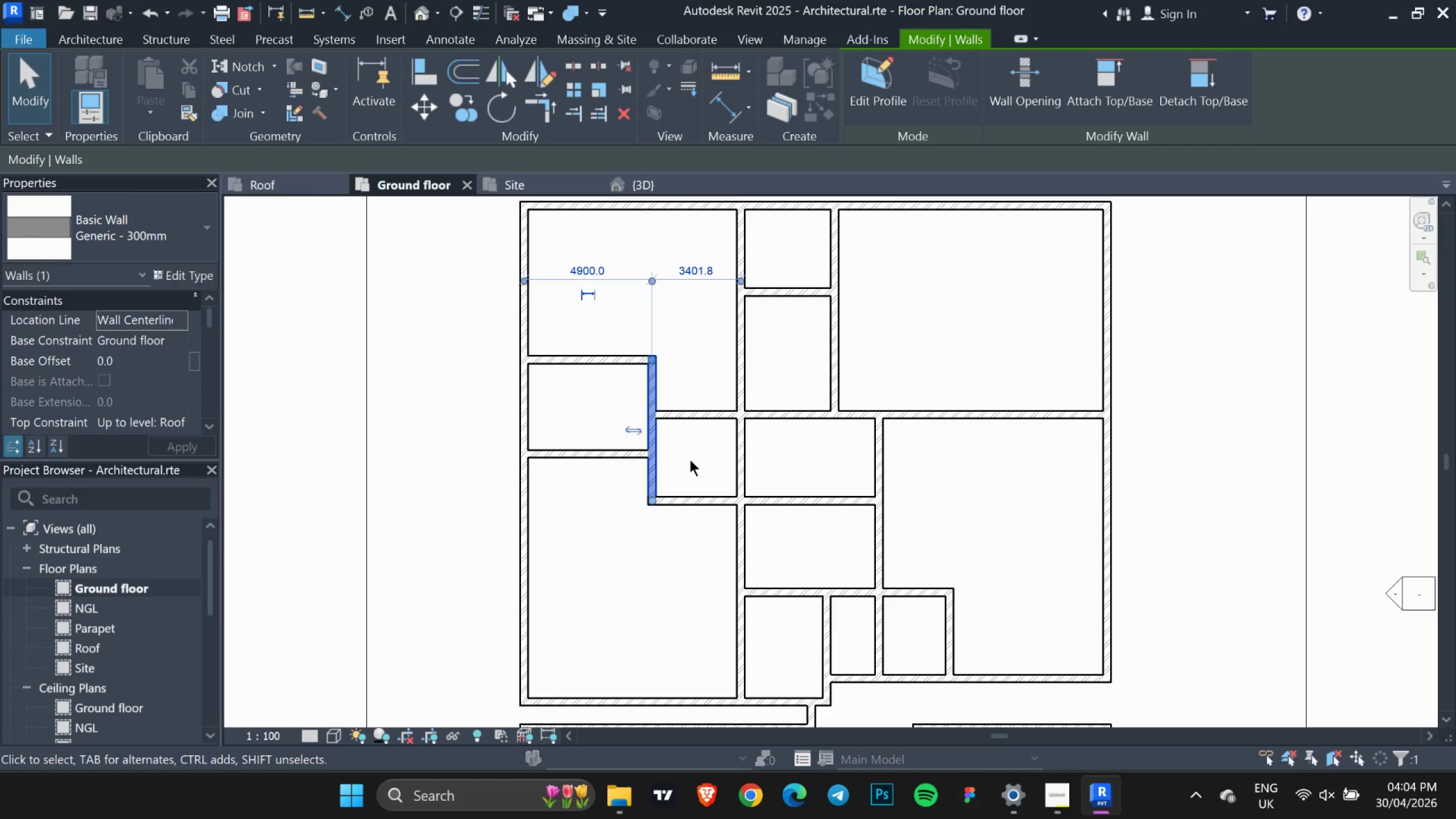 
left_click([690, 460])
 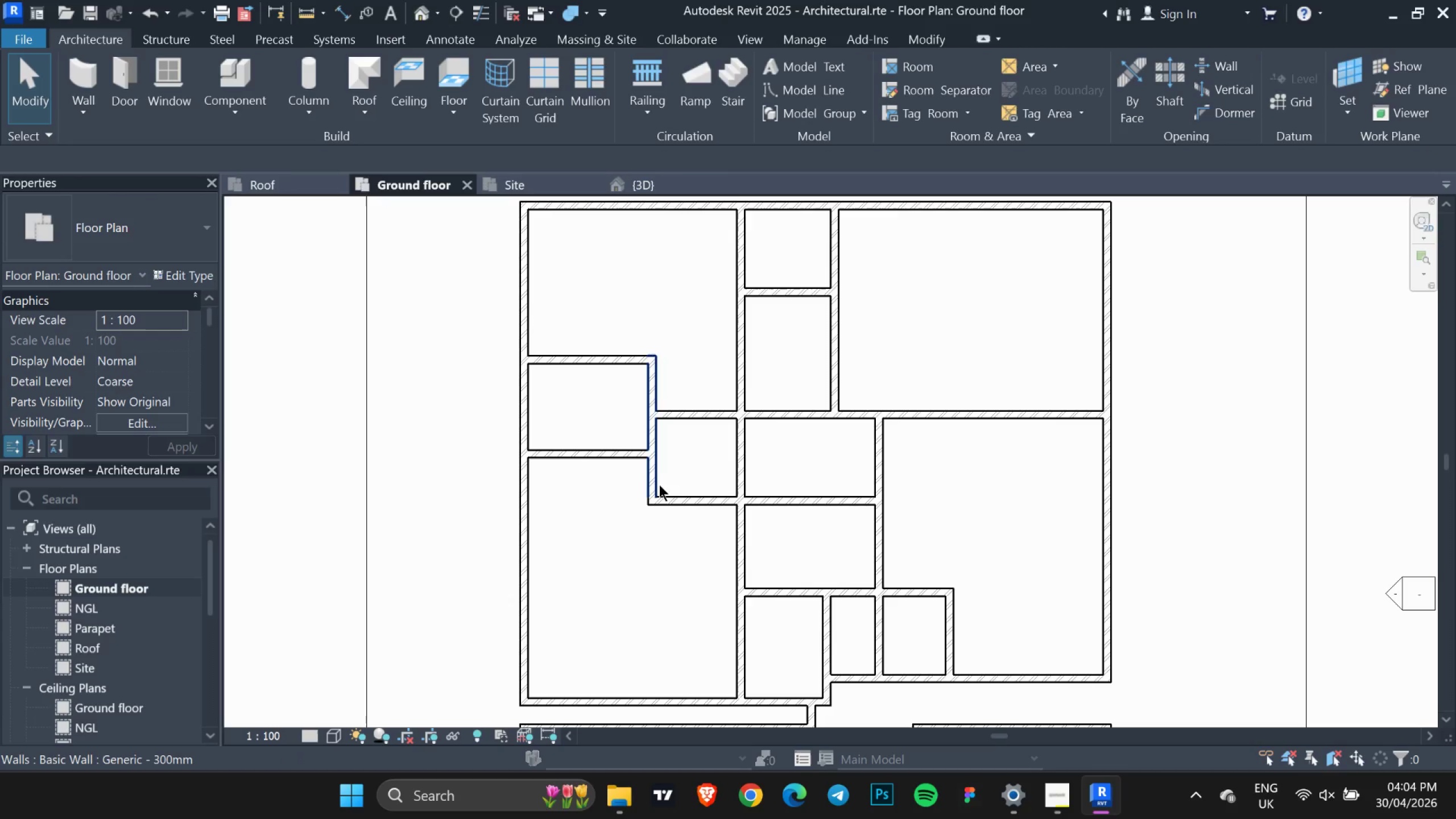 
key(Control+Z)
 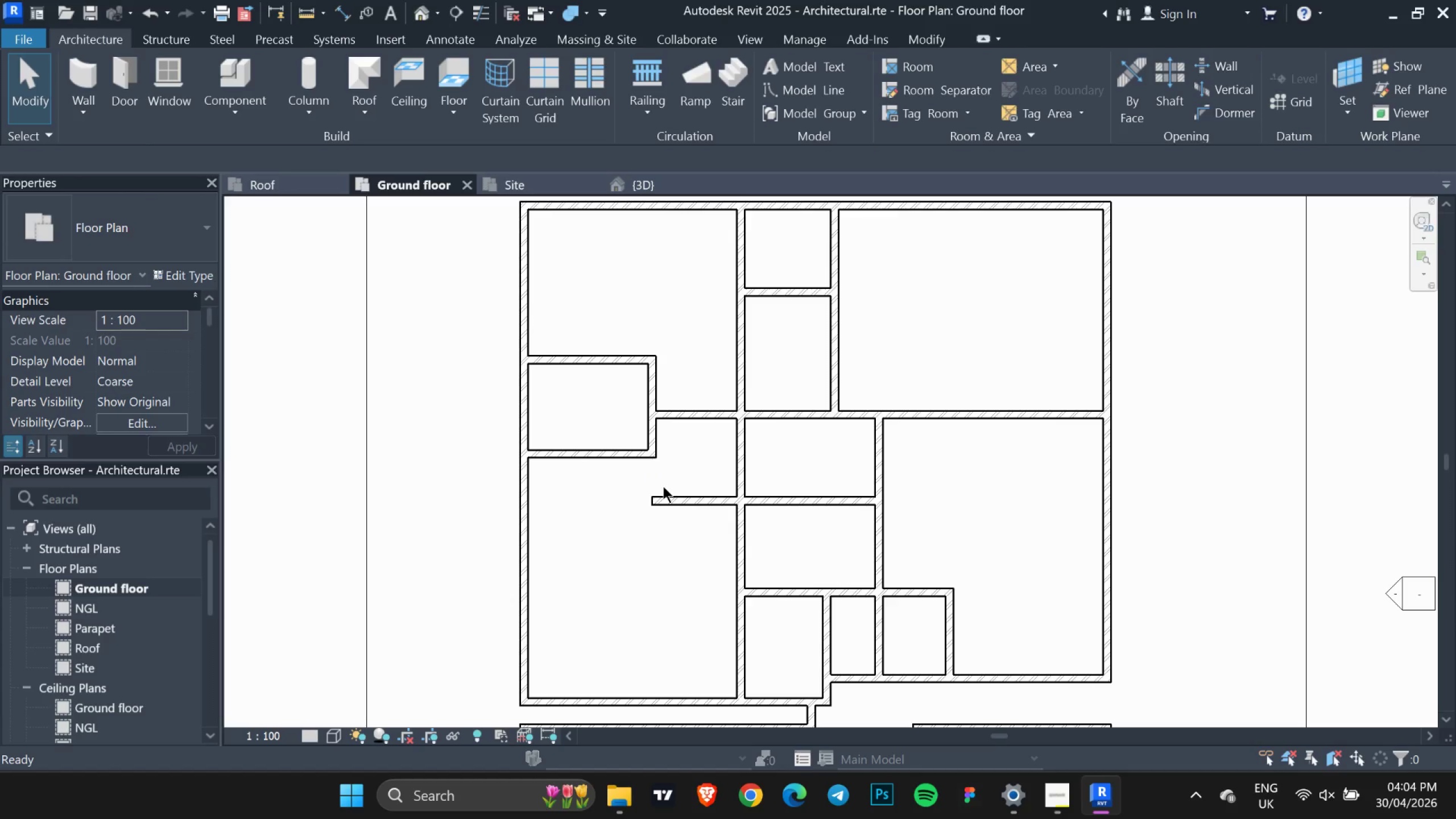 
key(Control+Z)
 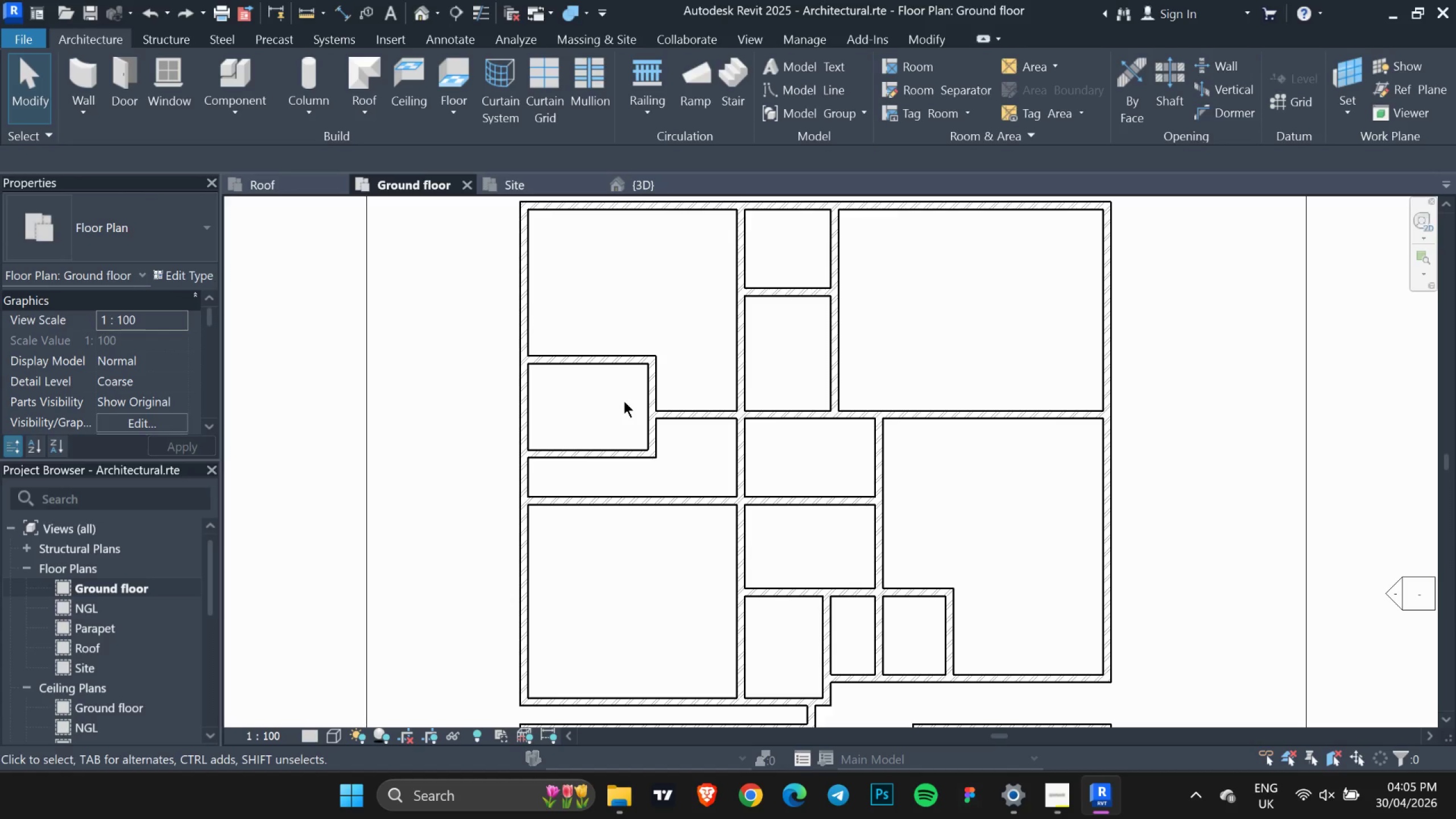 
wait(33.77)
 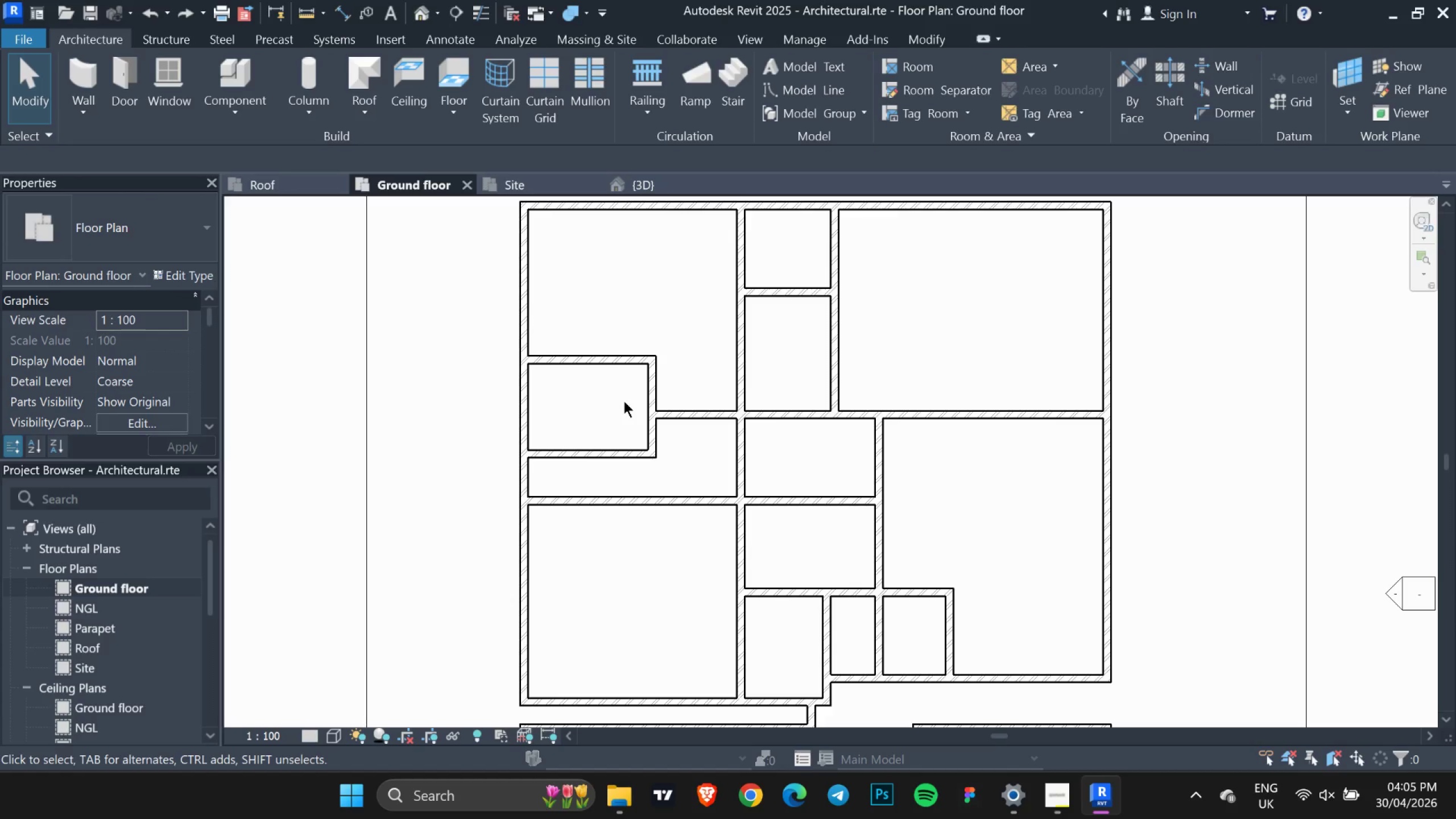 
scroll: coordinate [804, 316], scroll_direction: down, amount: 5.0
 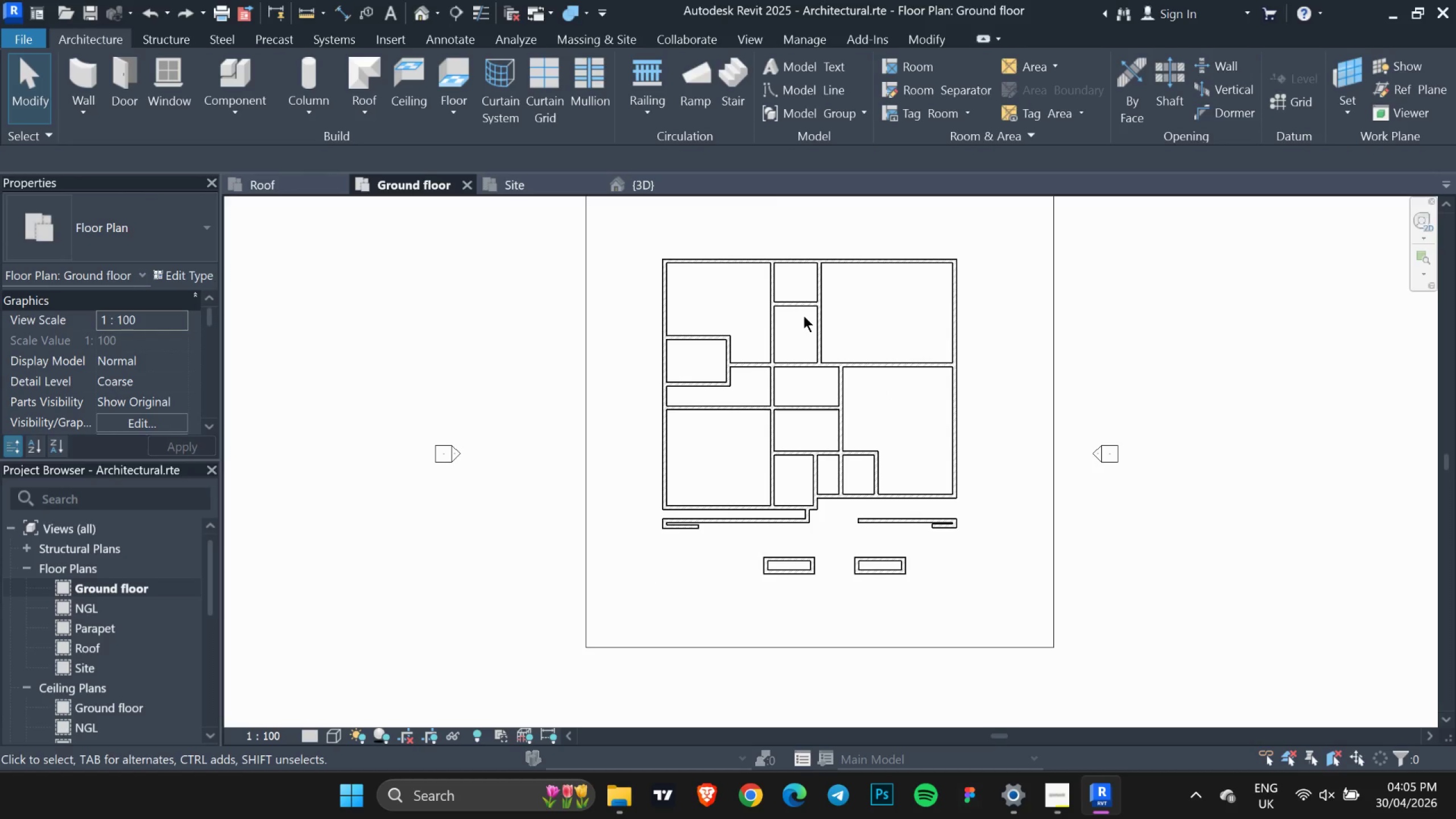 
left_click([738, 333])
 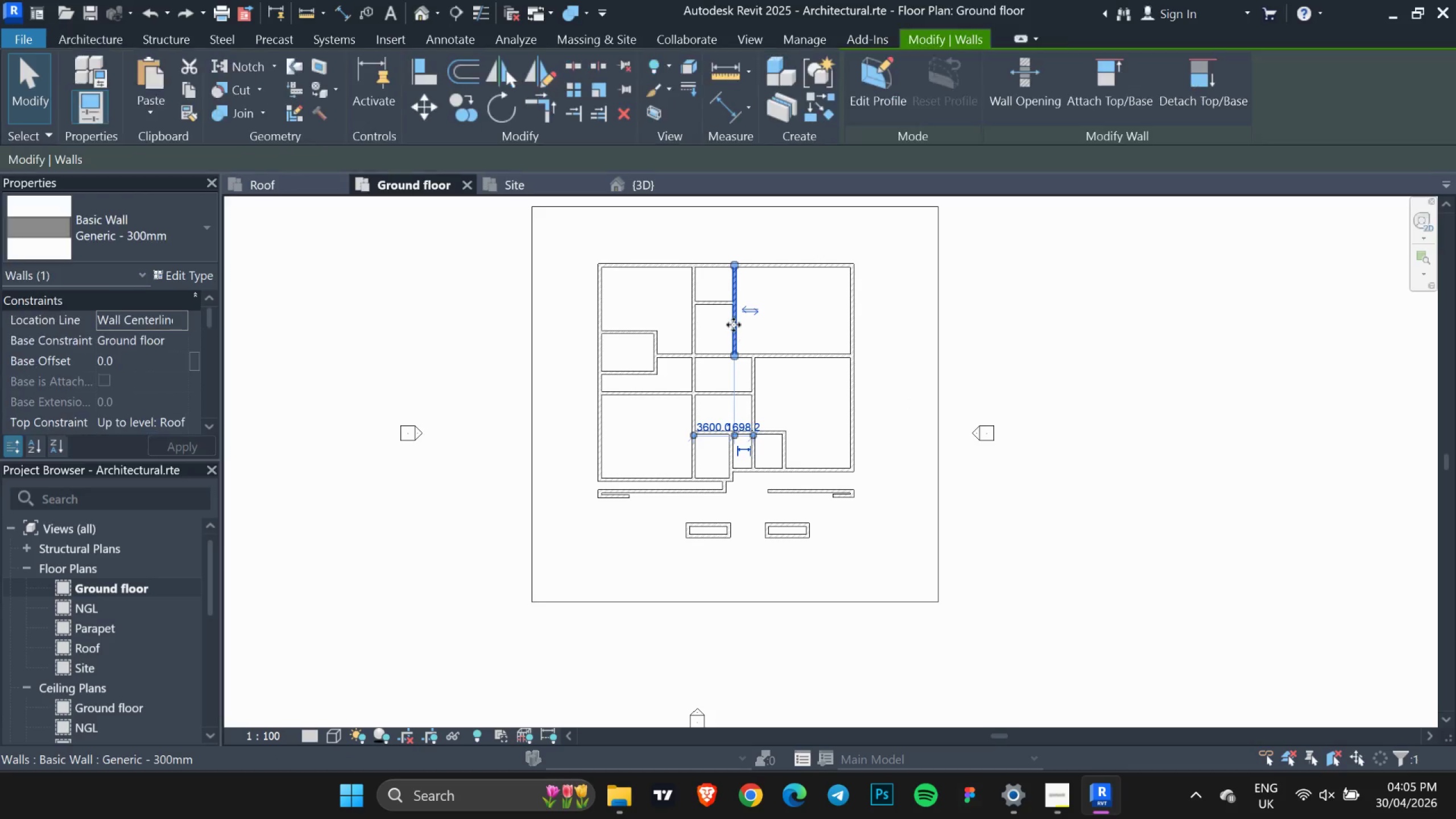 
scroll: coordinate [746, 344], scroll_direction: down, amount: 1.0
 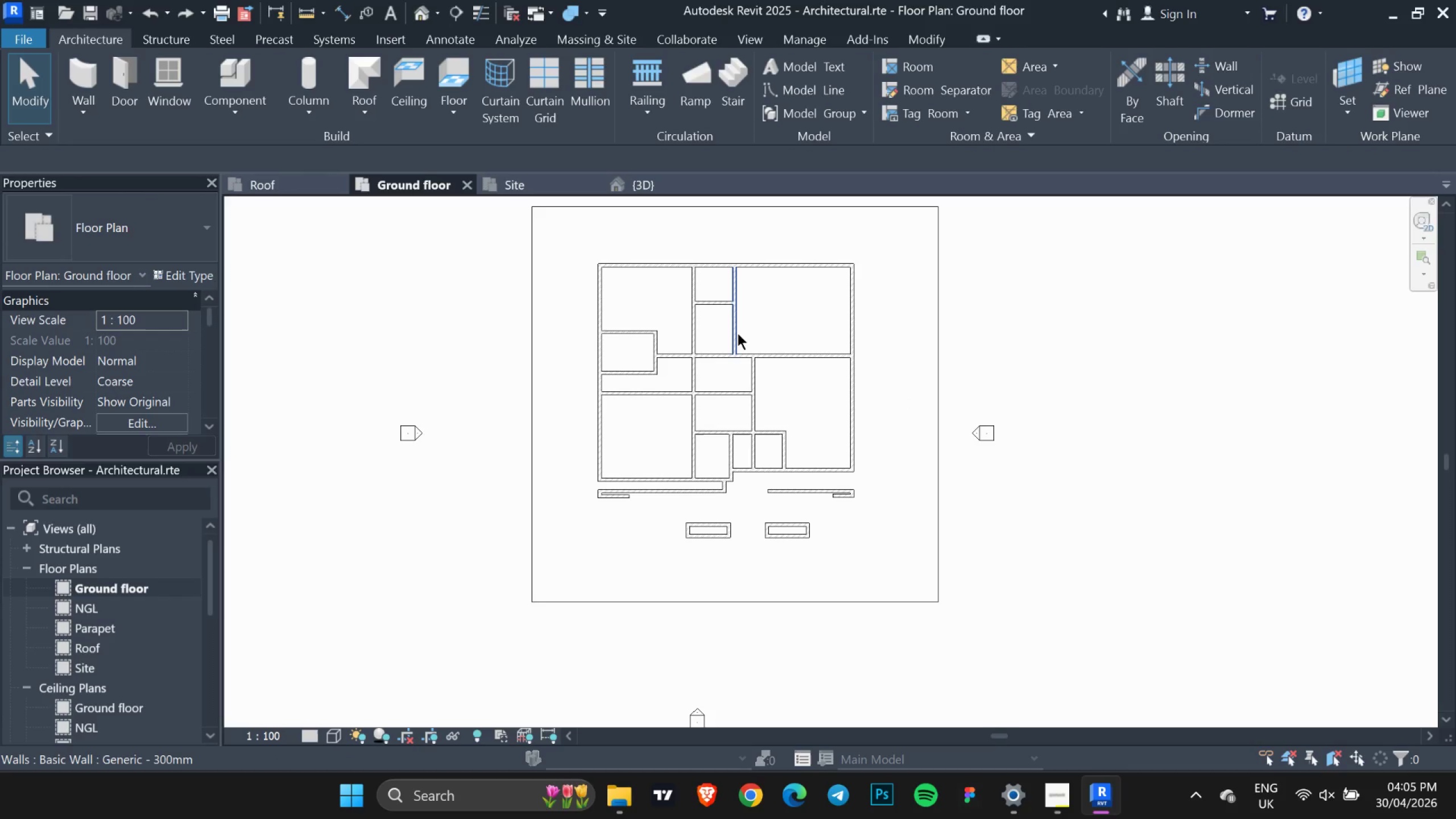 
scroll: coordinate [734, 325], scroll_direction: up, amount: 3.0
 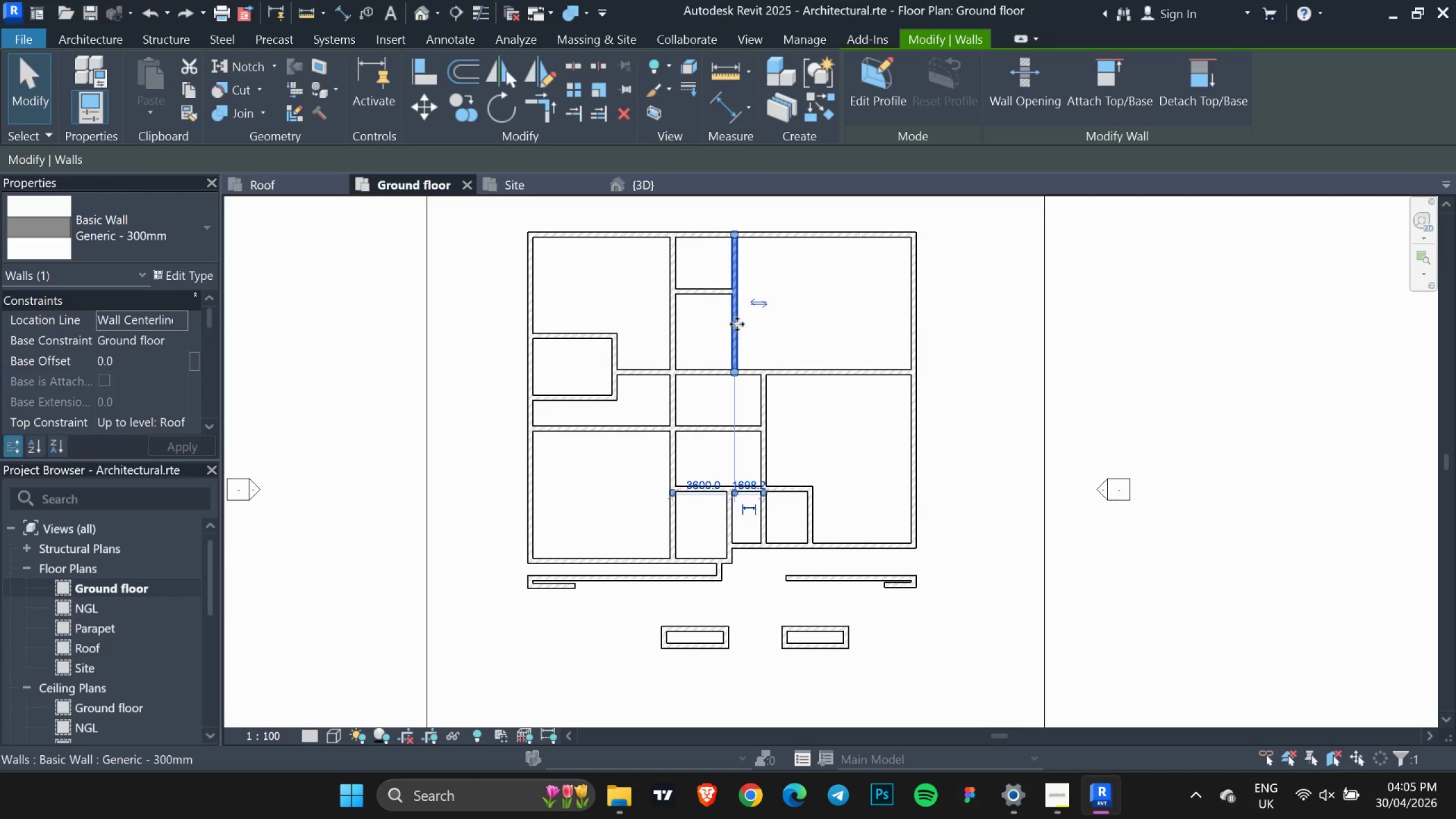 
left_click_drag(start_coordinate=[737, 324], to_coordinate=[768, 331])
 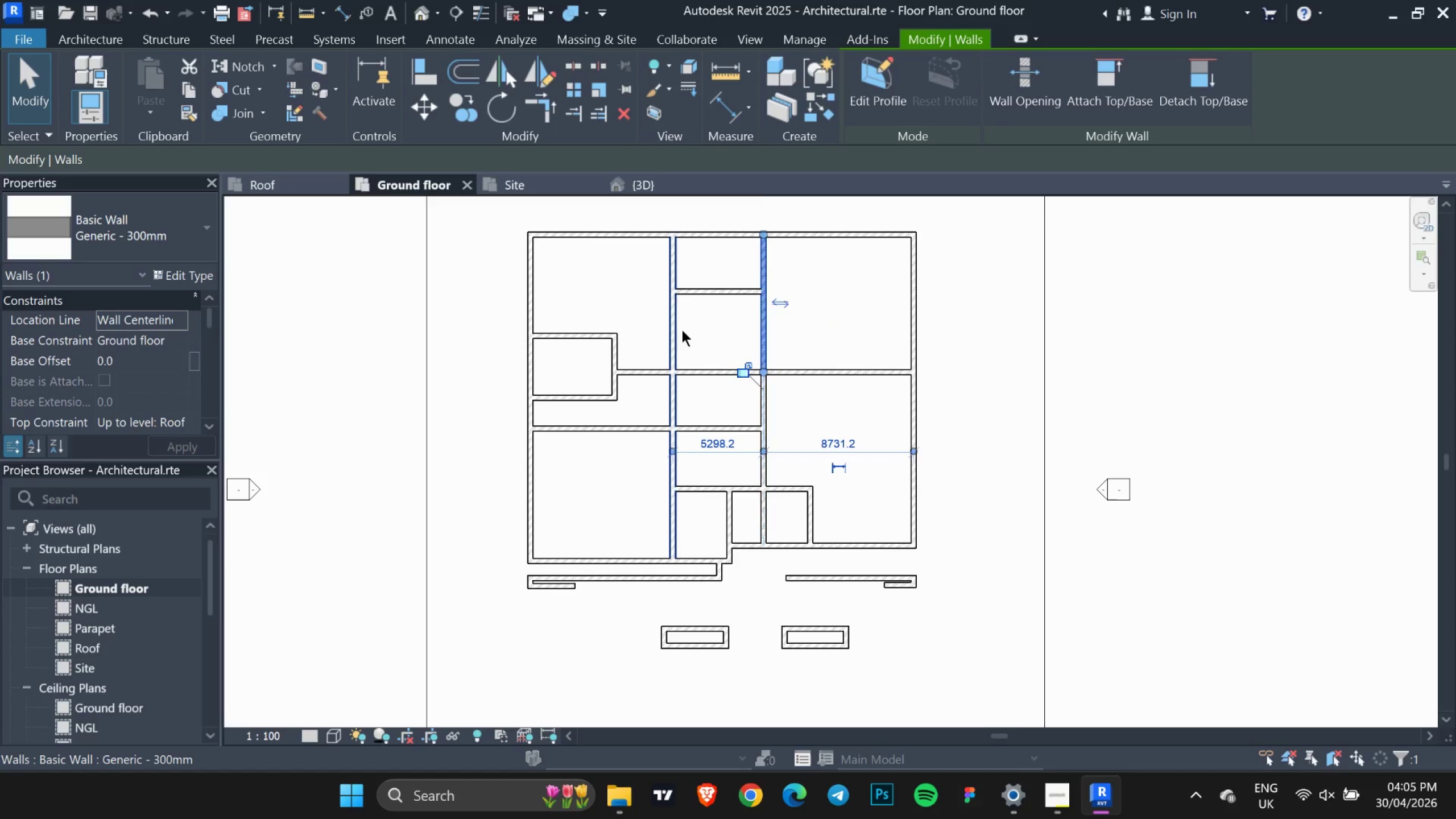 
left_click([682, 329])
 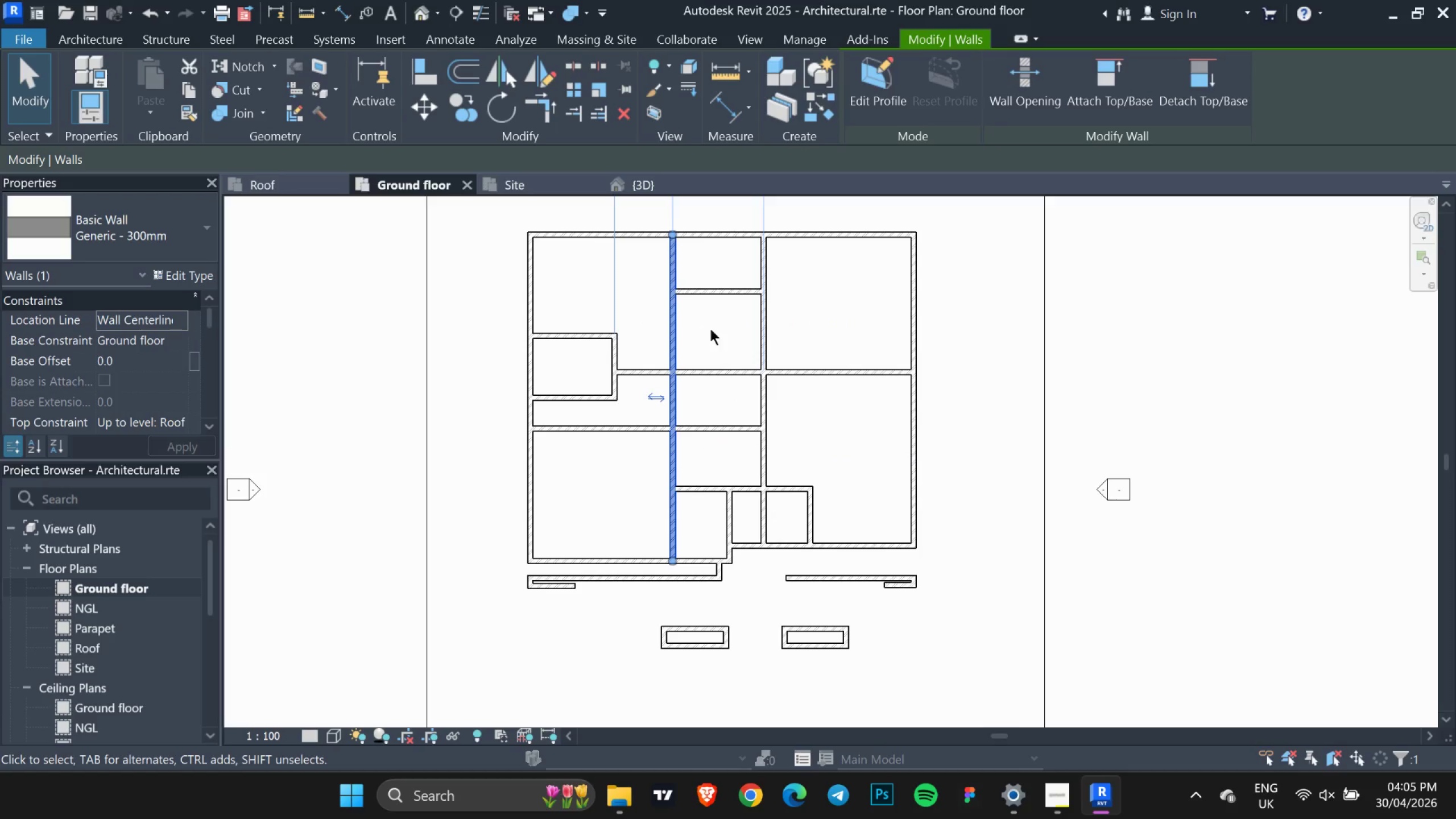 
key(Escape)
 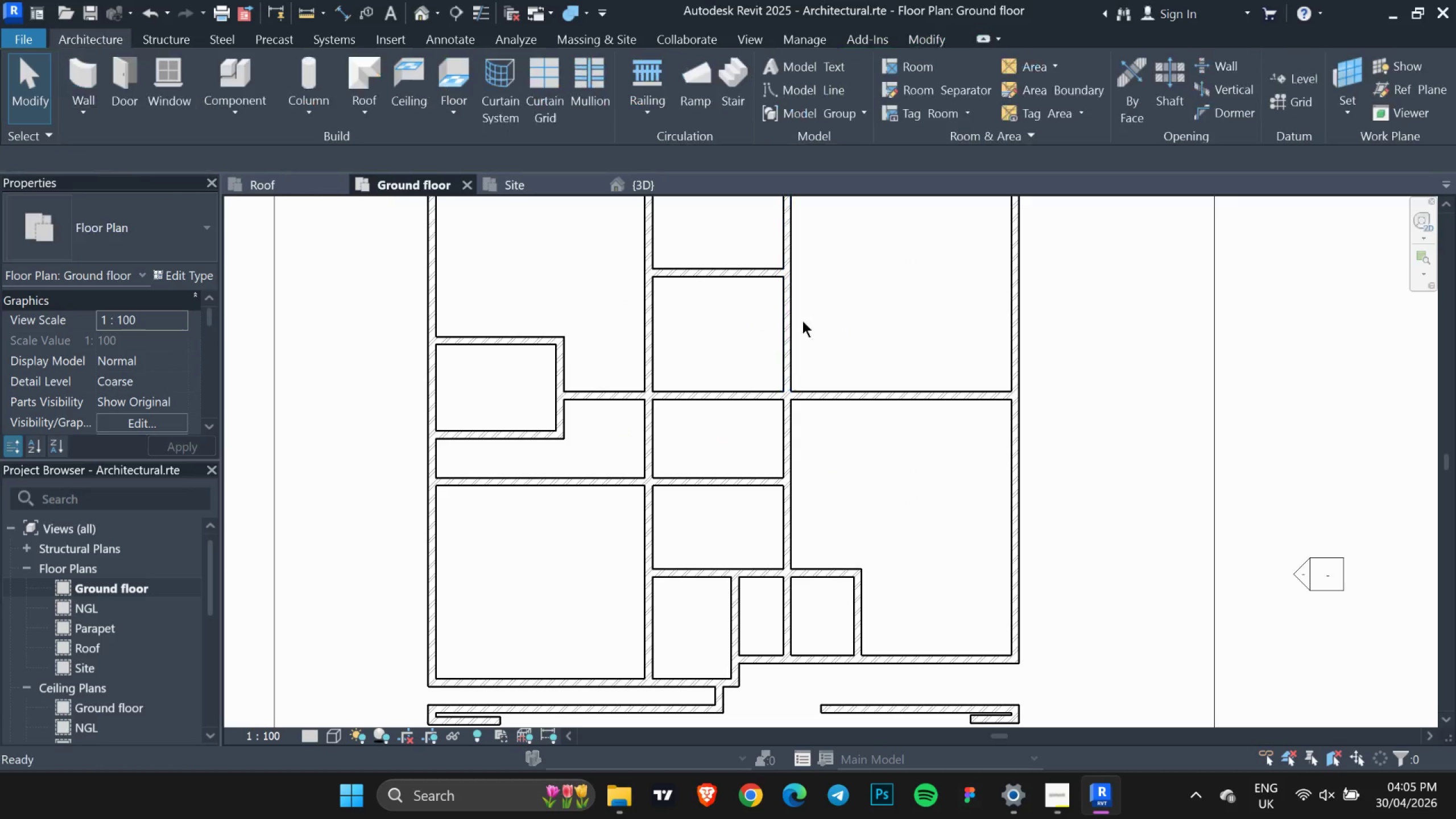 
scroll: coordinate [719, 326], scroll_direction: up, amount: 3.0
 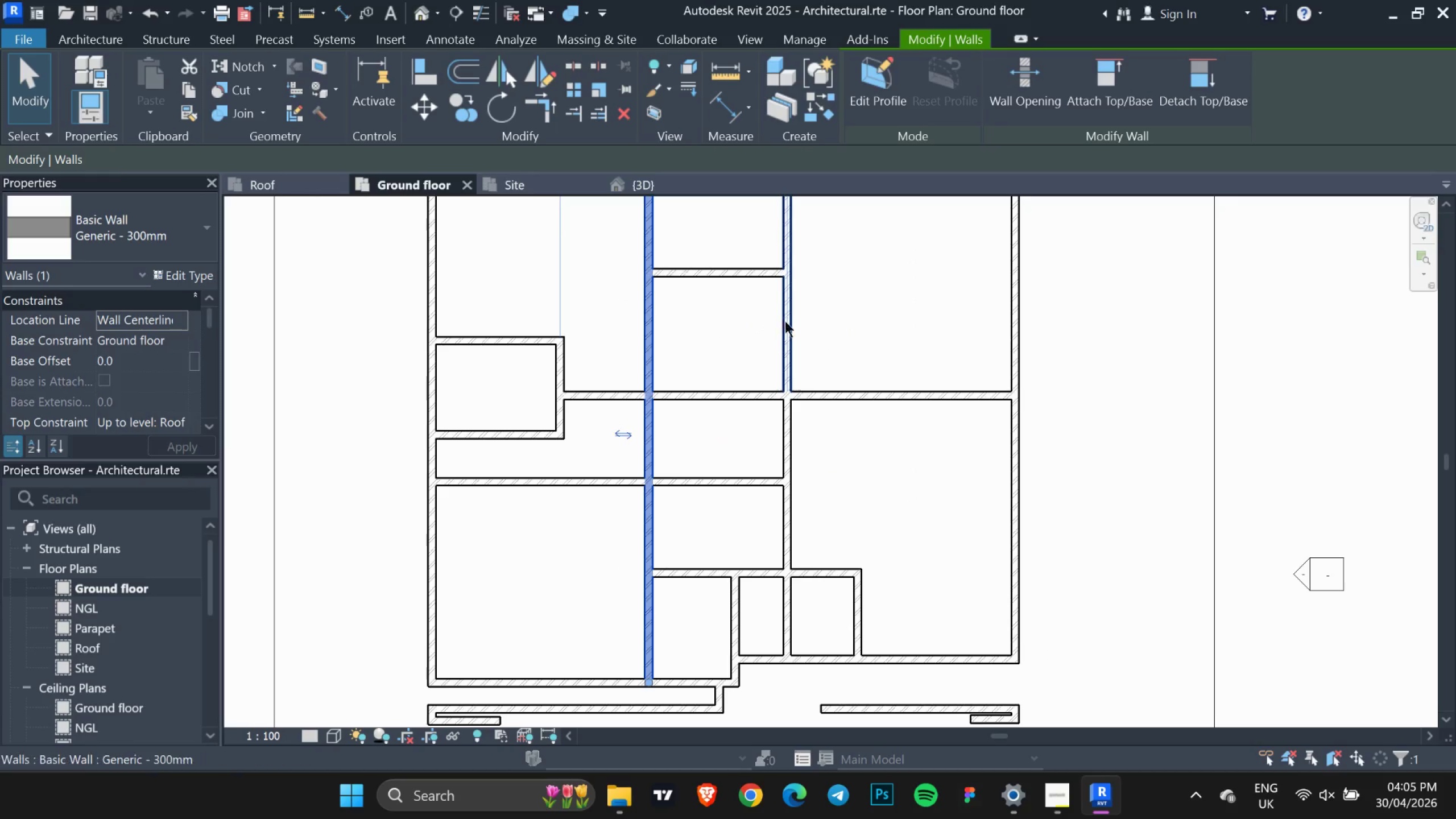 
key(Escape)
 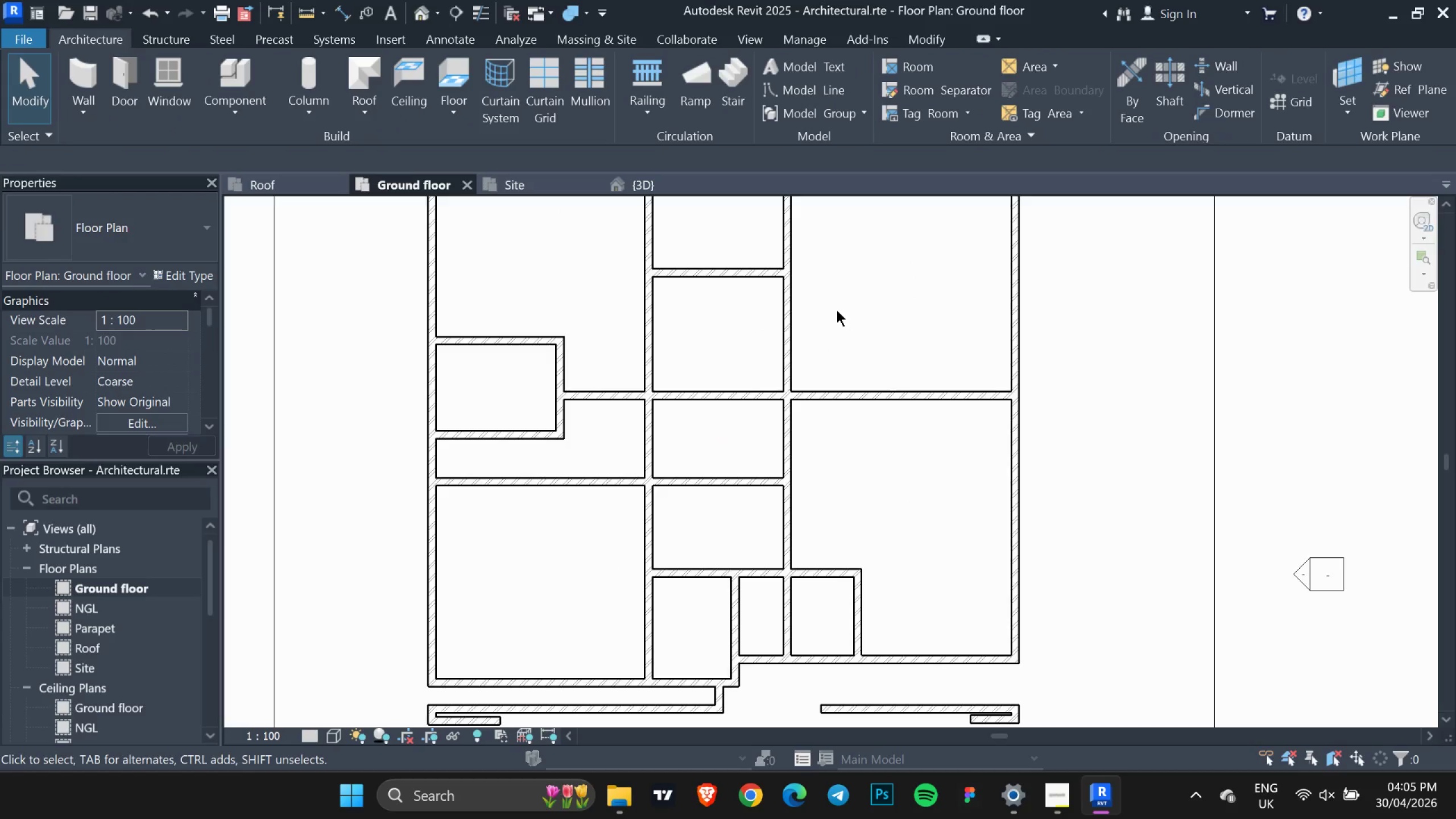 
scroll: coordinate [837, 310], scroll_direction: down, amount: 4.0
 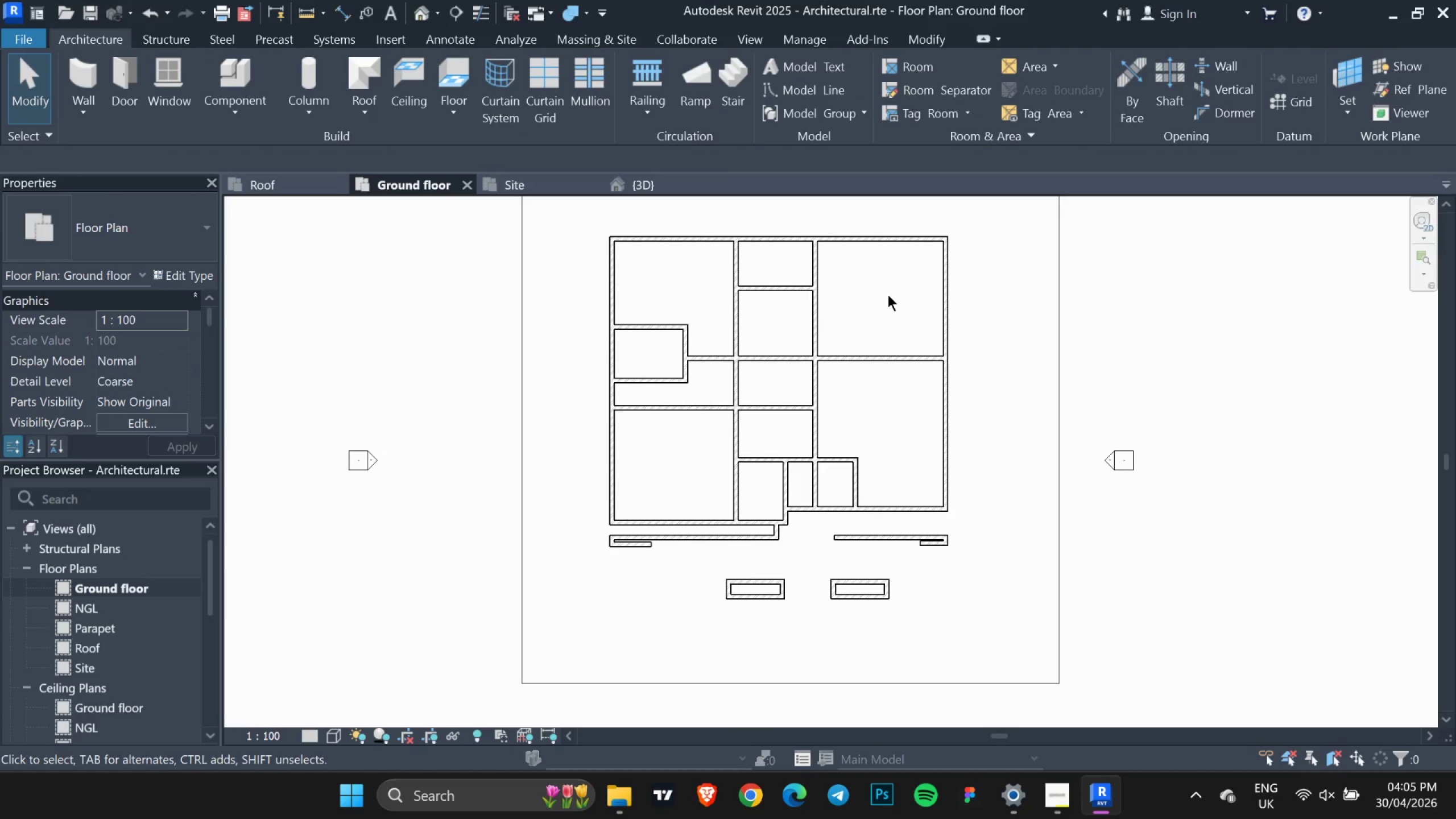 
scroll: coordinate [632, 337], scroll_direction: up, amount: 5.0
 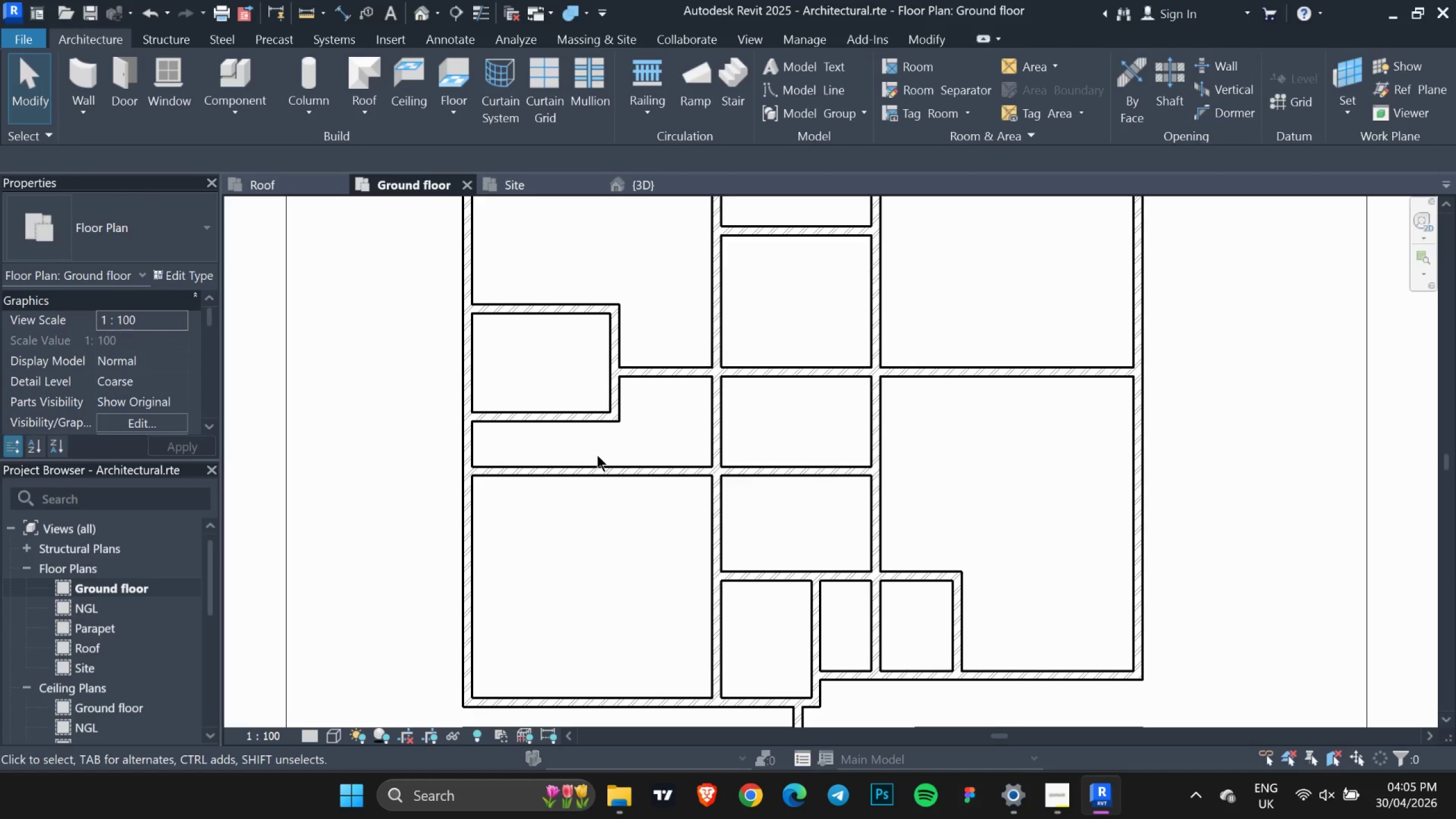 
double_click([597, 457])
 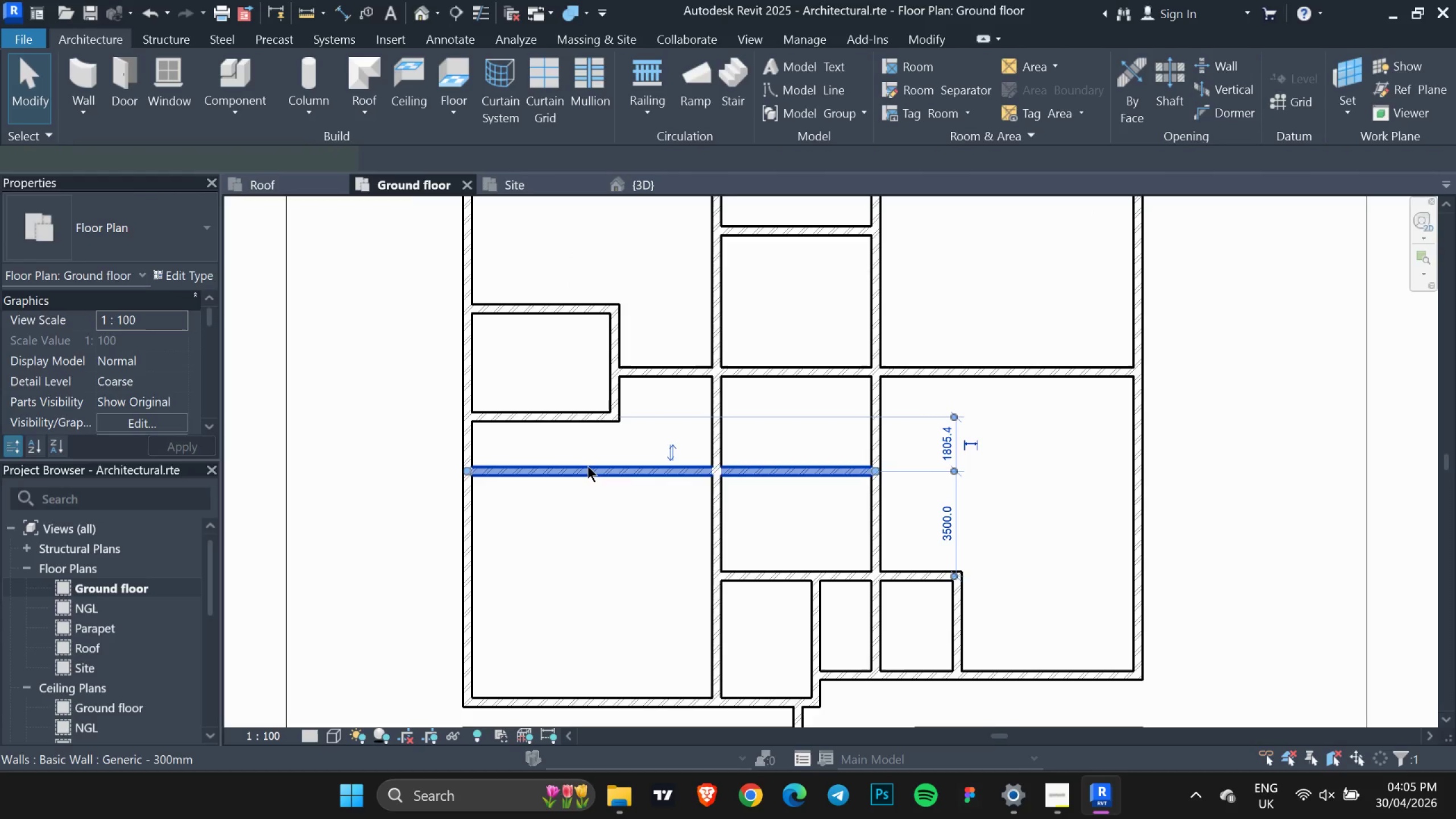 
triple_click([588, 466])
 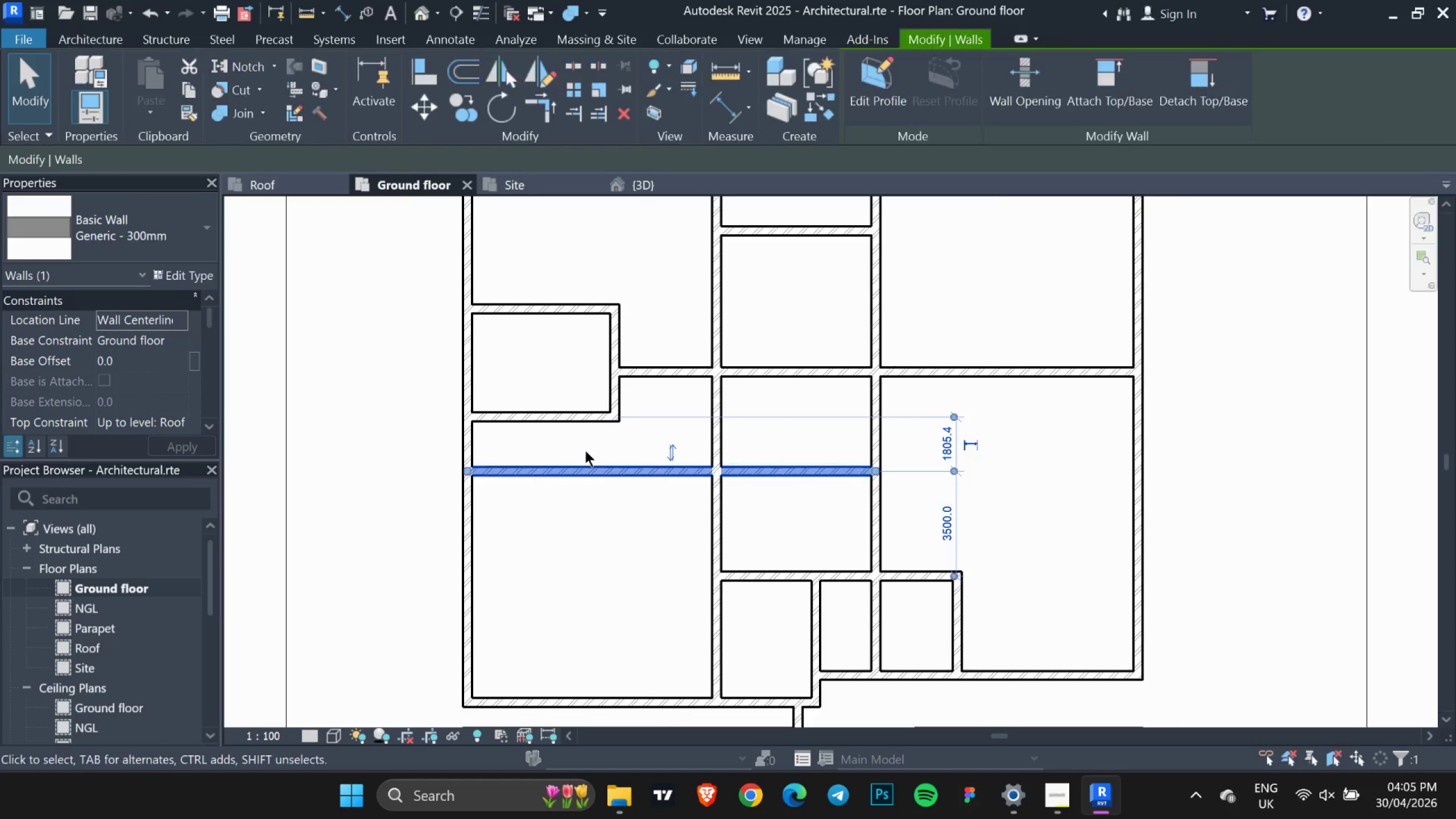 
scroll: coordinate [571, 396], scroll_direction: down, amount: 2.0
 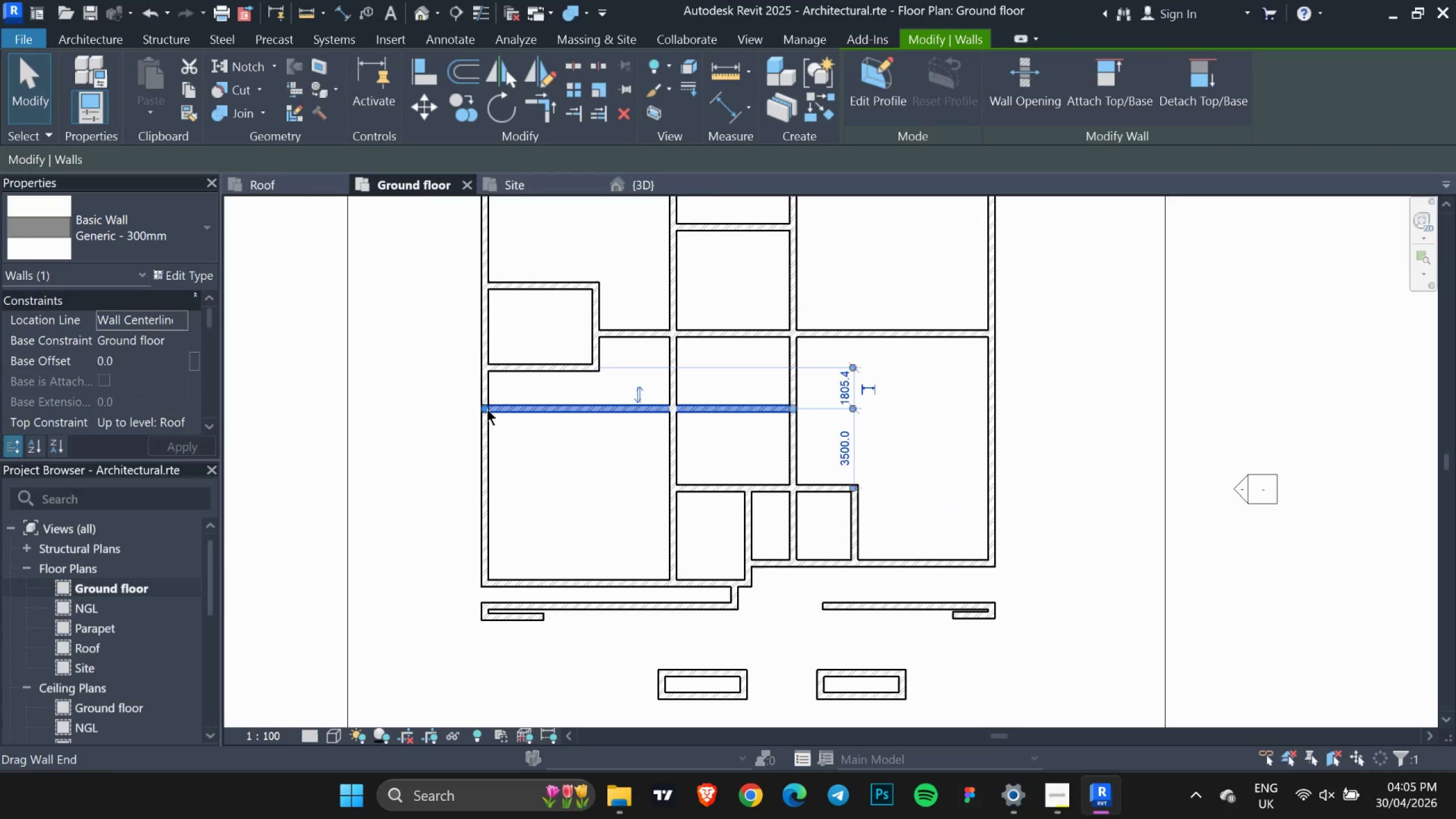 
left_click_drag(start_coordinate=[486, 408], to_coordinate=[491, 406])
 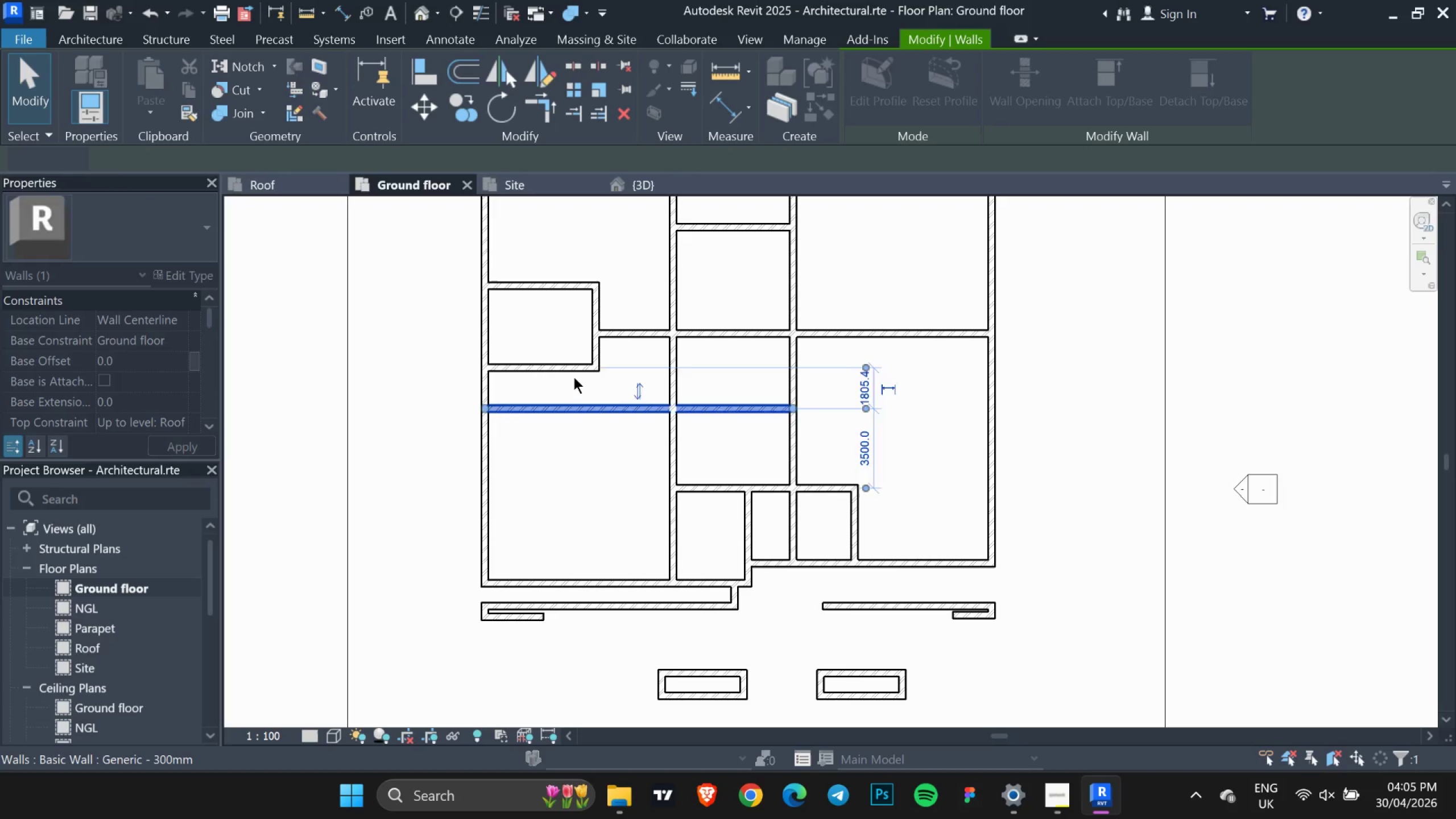 
key(Escape)
 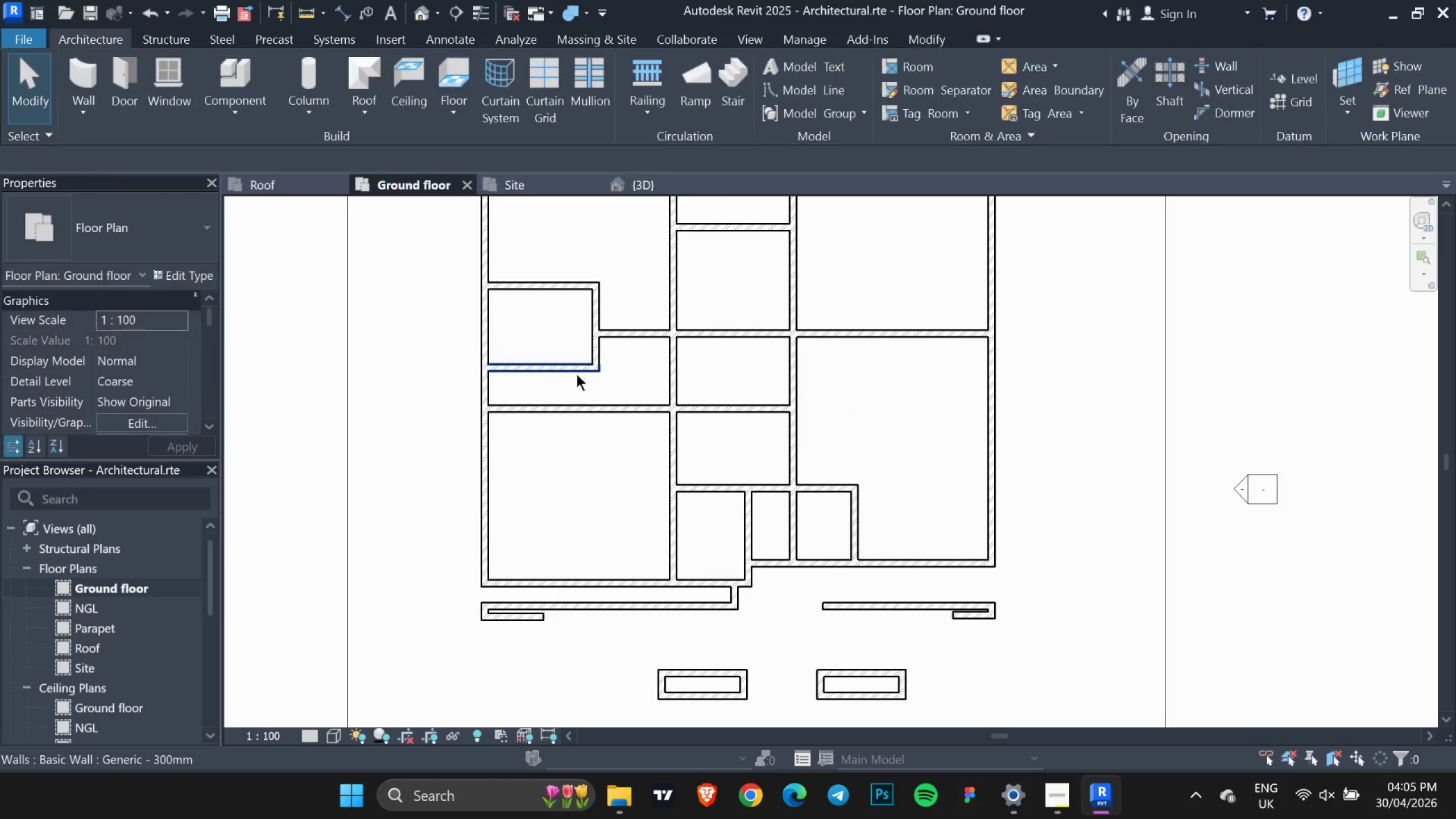 
left_click([577, 374])
 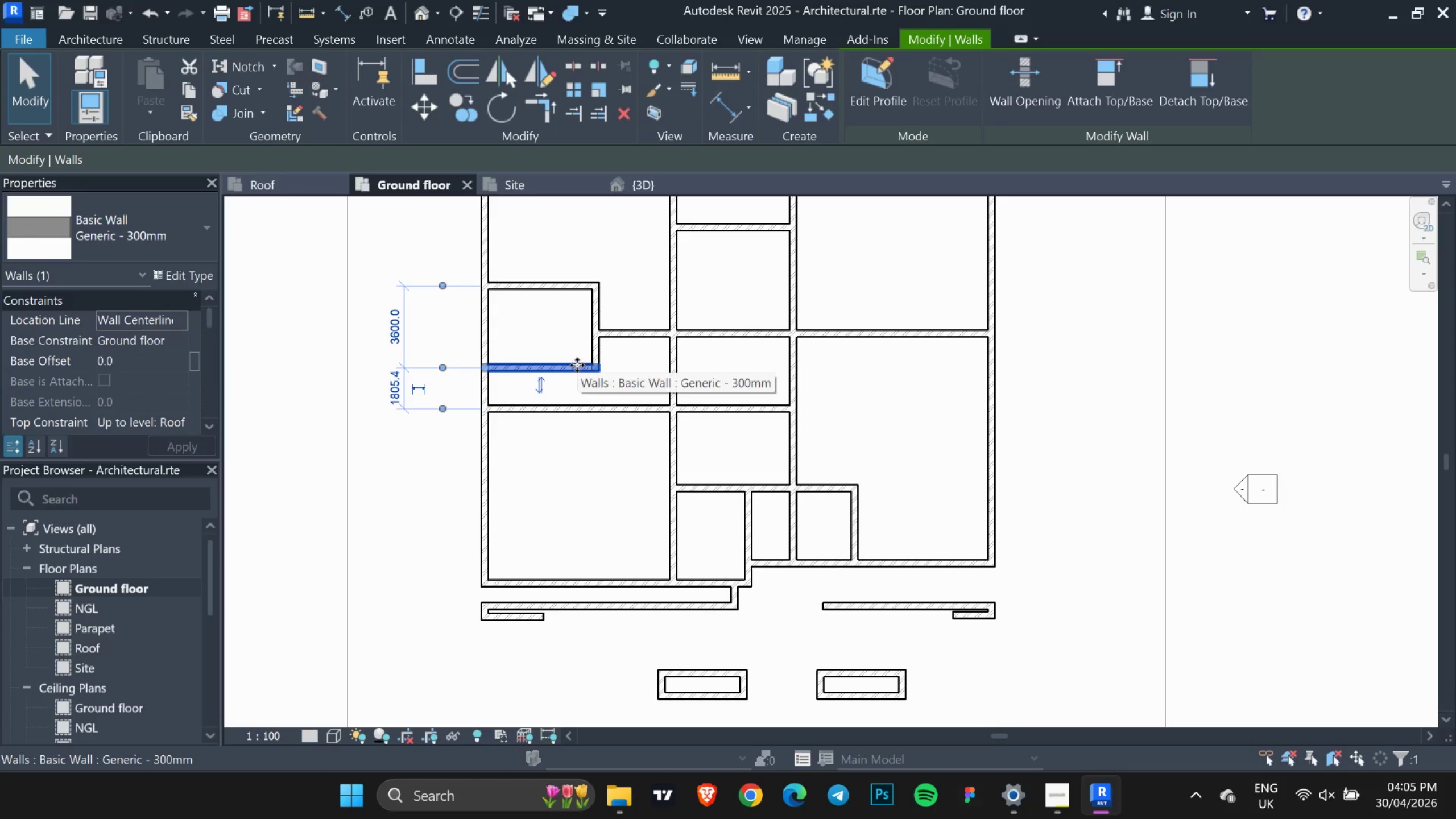 
key(Delete)
 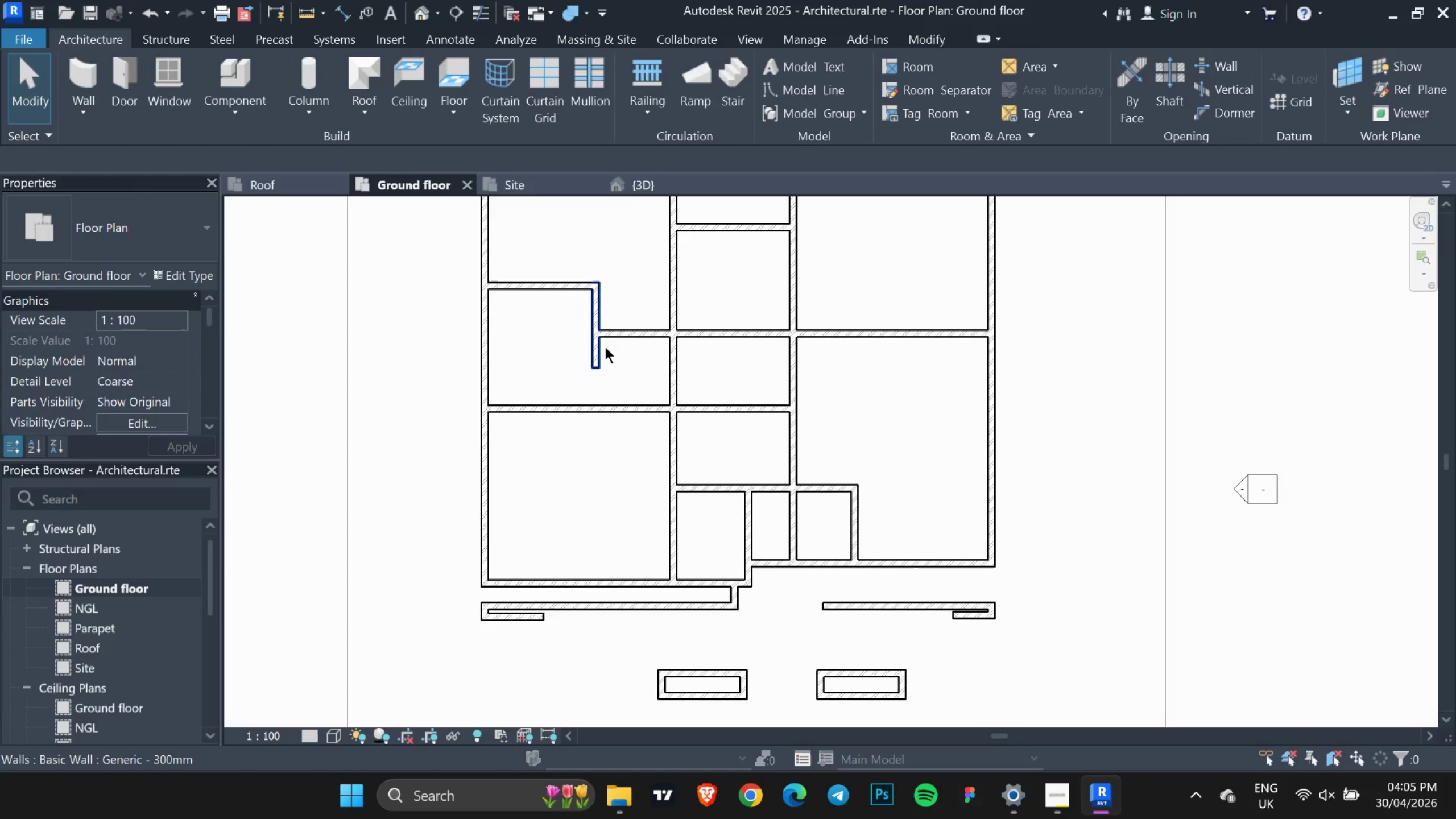 
left_click([605, 347])
 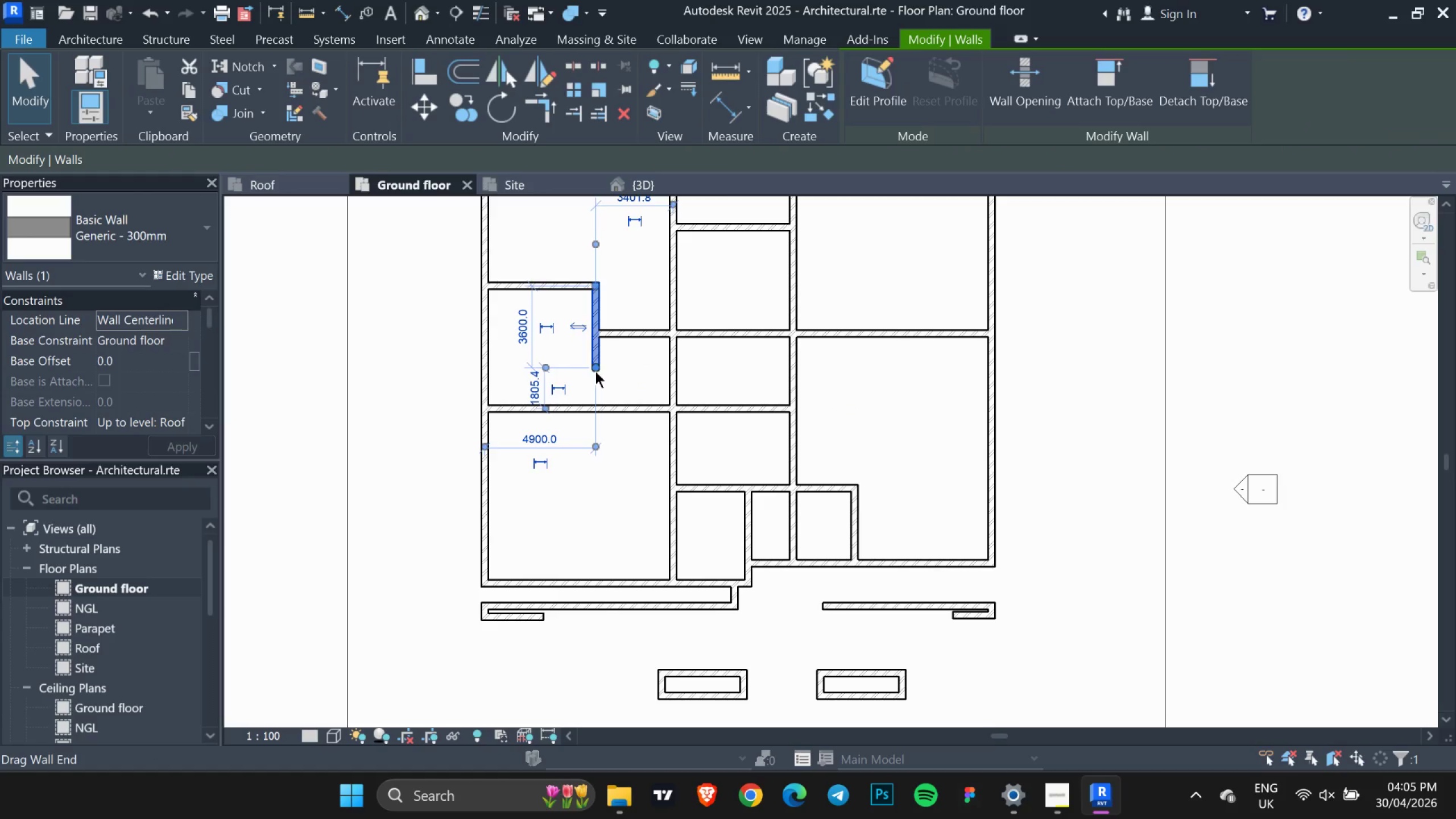 
left_click_drag(start_coordinate=[594, 371], to_coordinate=[599, 410])
 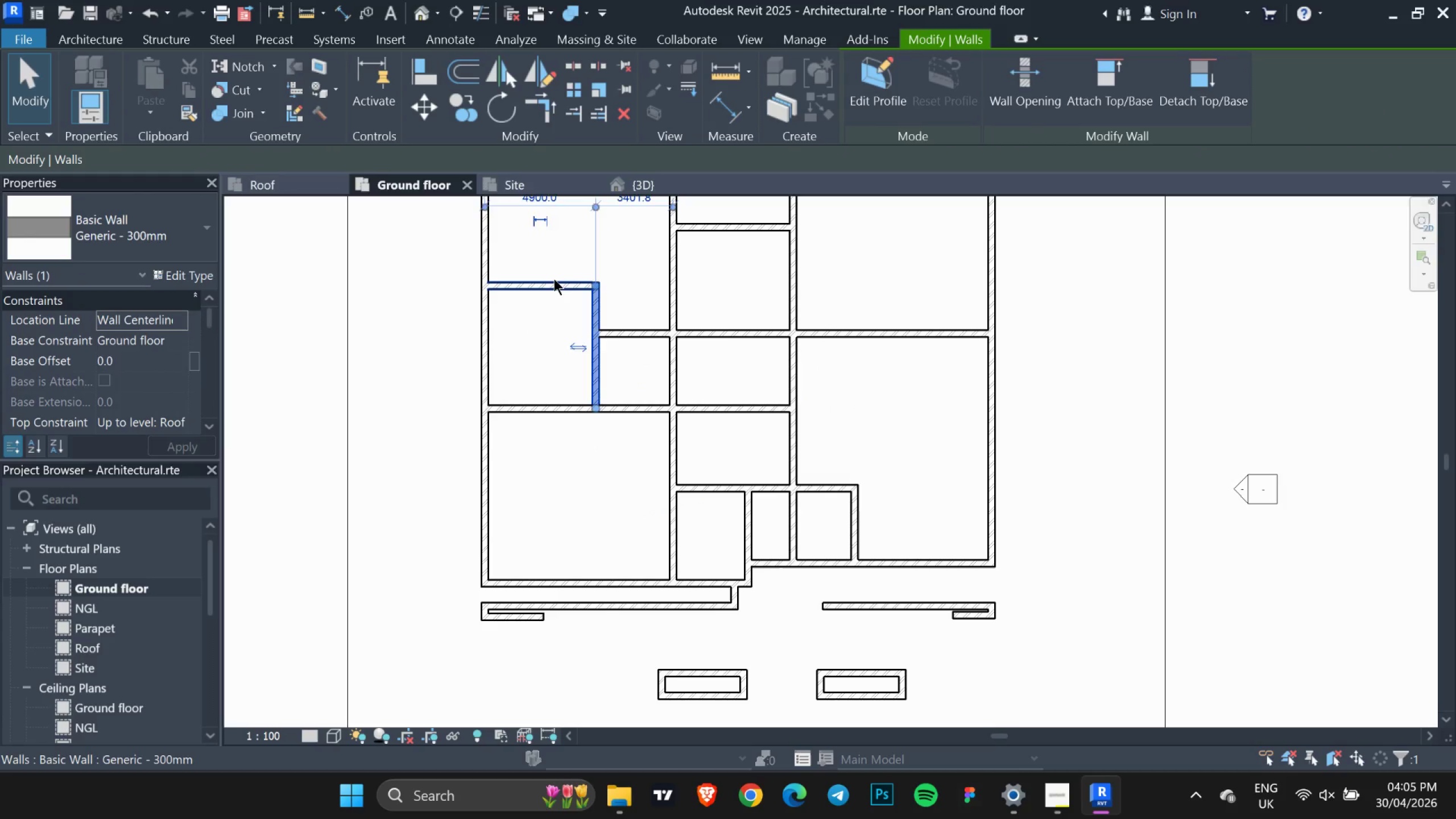 
left_click([554, 279])
 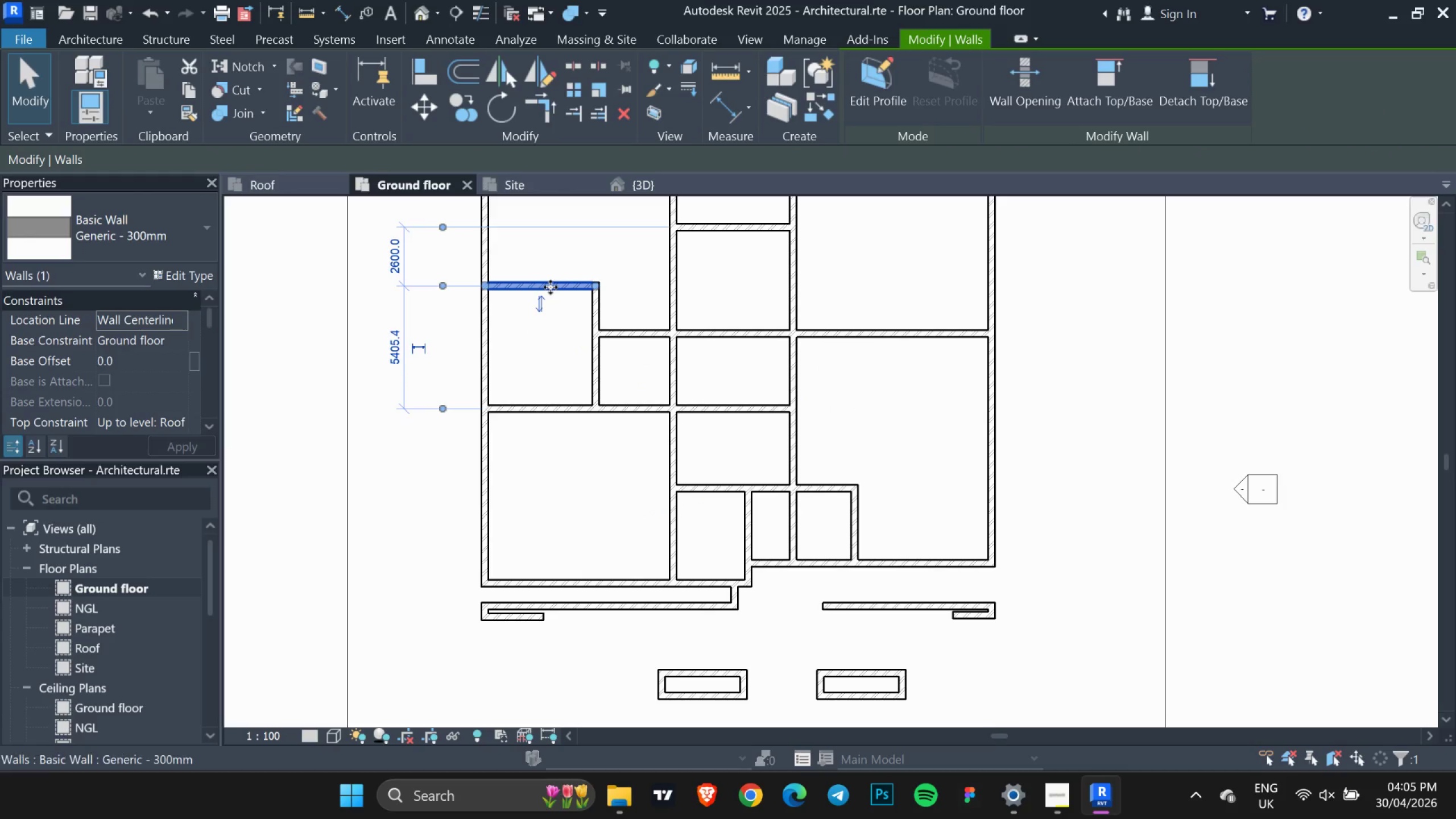 
left_click_drag(start_coordinate=[553, 287], to_coordinate=[551, 315])
 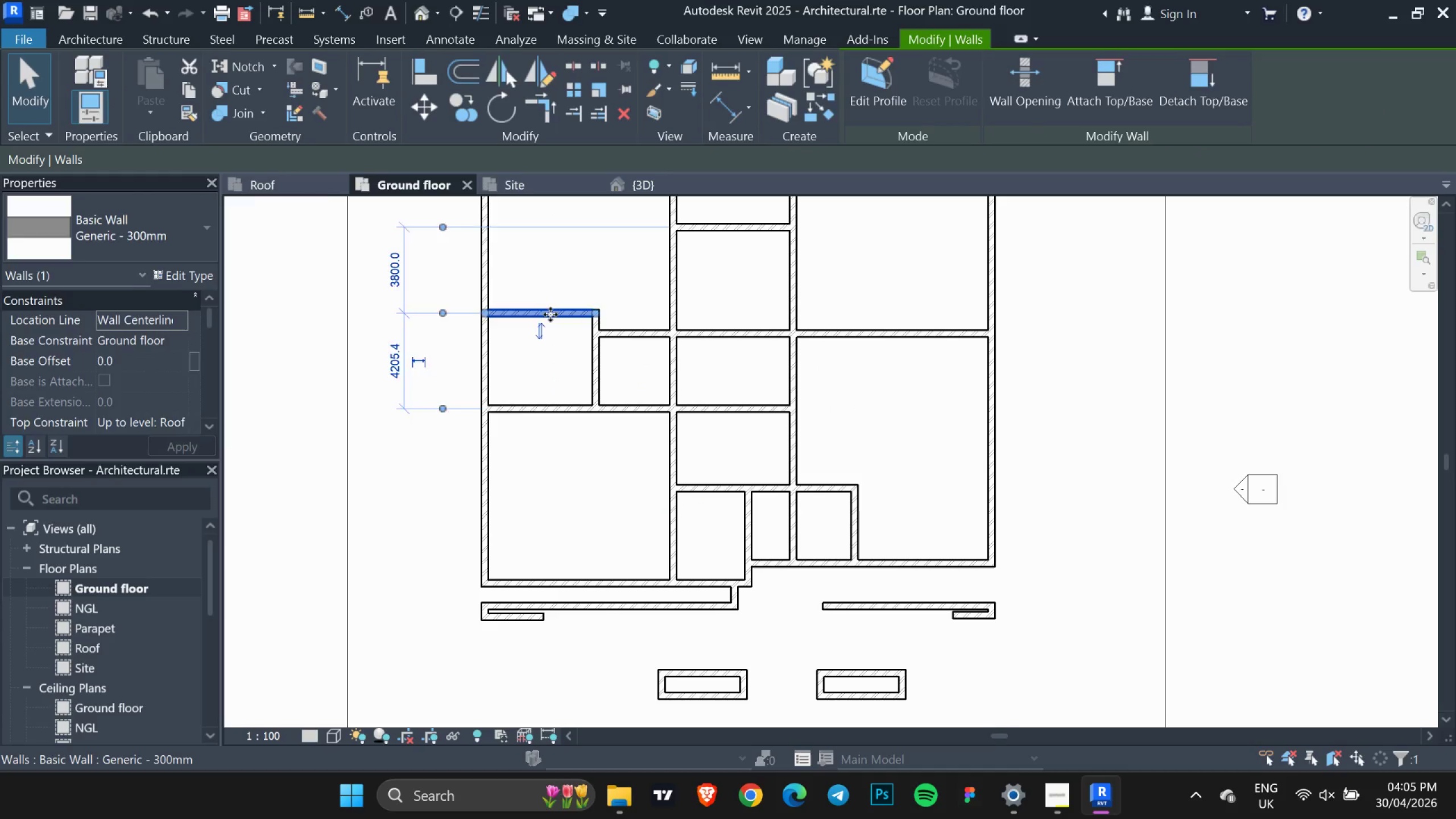 
key(Escape)
 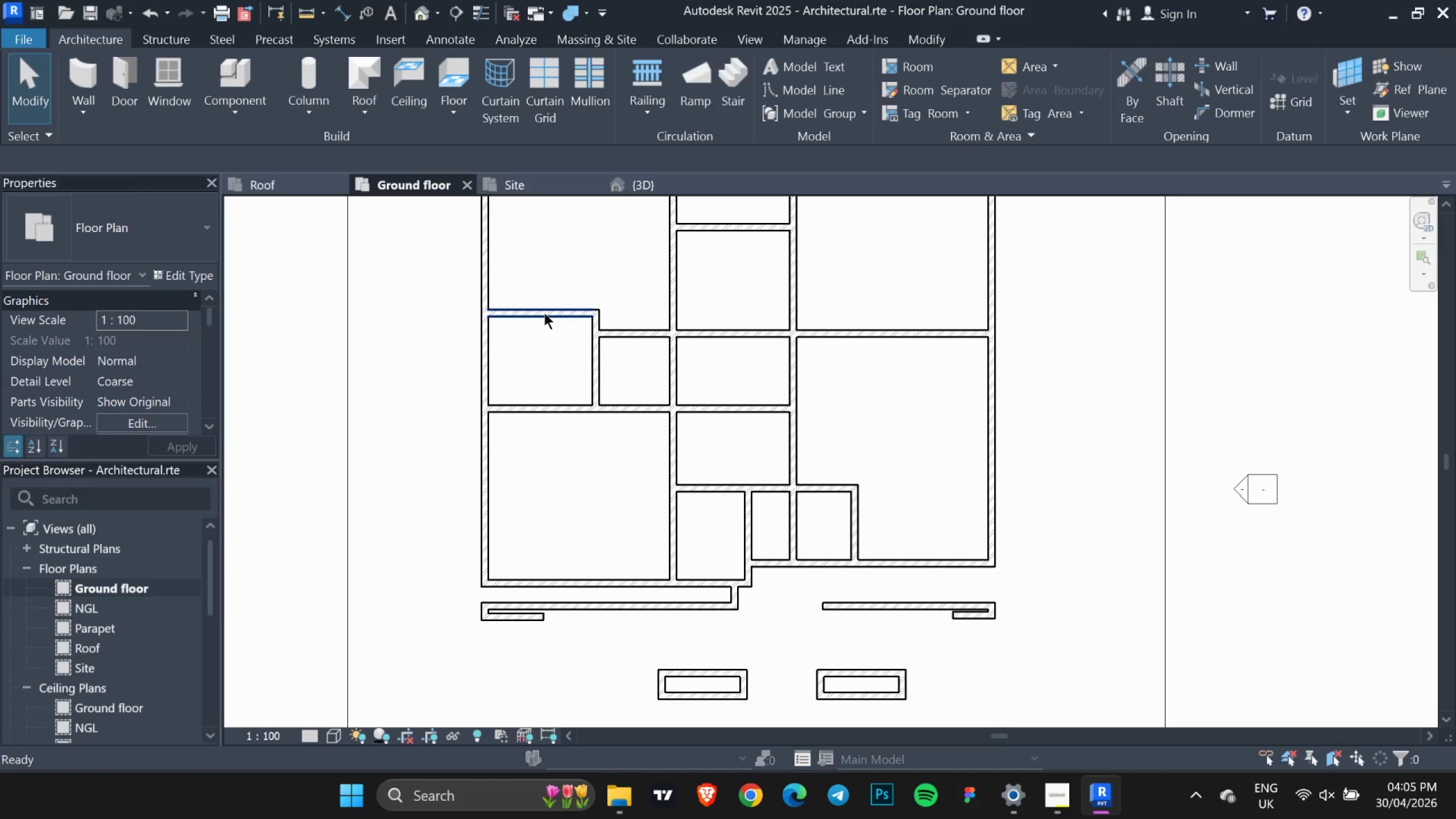 
key(Escape)
 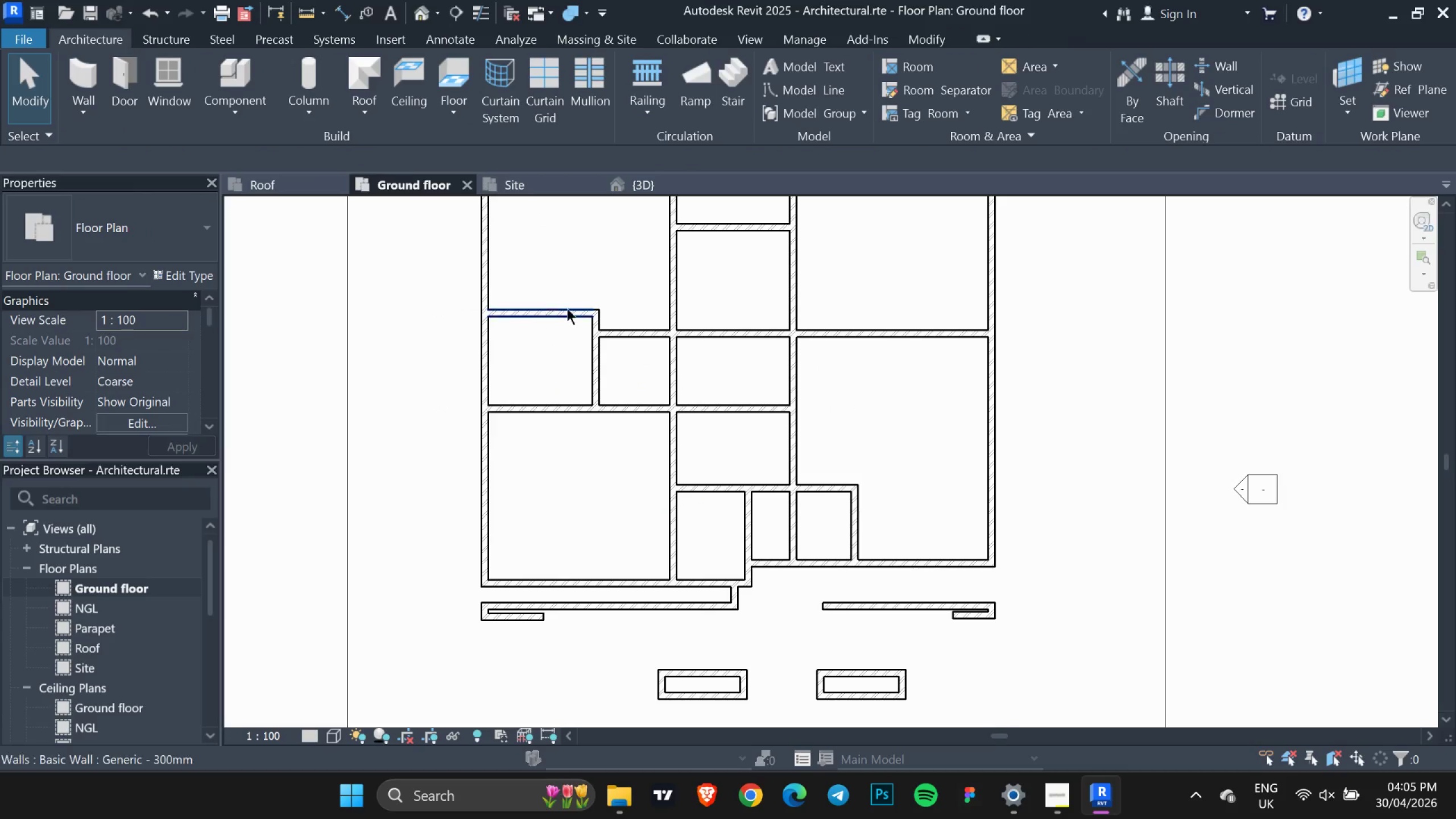 
key(Escape)
 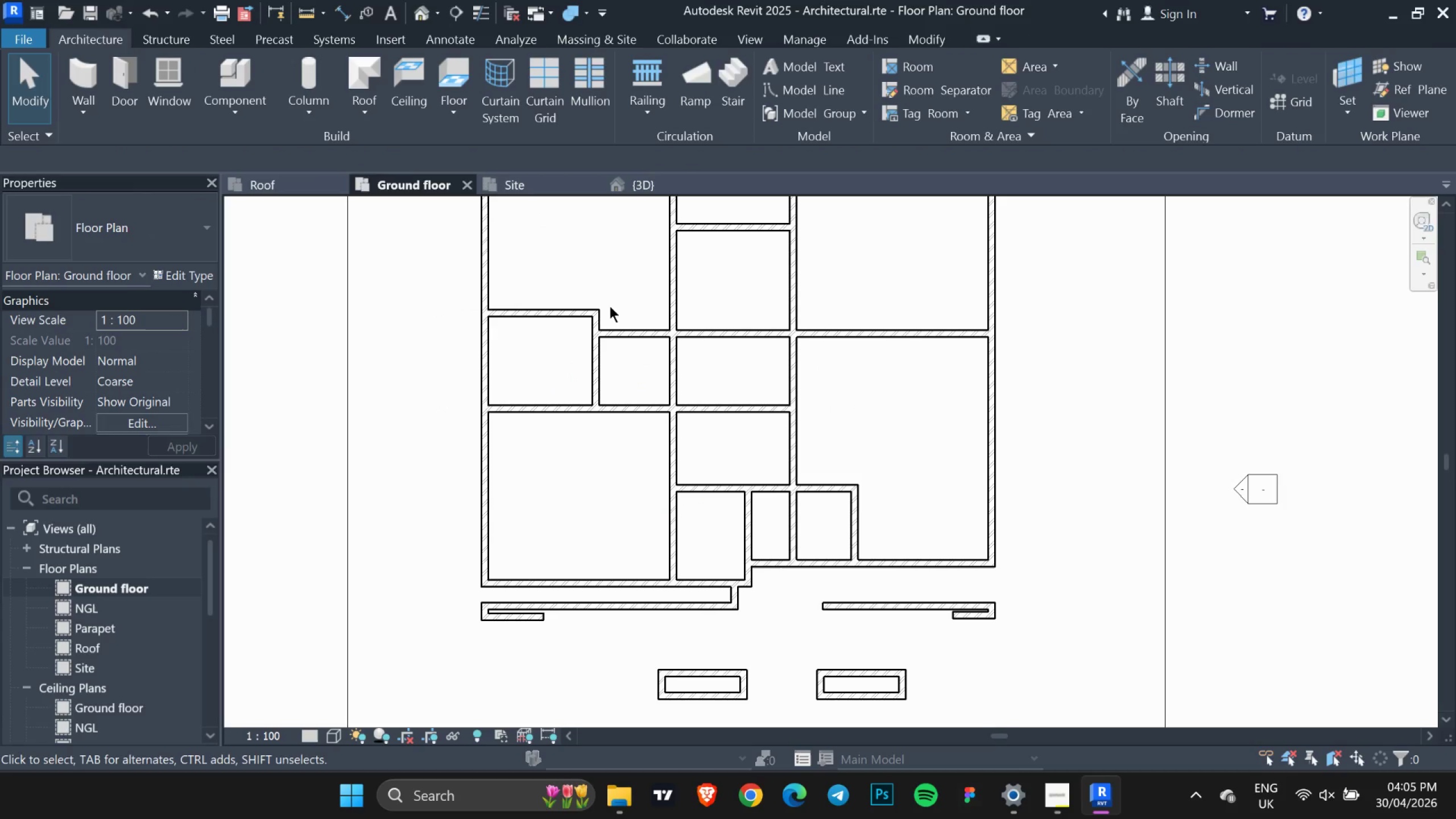 
left_click([619, 330])
 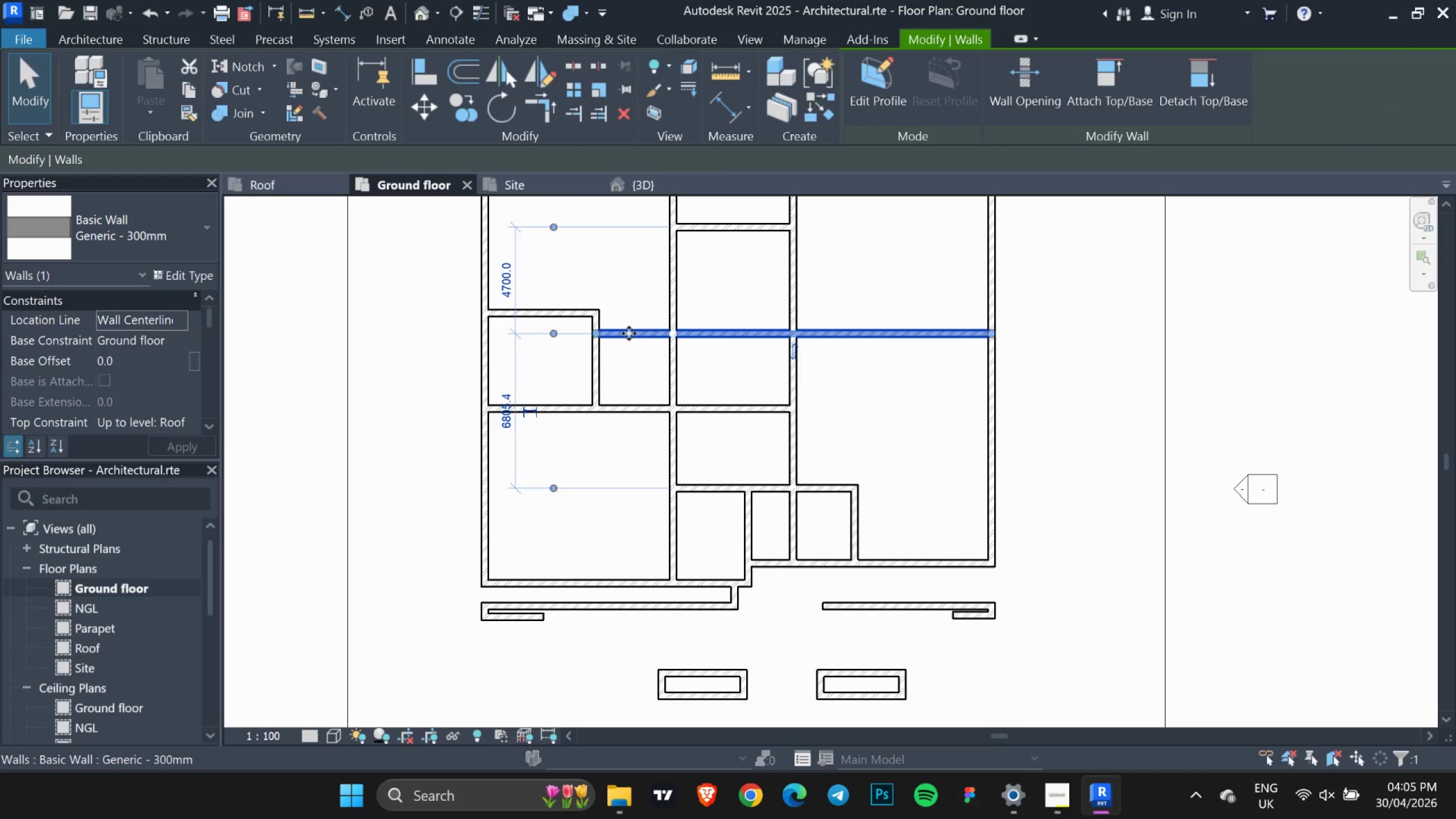 
left_click_drag(start_coordinate=[629, 333], to_coordinate=[619, 353])
 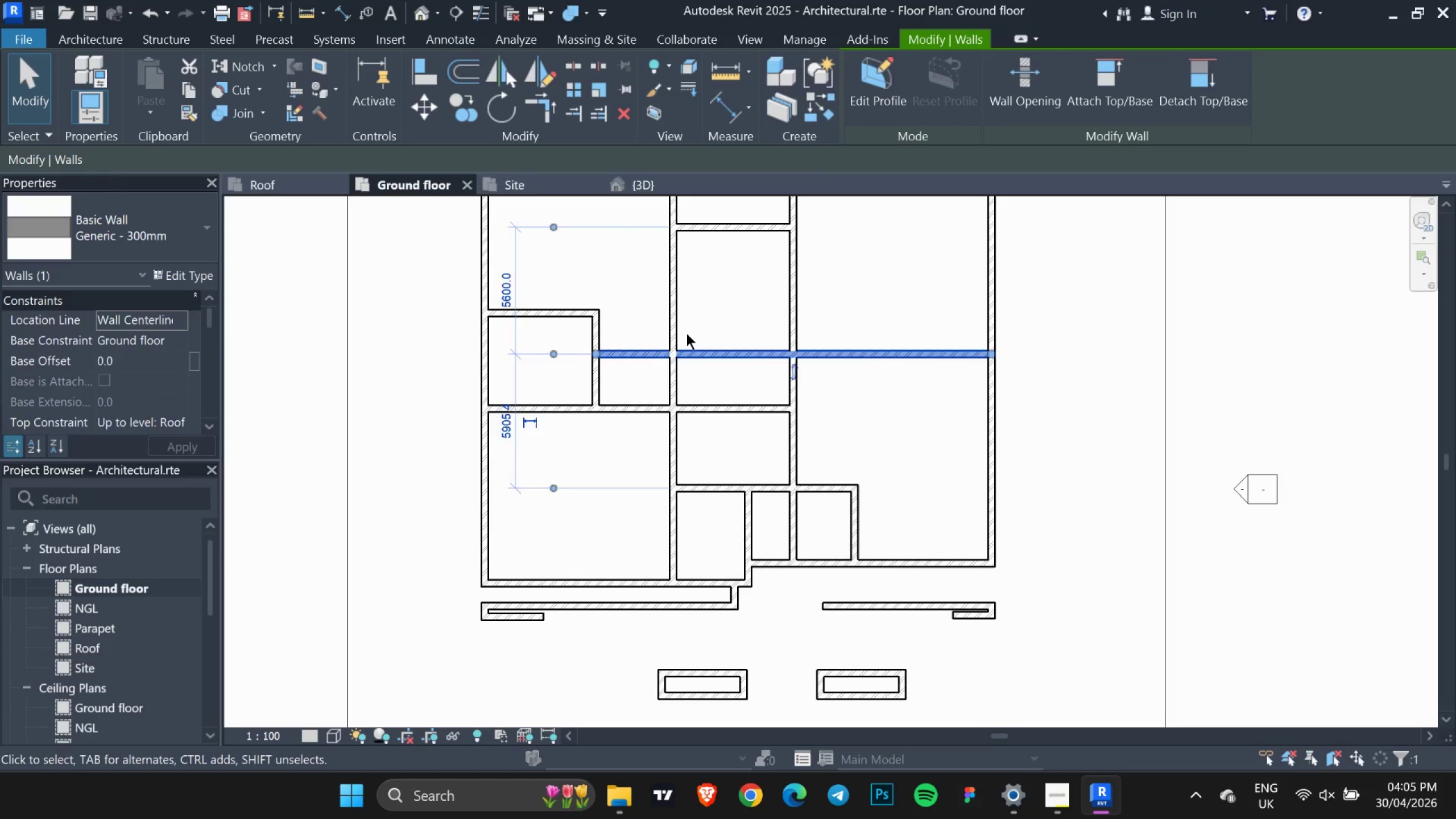 
key(Escape)
 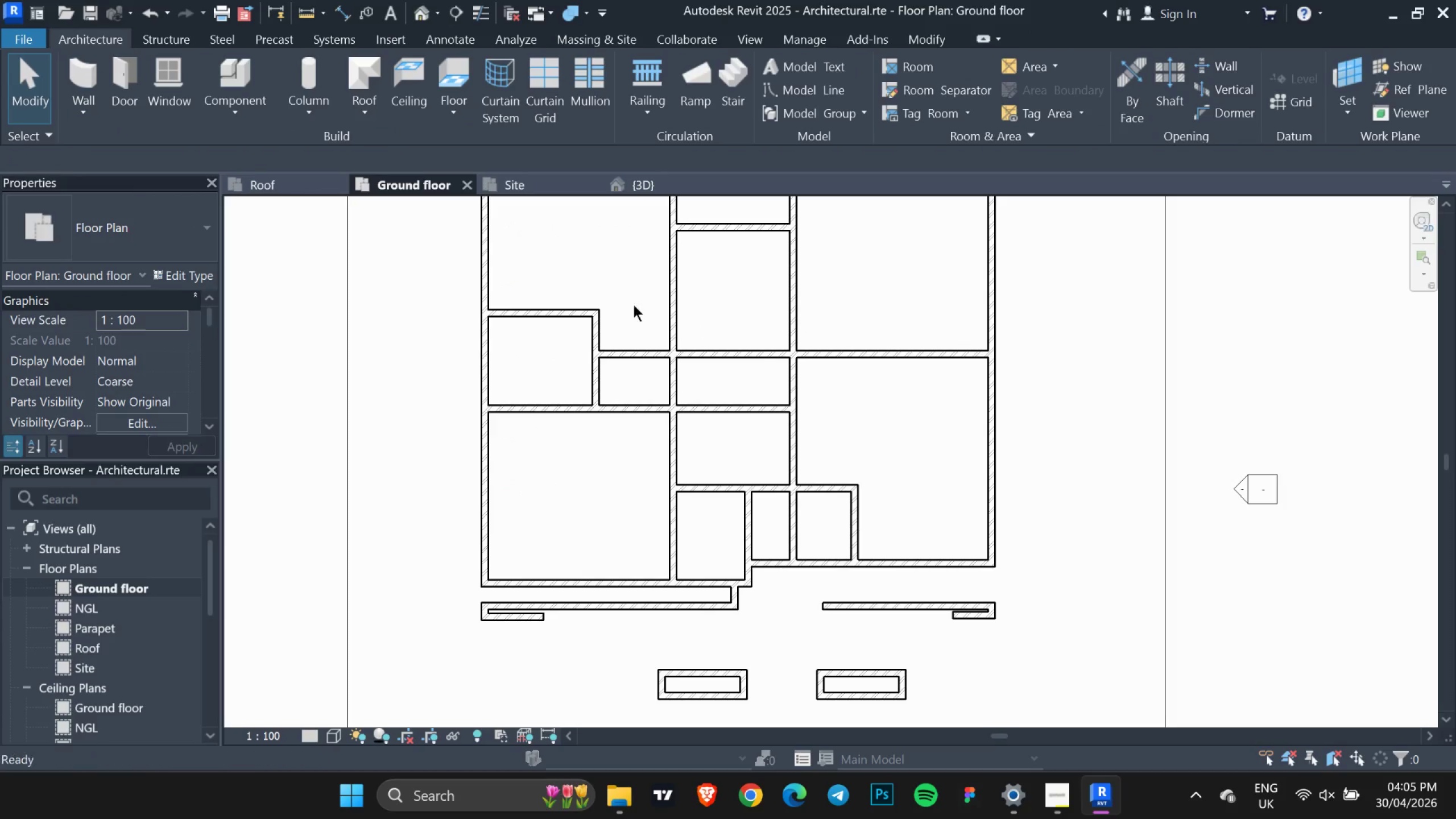 
key(Escape)
 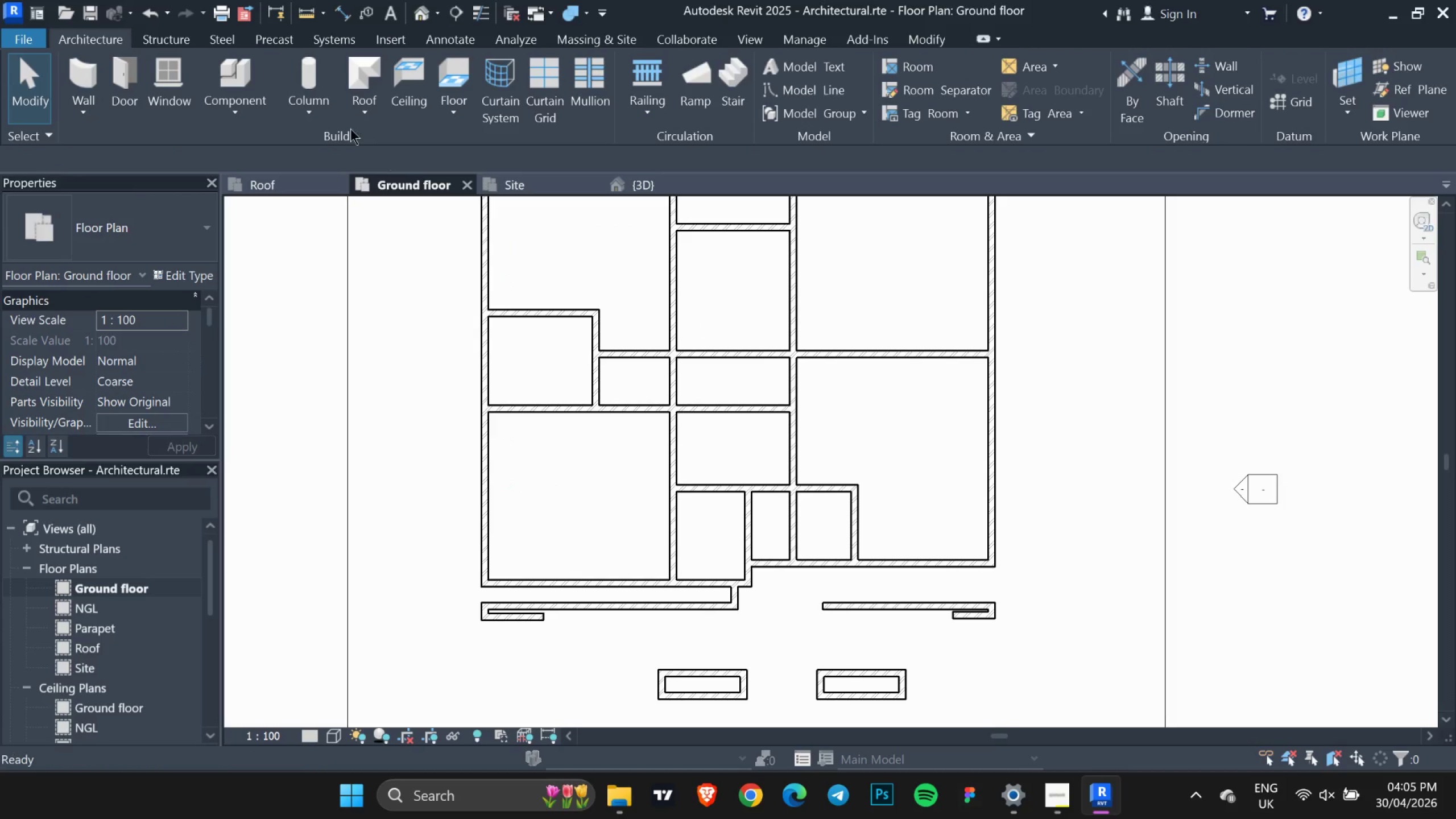 
key(Escape)
 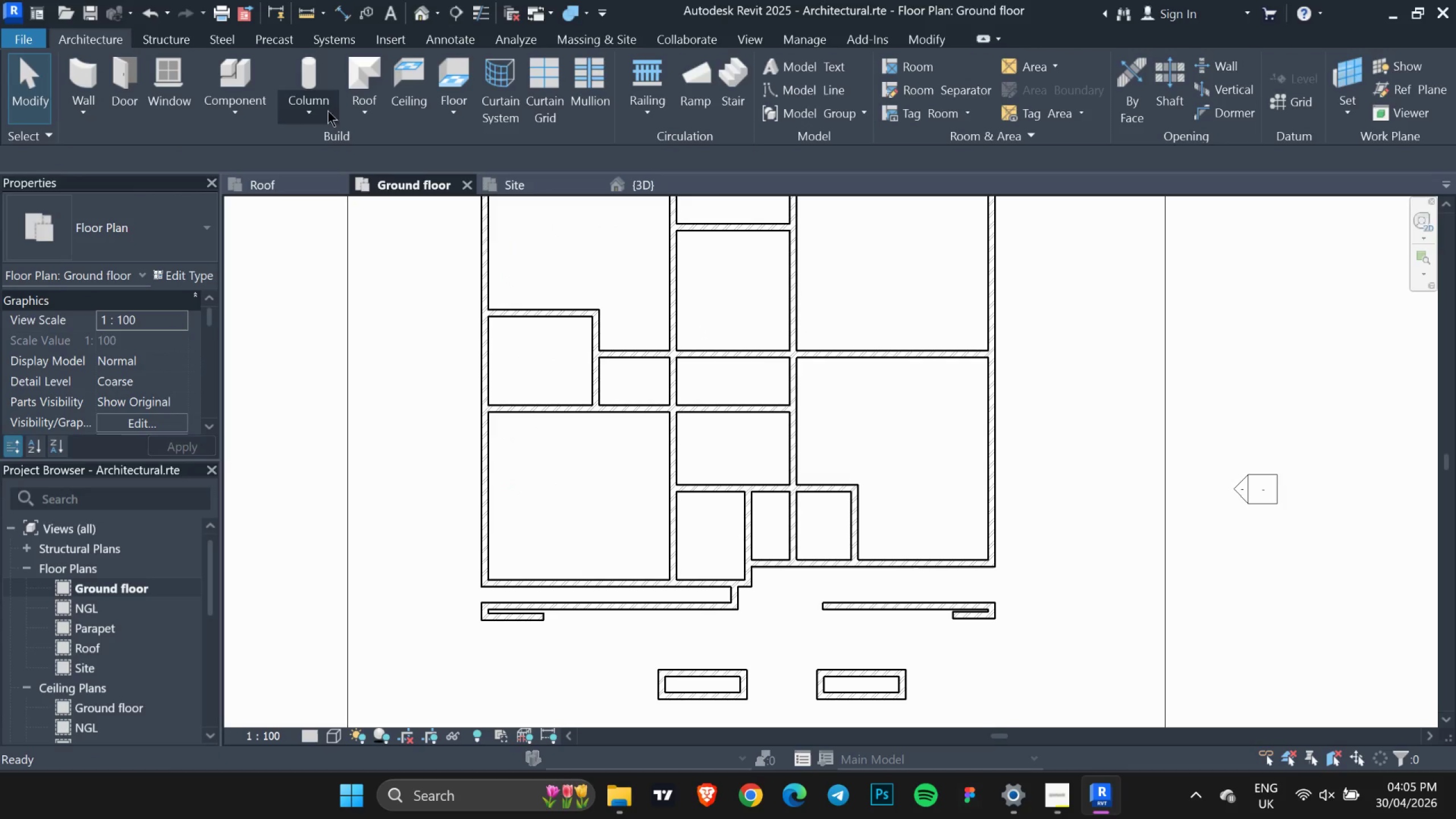 
key(Escape)
 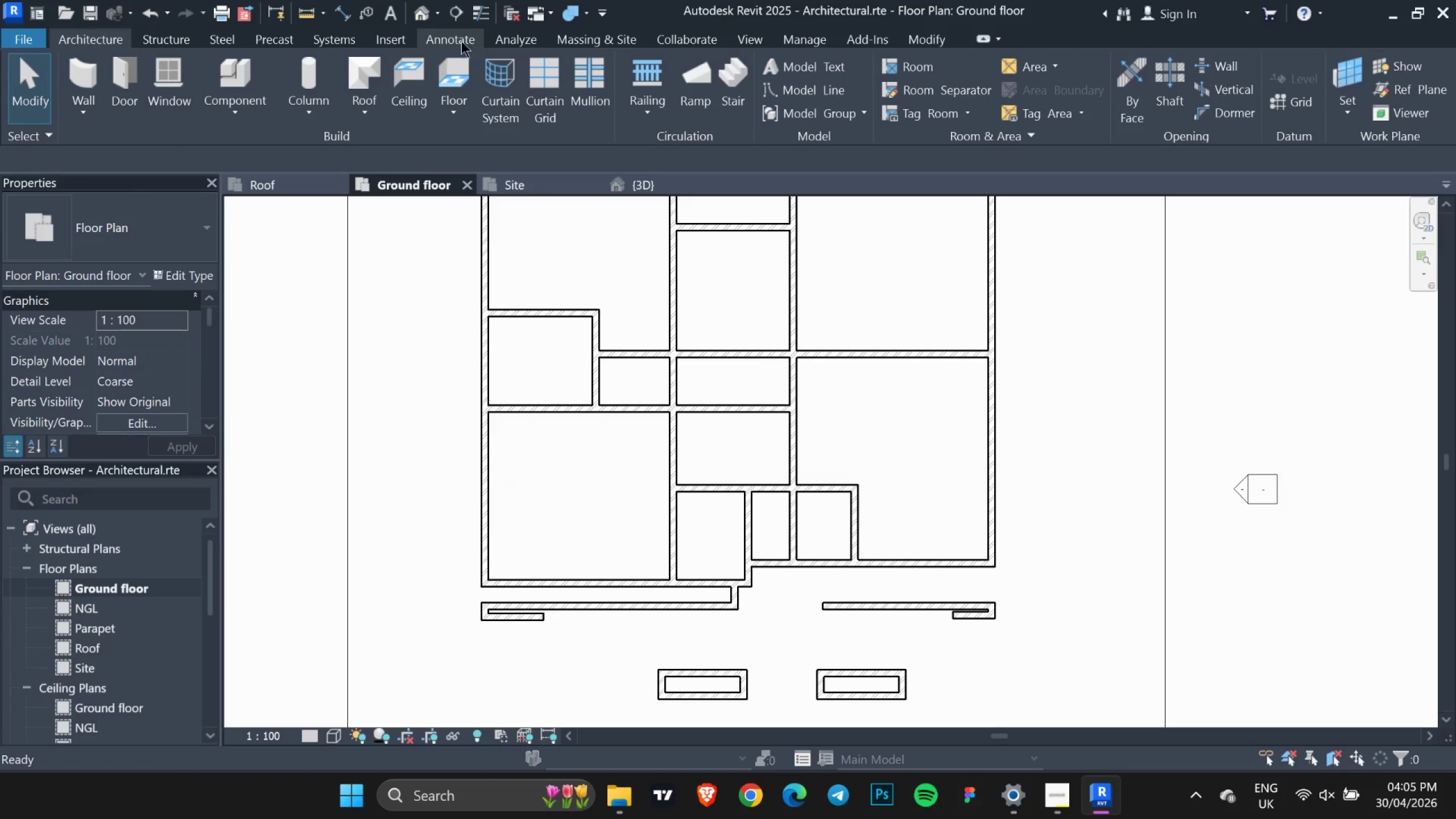 
double_click([460, 41])
 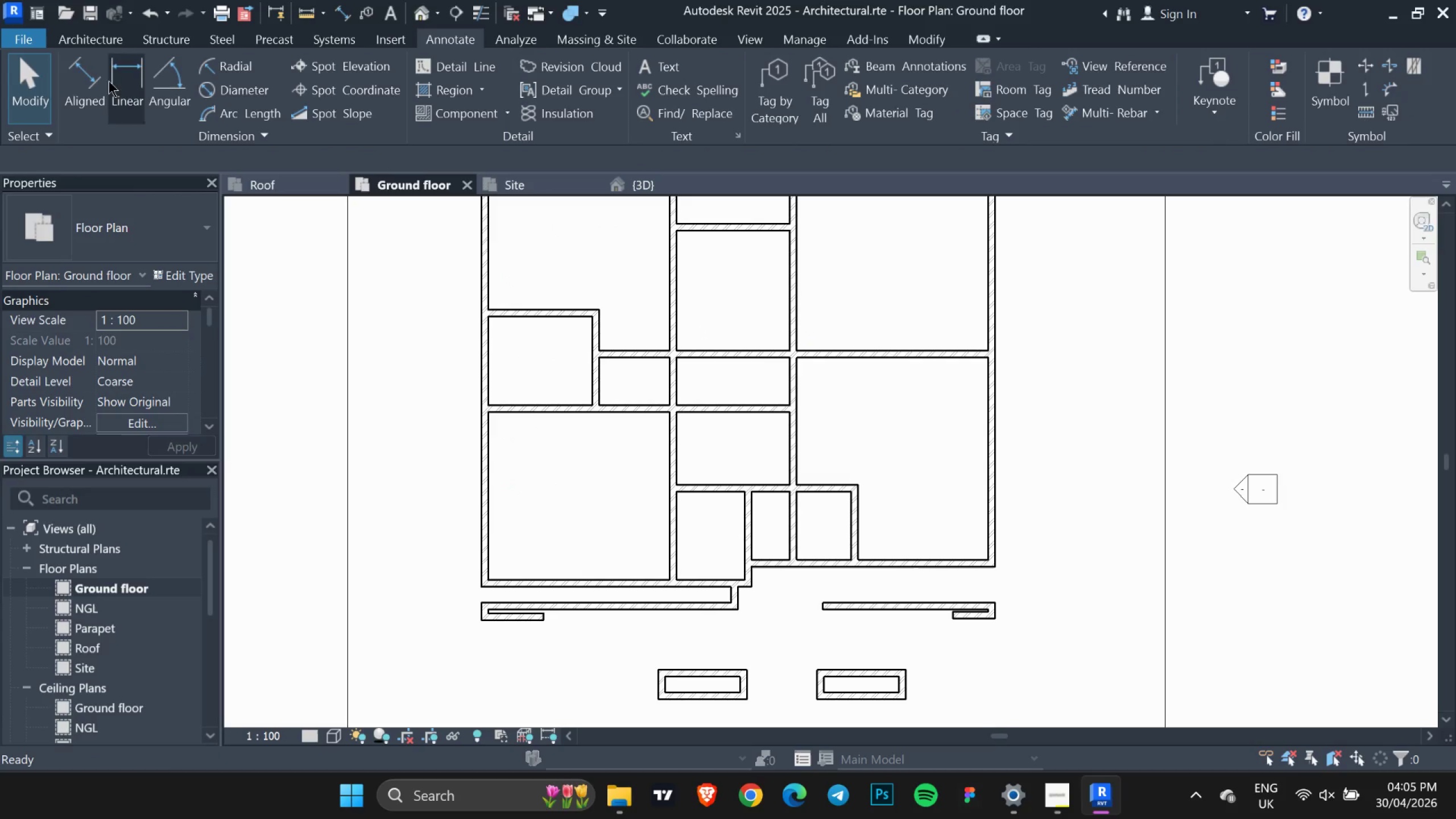 
left_click([95, 81])
 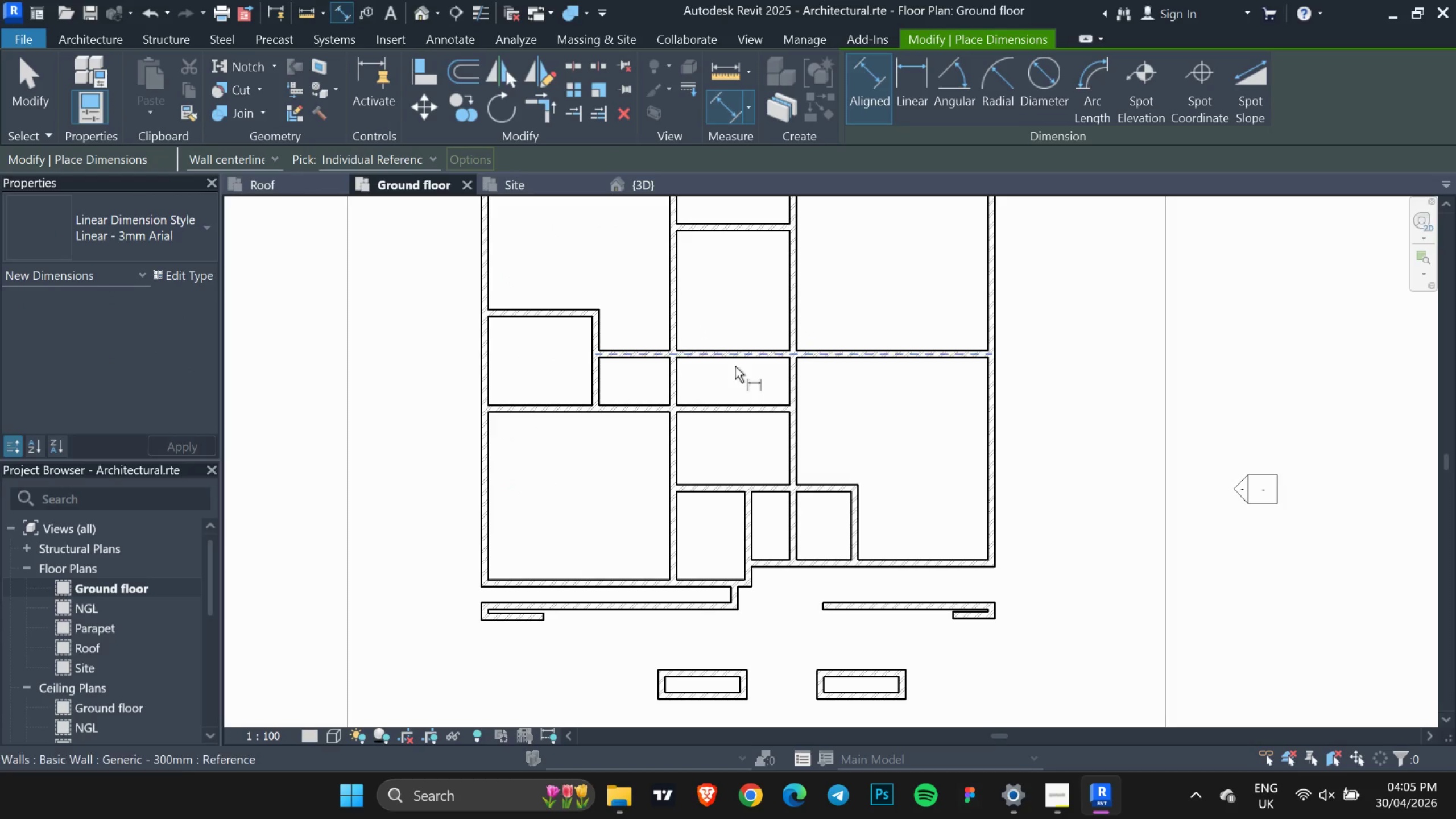 
scroll: coordinate [735, 370], scroll_direction: up, amount: 4.0
 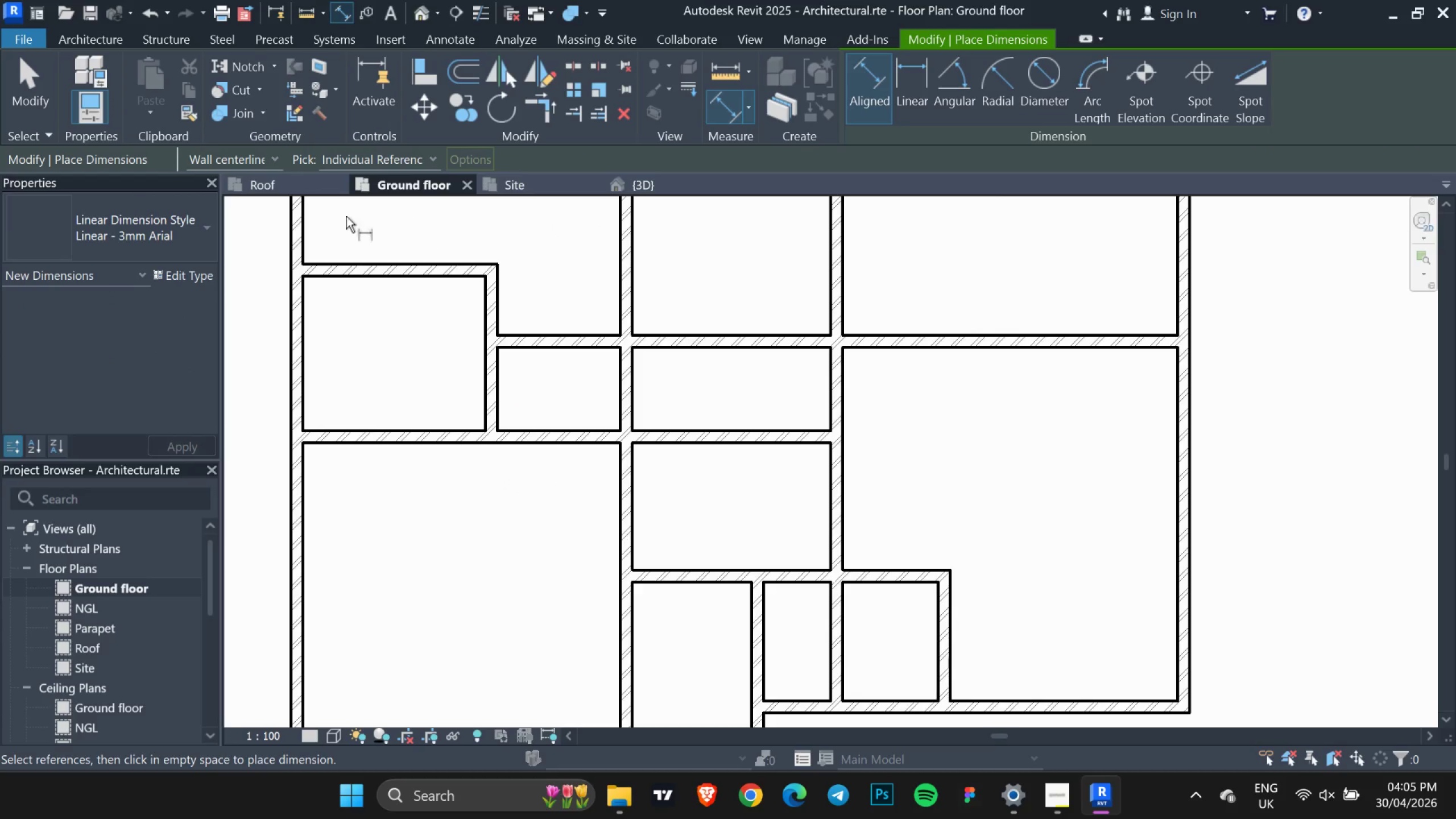 
left_click([265, 164])
 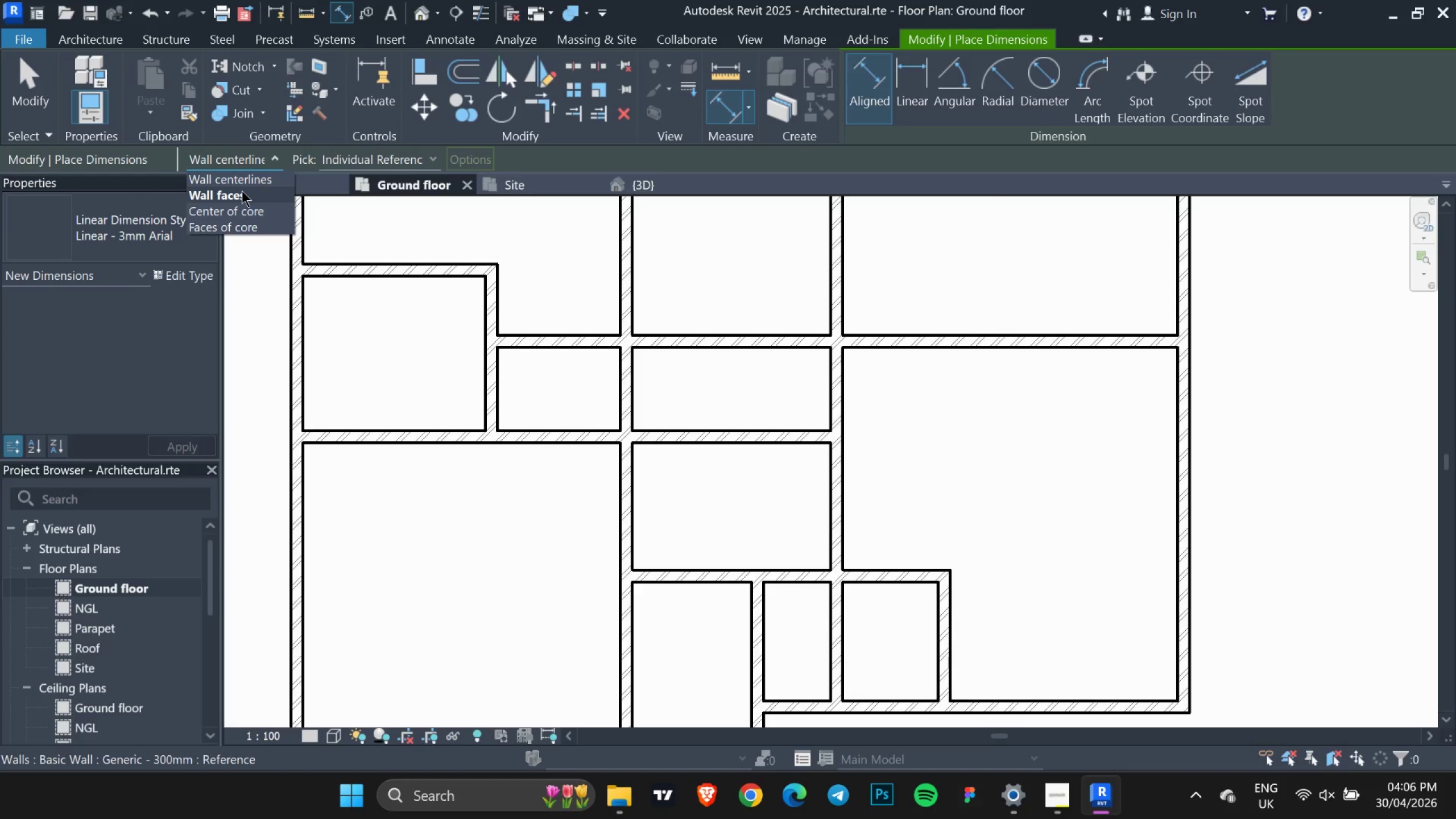 
left_click([242, 192])
 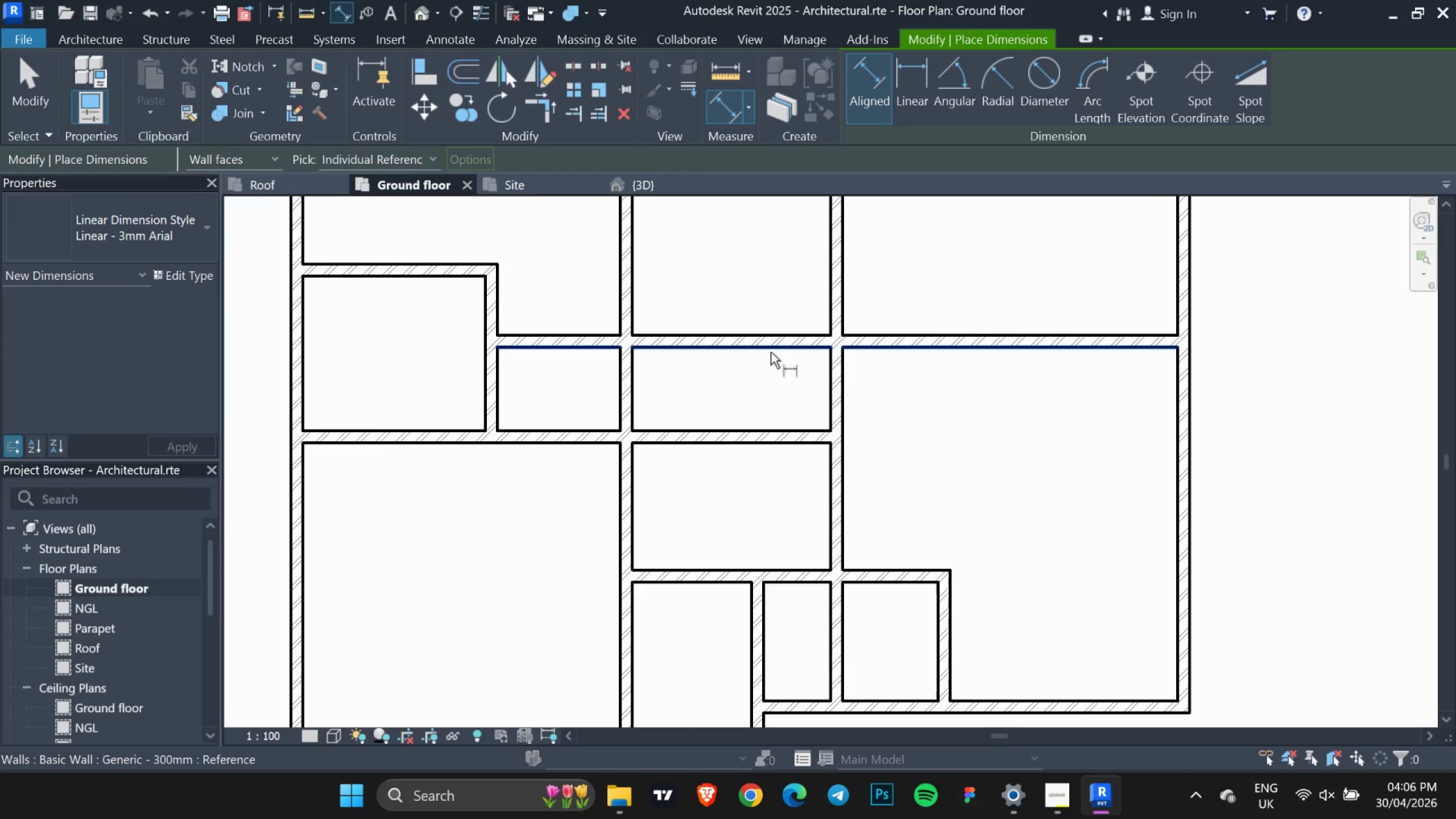 
left_click_drag(start_coordinate=[767, 352], to_coordinate=[751, 352])
 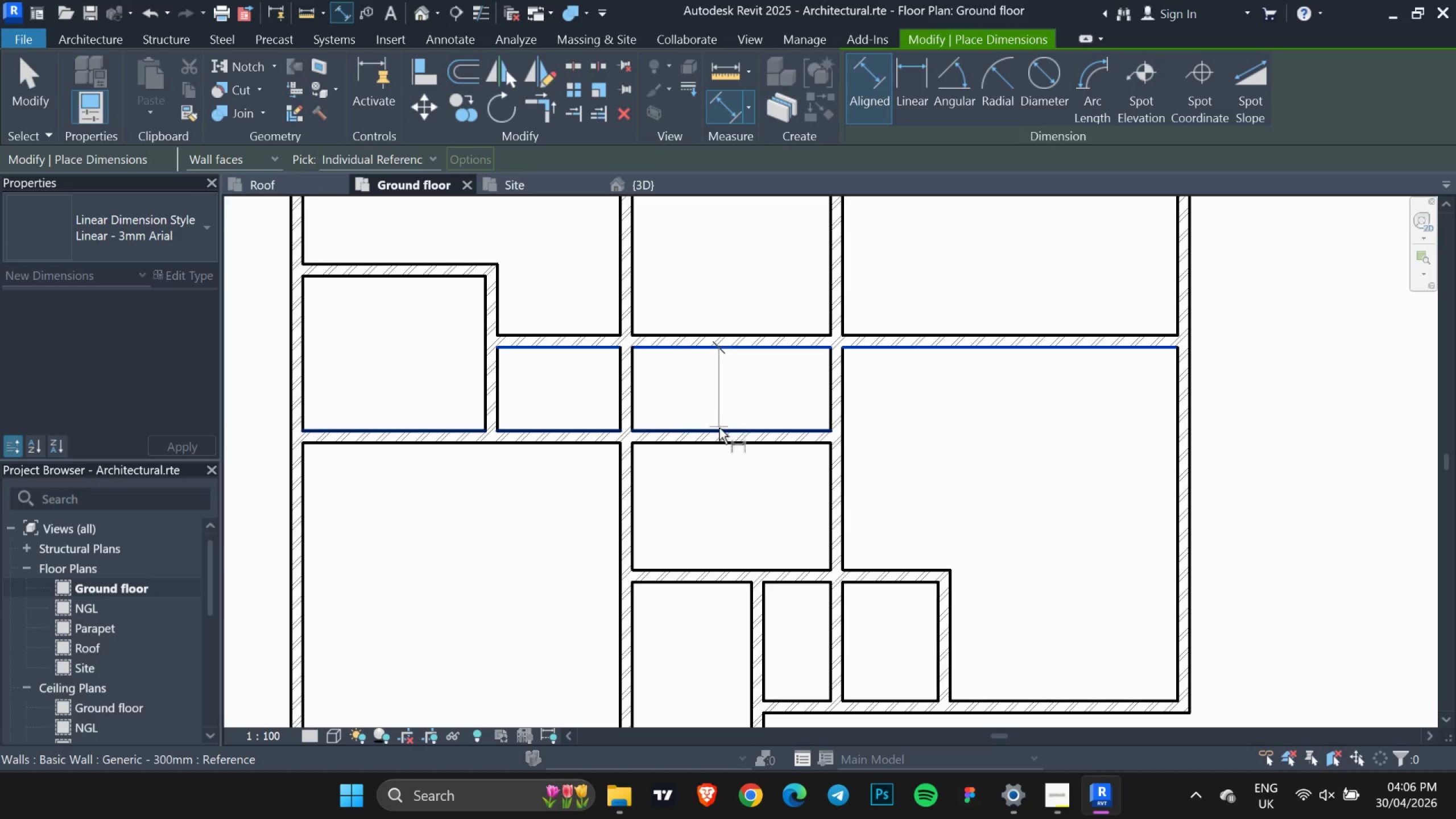 
left_click([719, 428])
 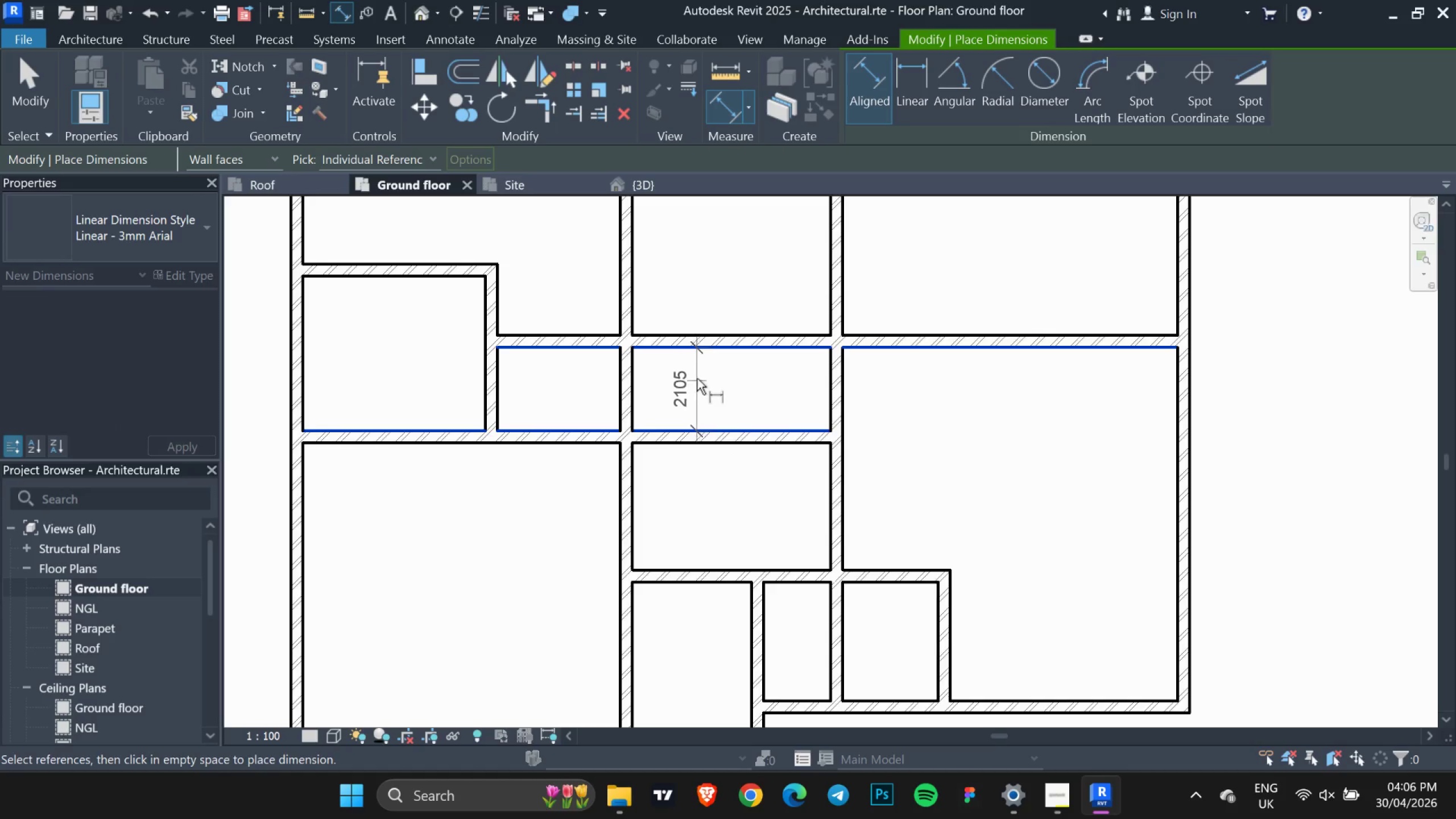 
left_click_drag(start_coordinate=[697, 377], to_coordinate=[697, 373])
 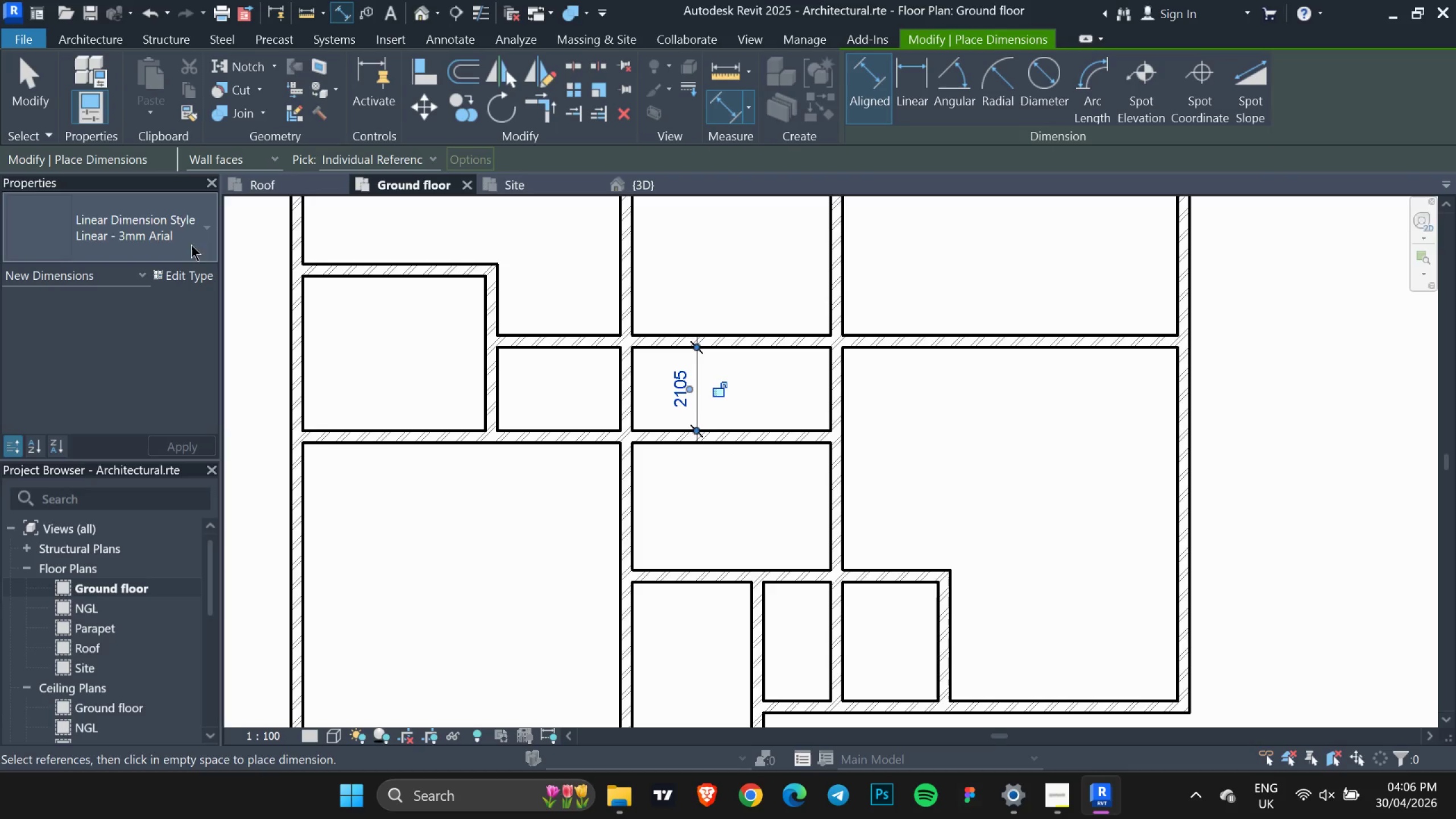 
left_click([176, 271])
 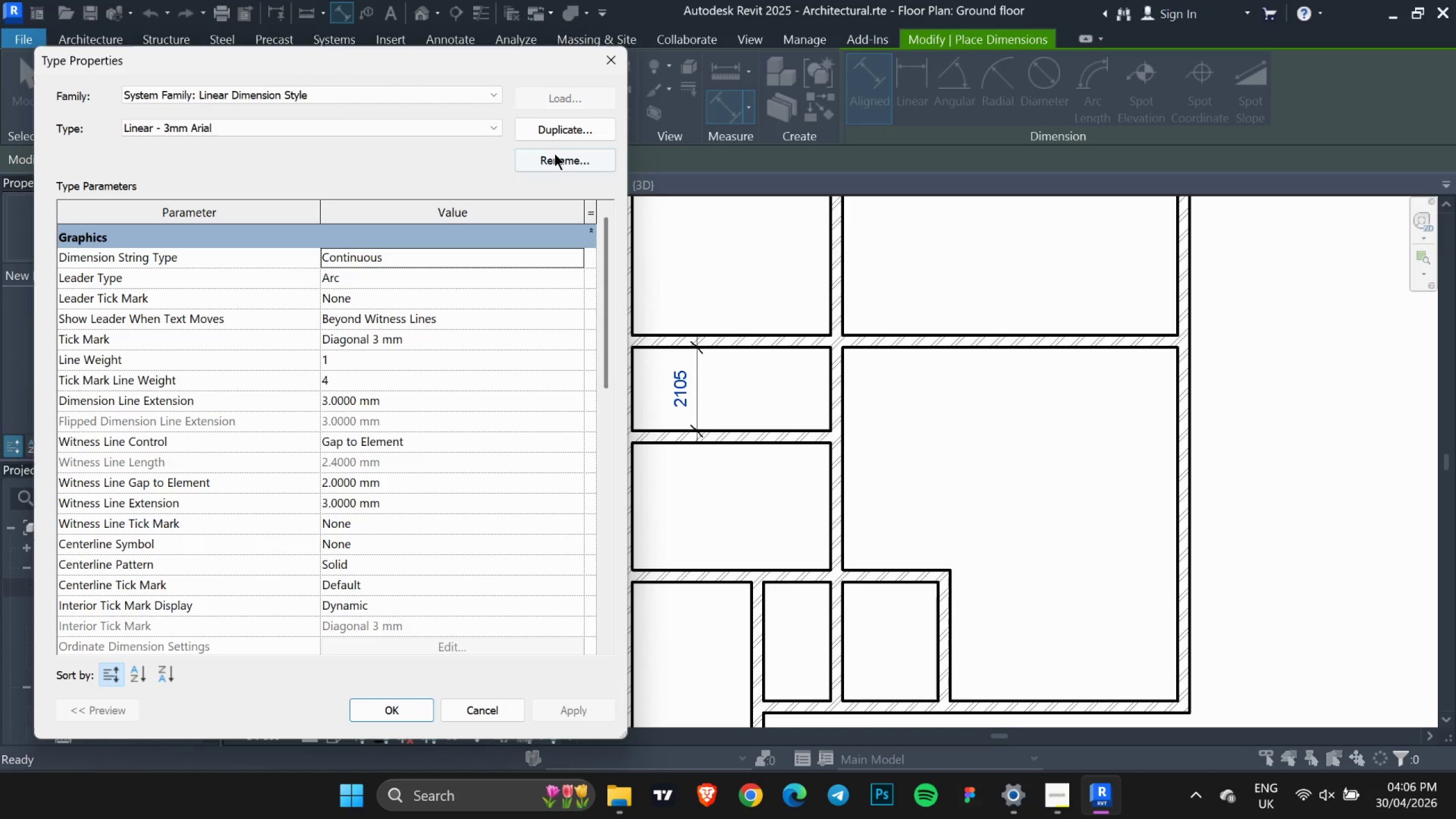 
key(Escape)
 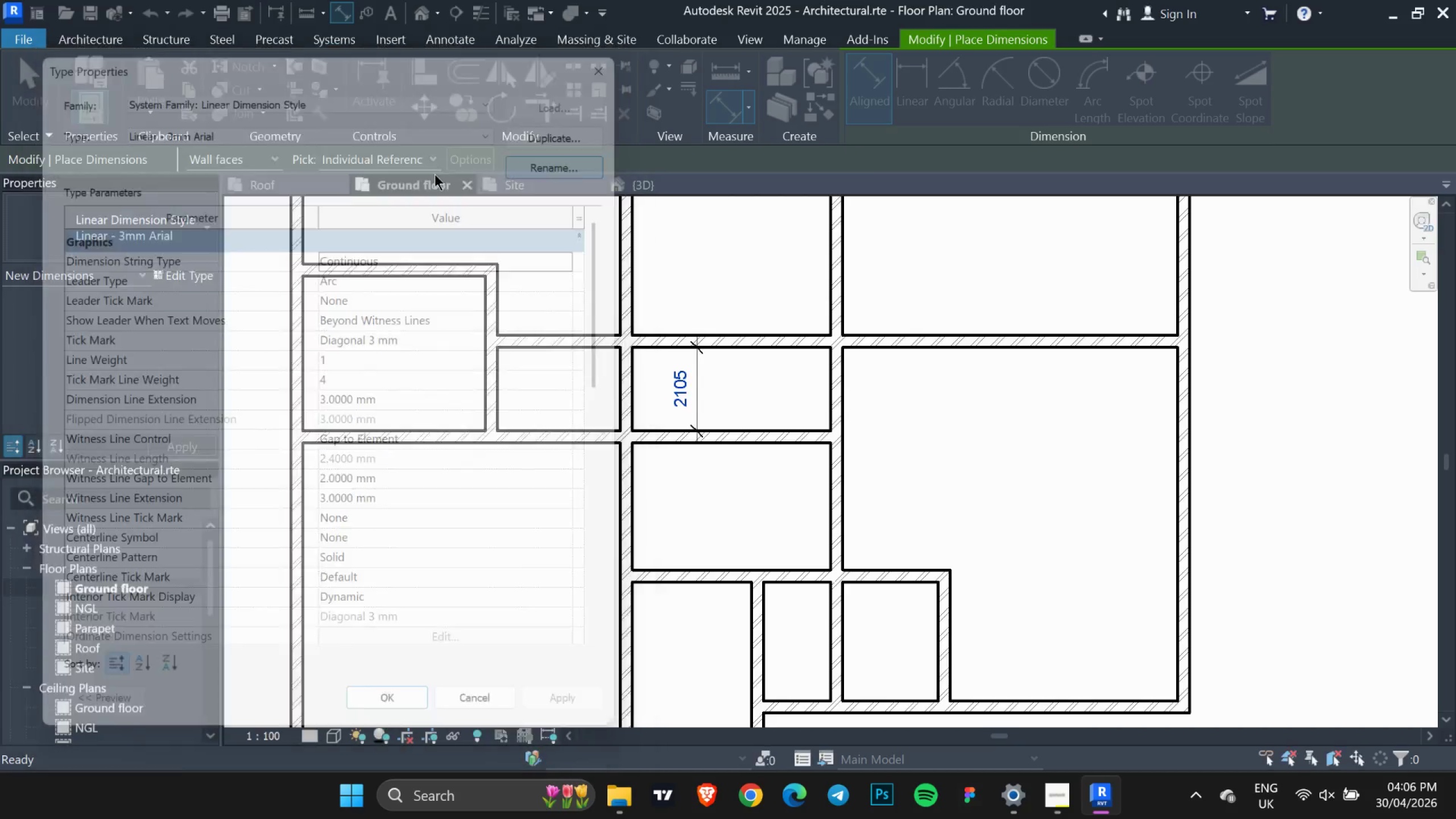 
key(Escape)
 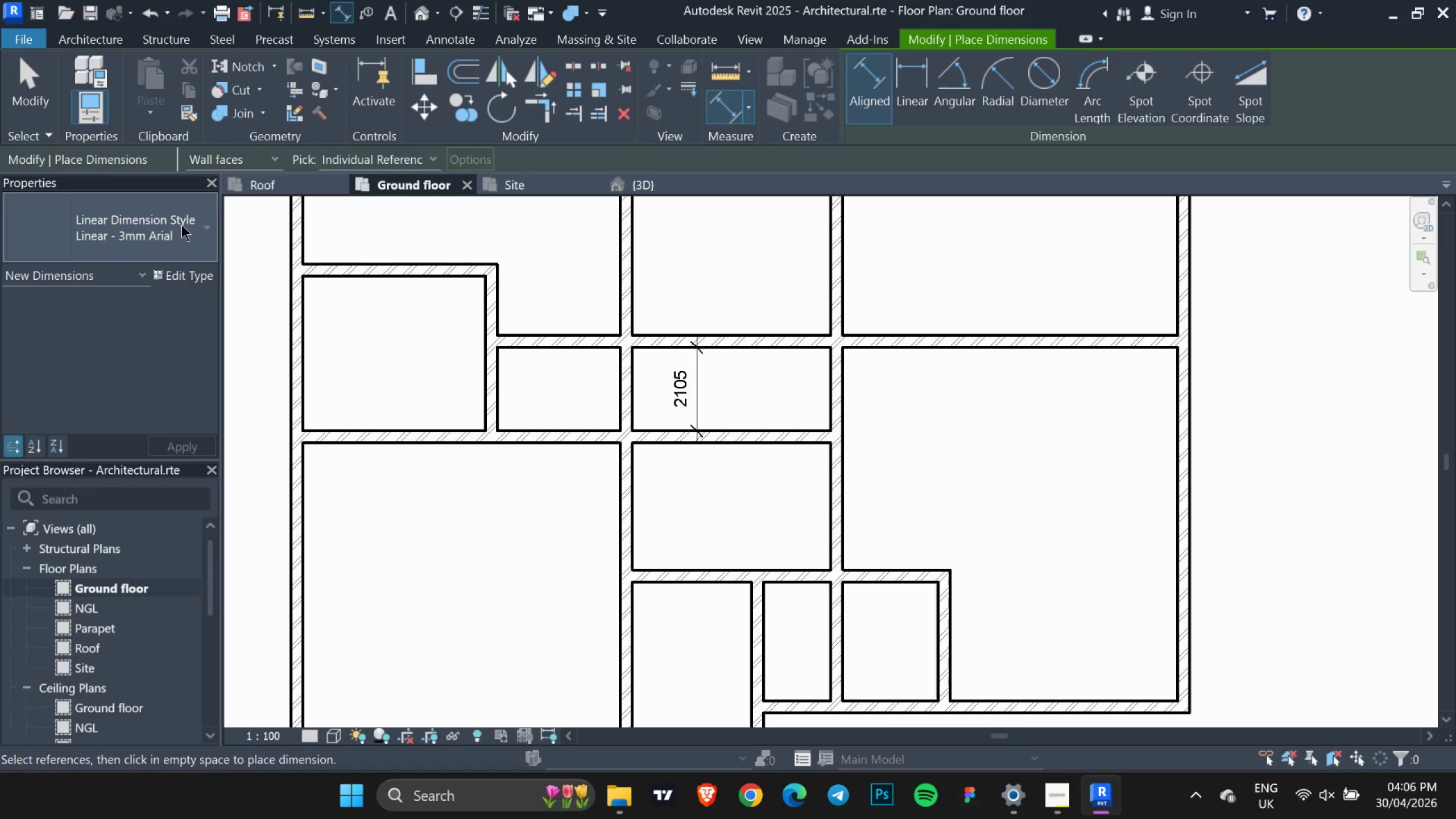 
left_click([181, 225])
 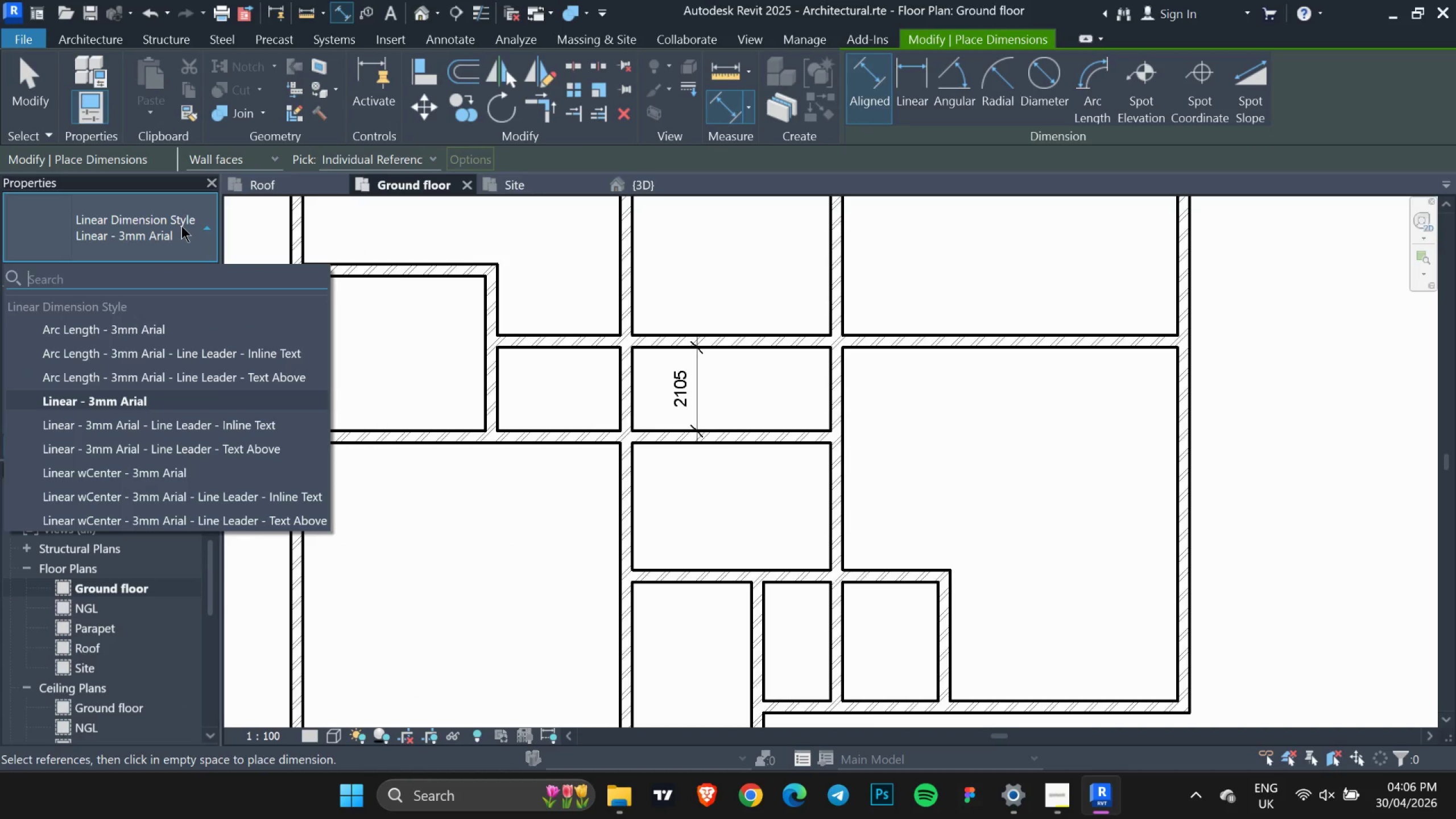 
key(Escape)
 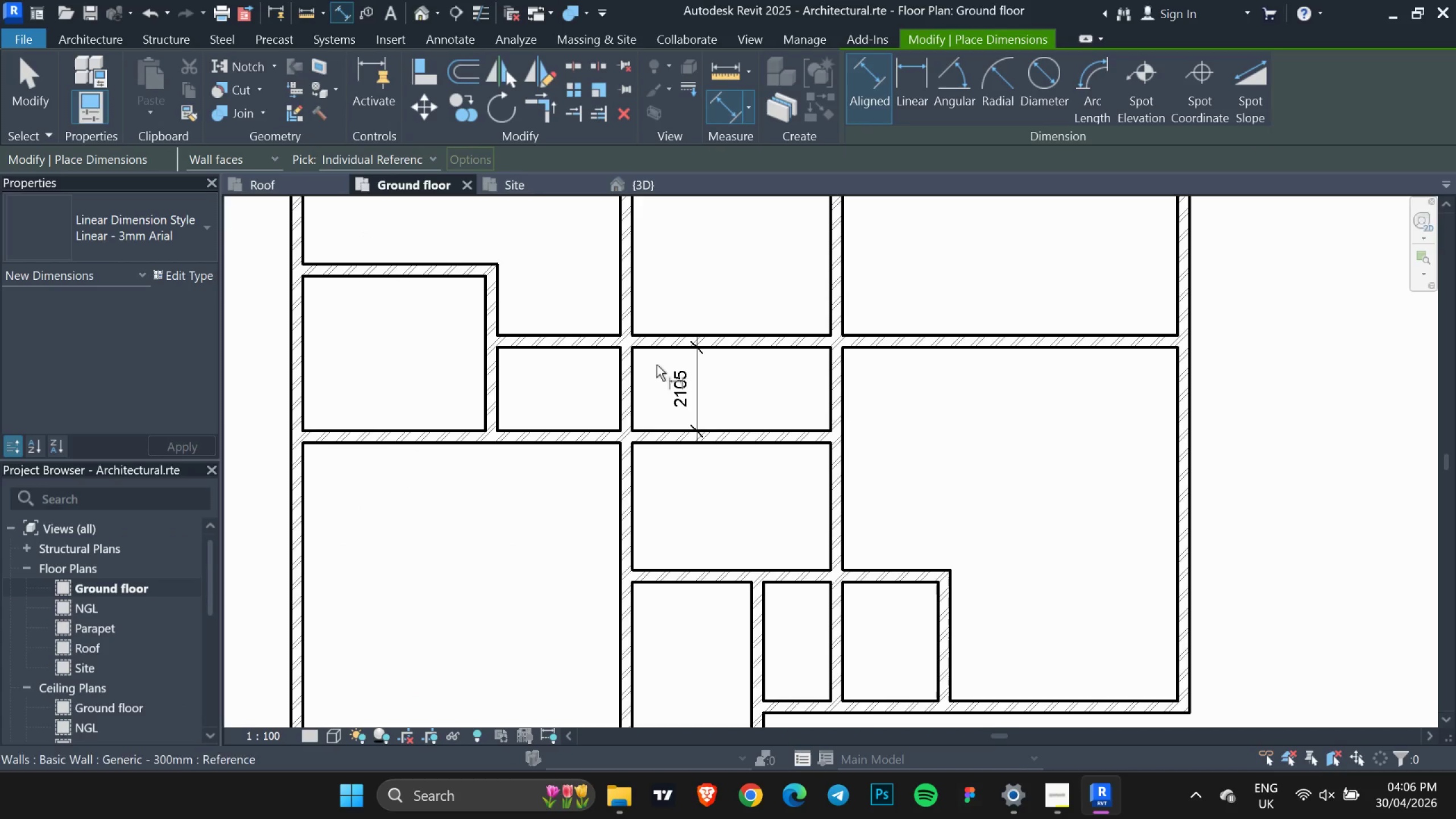 
key(Escape)
 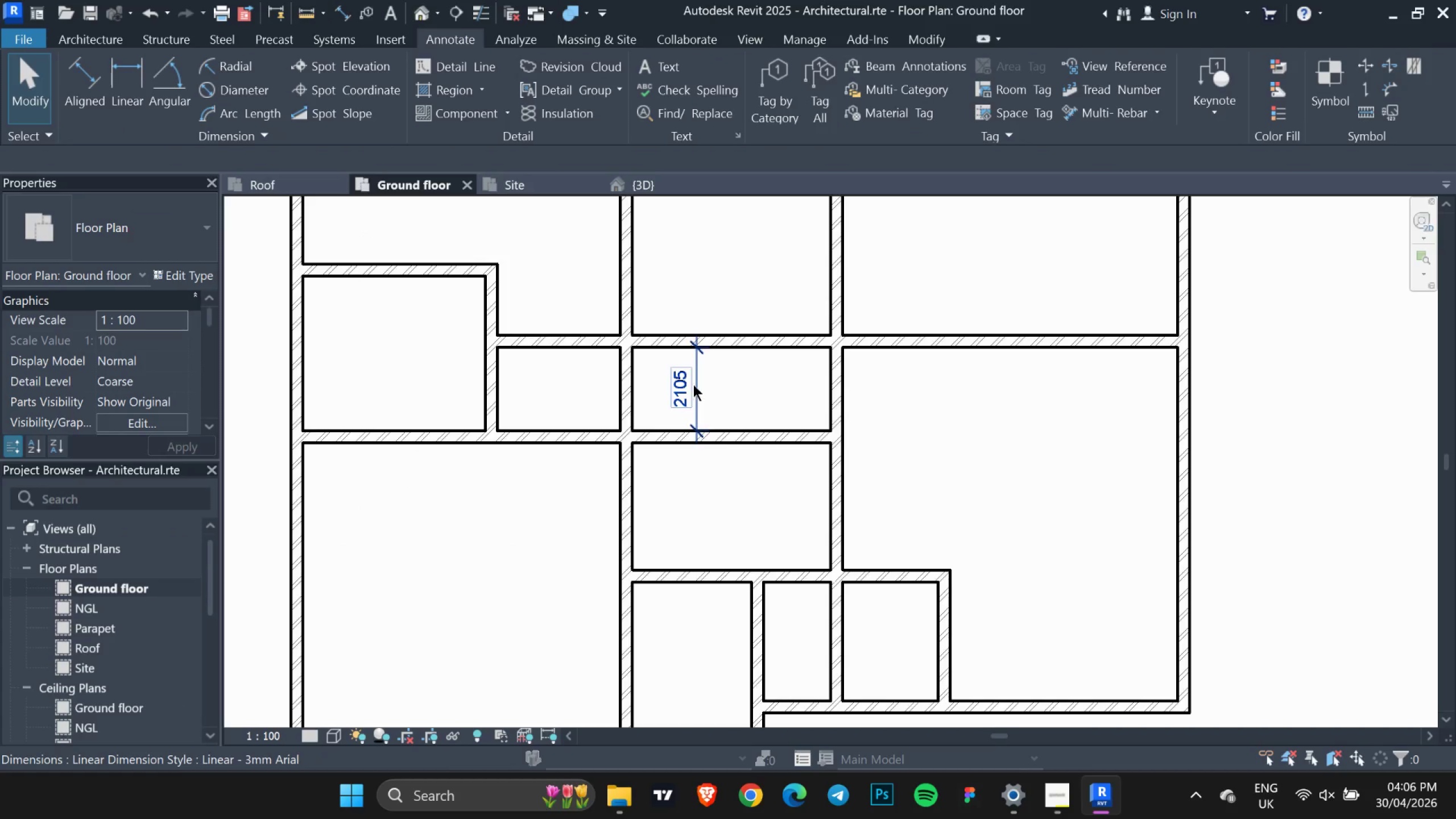 
left_click([693, 384])
 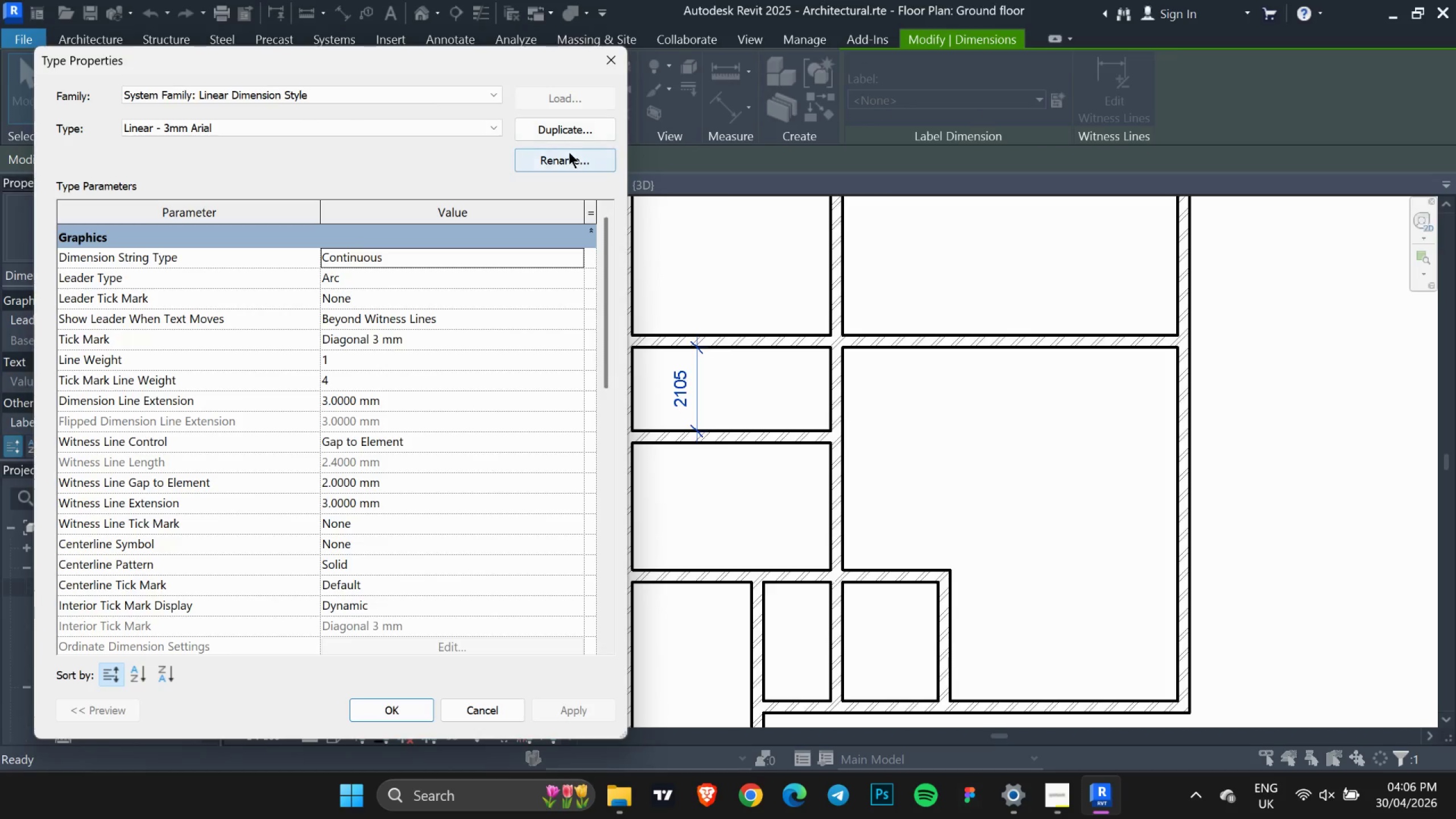 
scroll: coordinate [429, 389], scroll_direction: down, amount: 5.0
 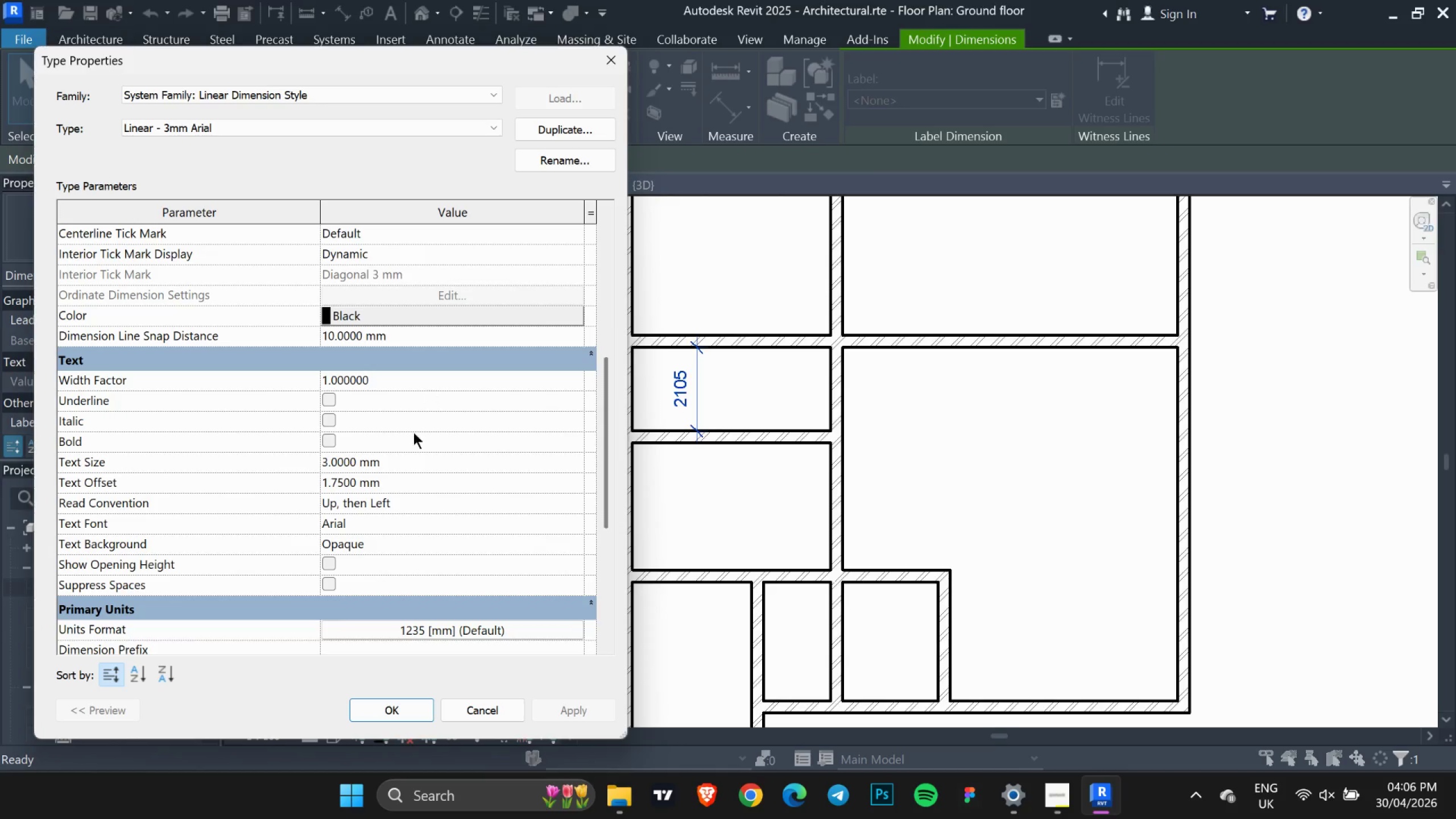 
left_click([440, 529])
 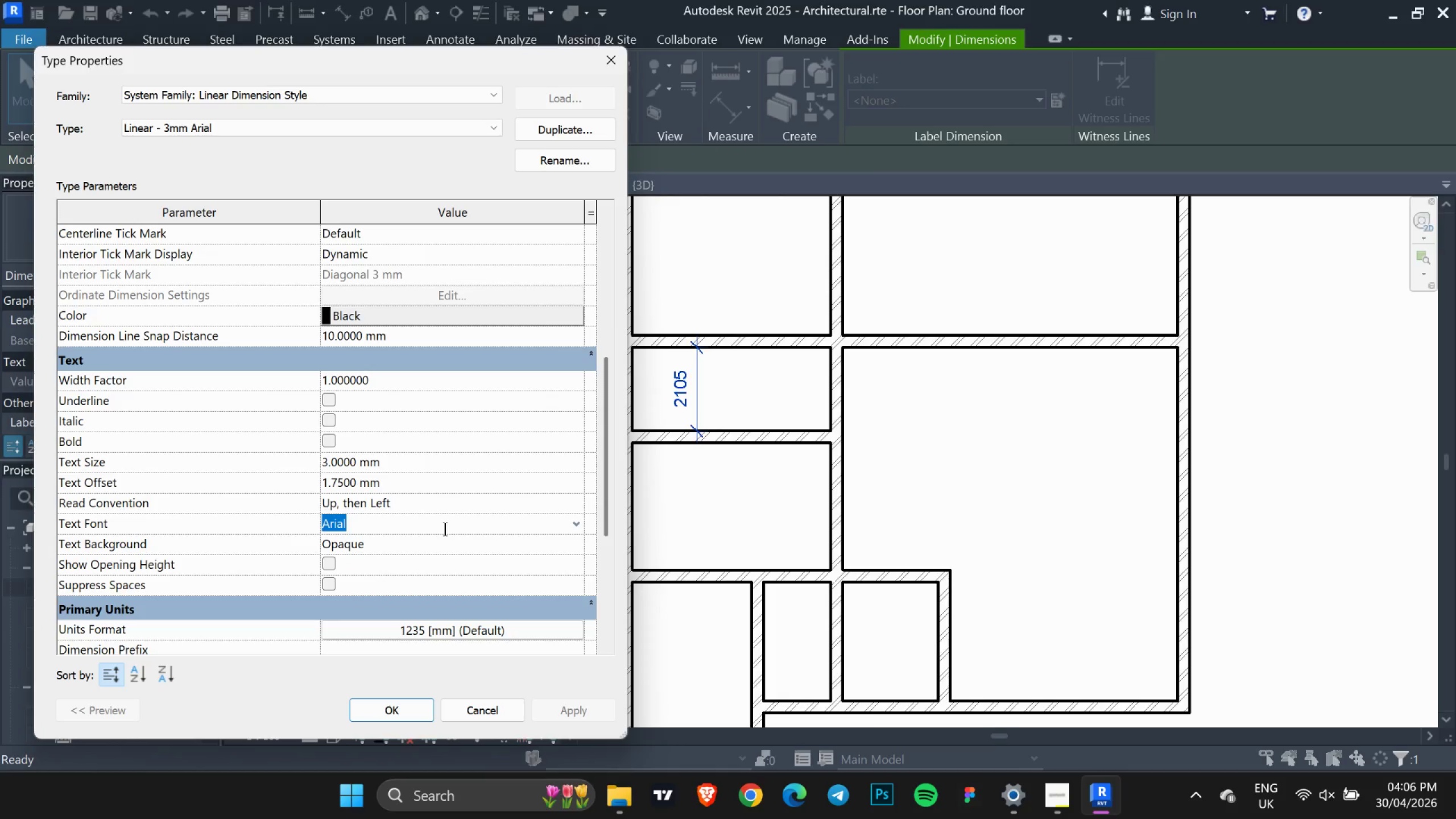 
type(ti)
 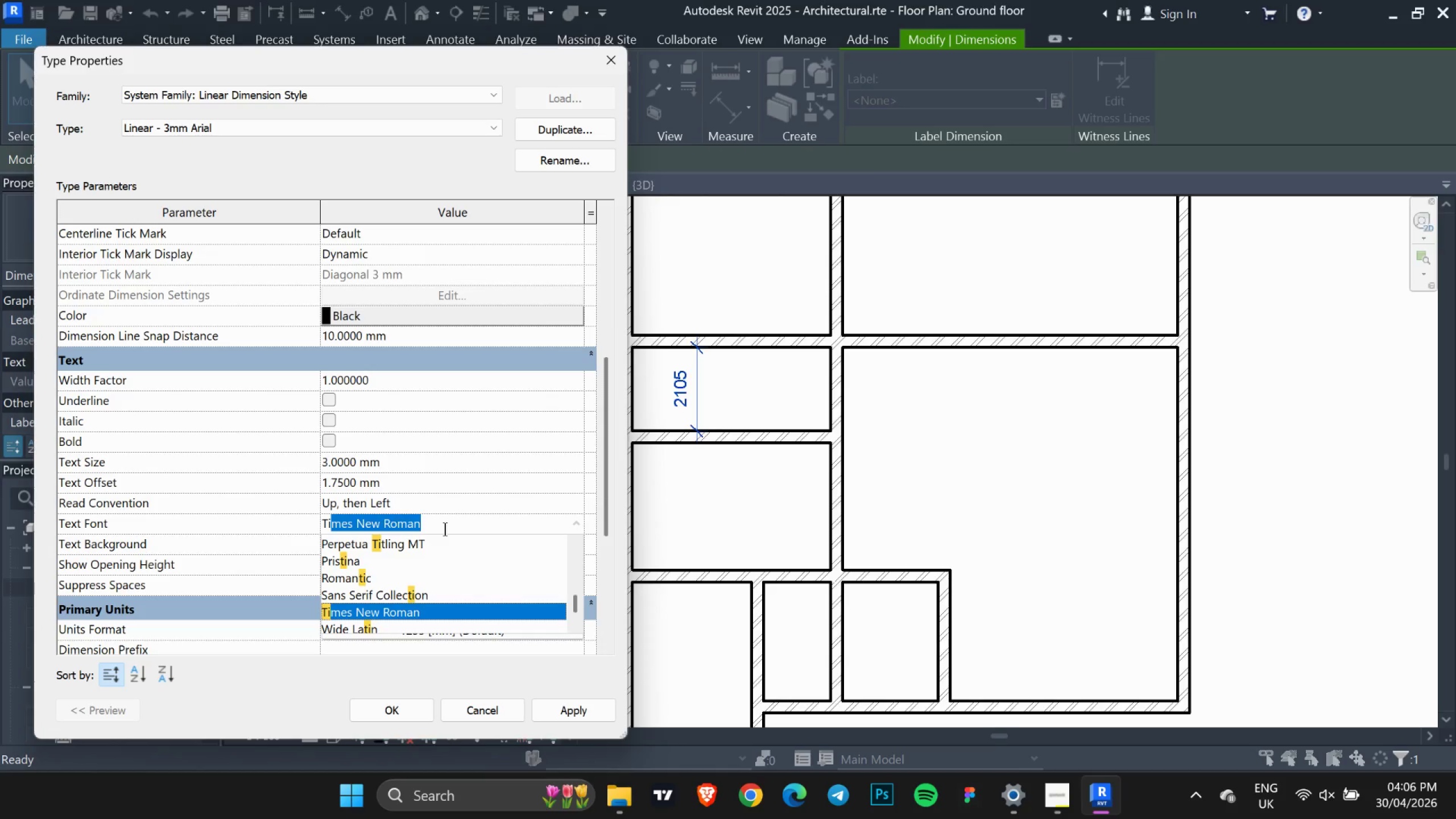 
key(Enter)
 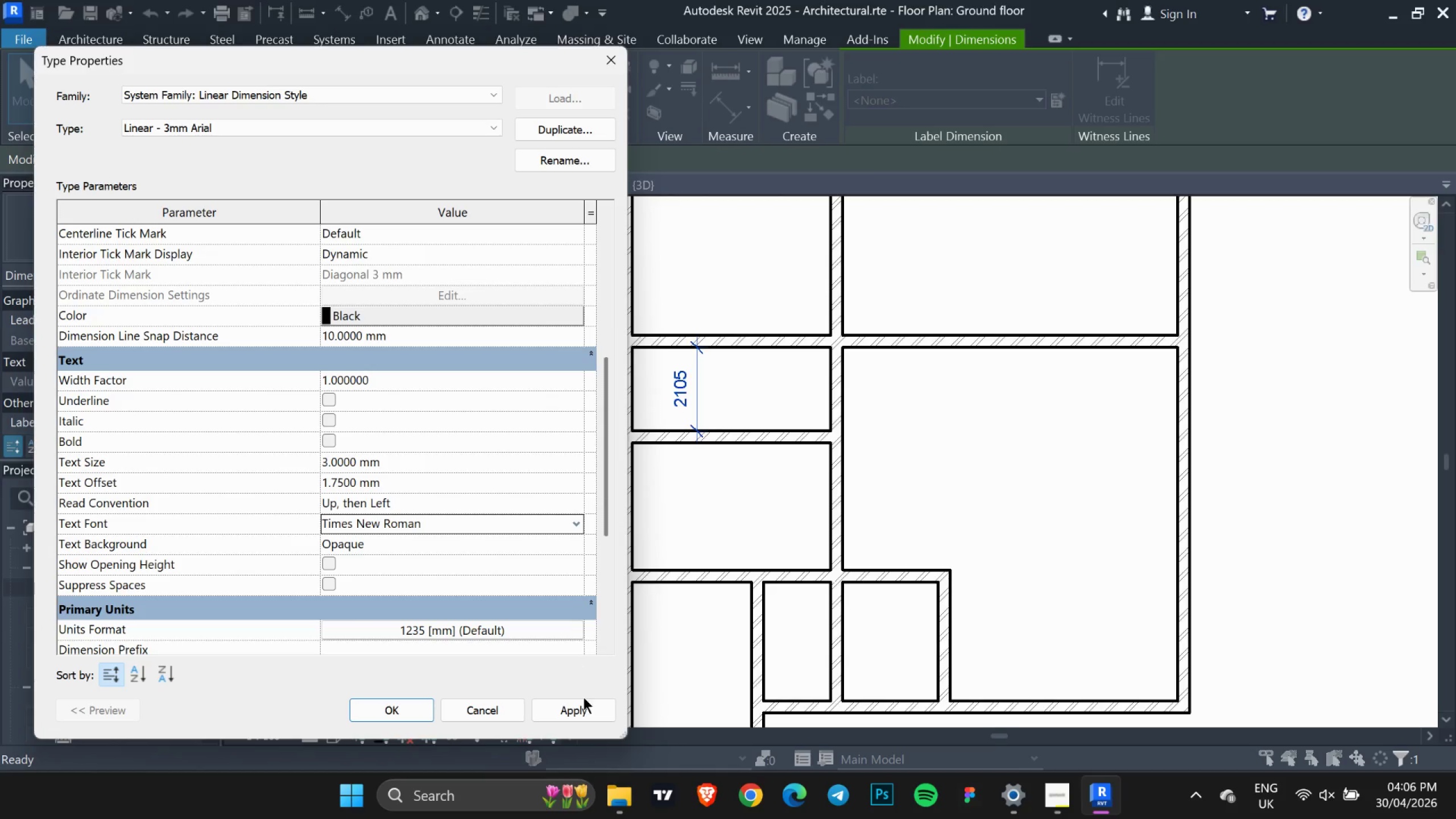 
left_click([585, 705])
 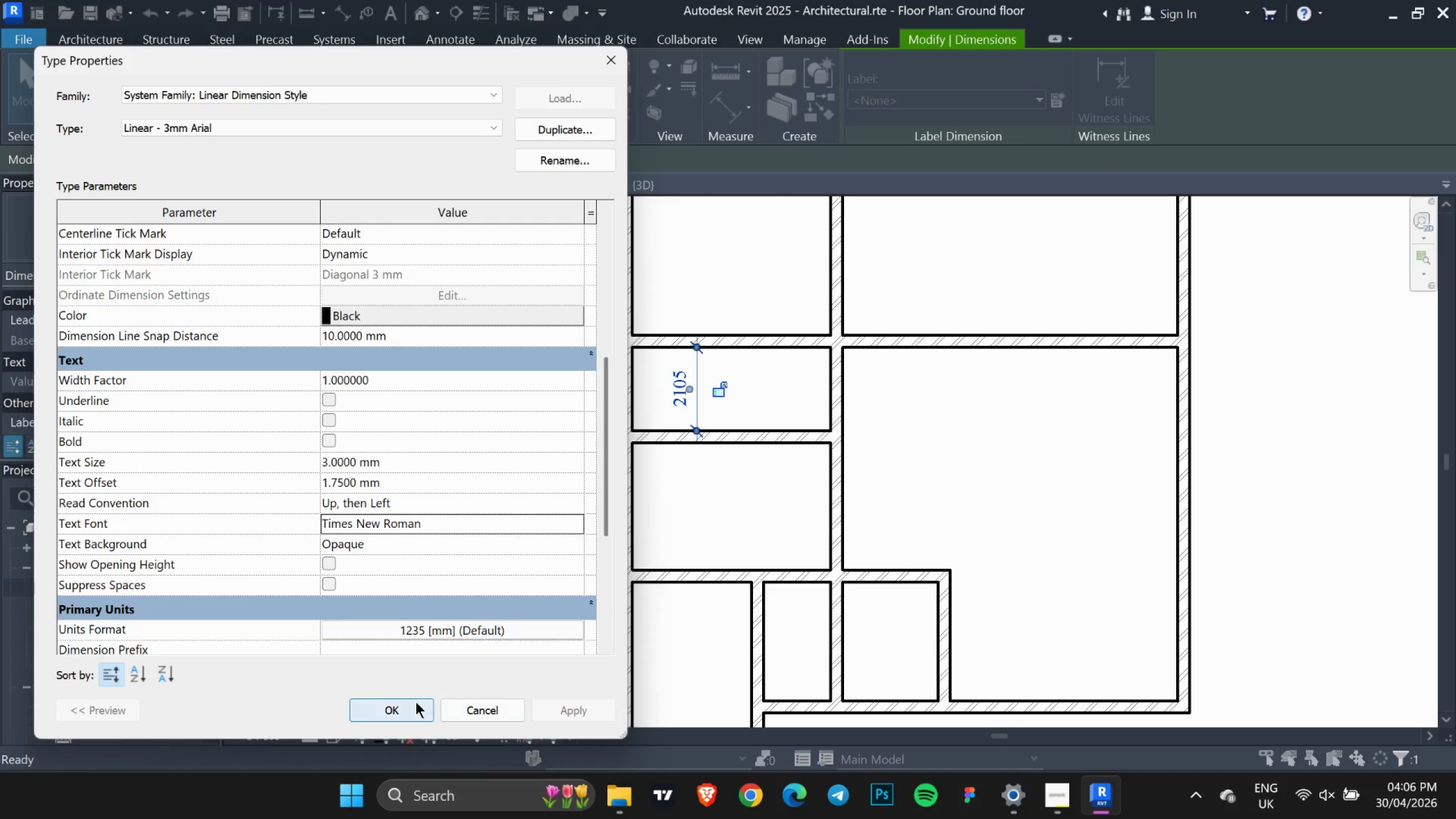 
left_click([415, 702])
 